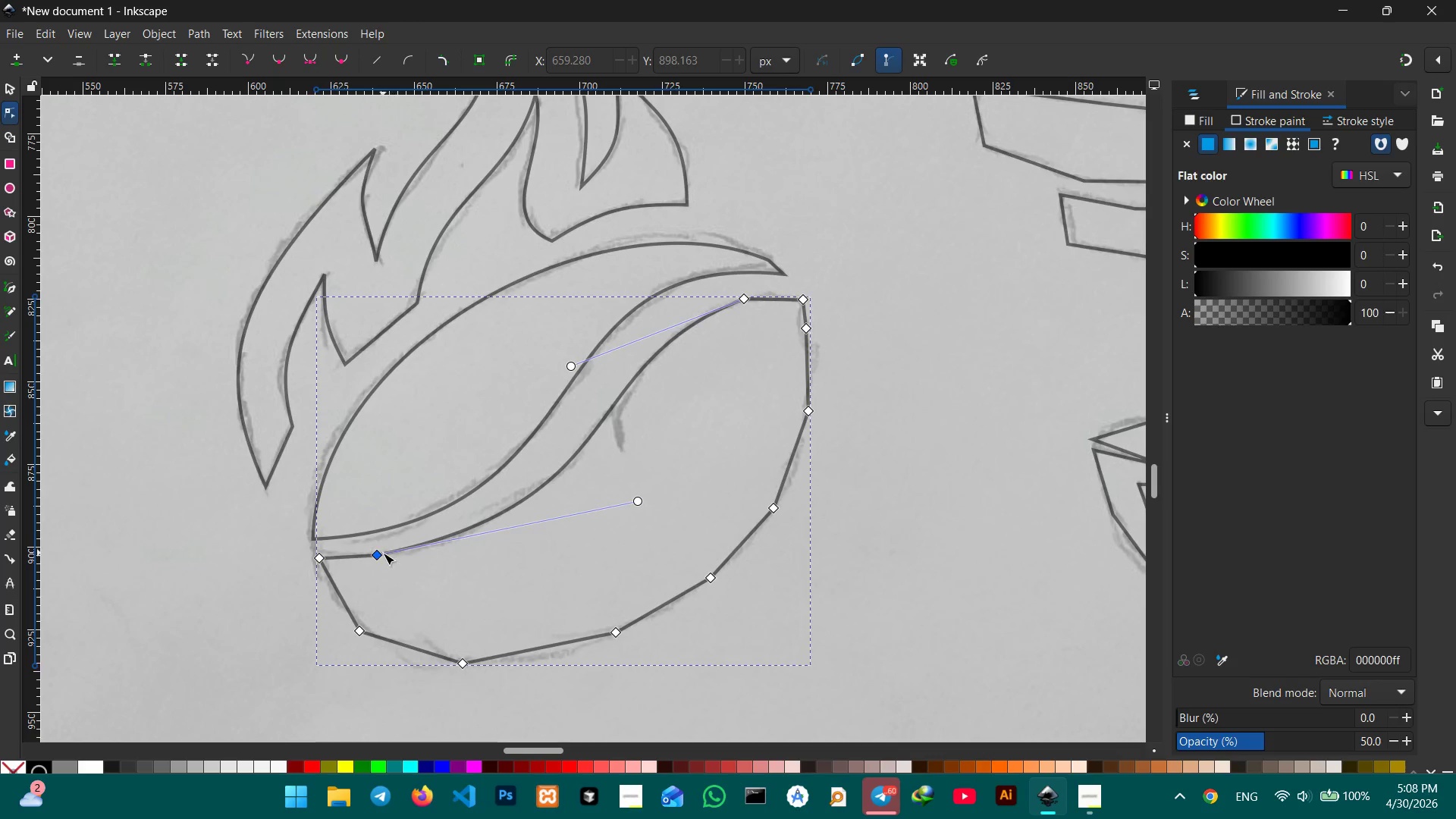 
left_click([383, 554])
 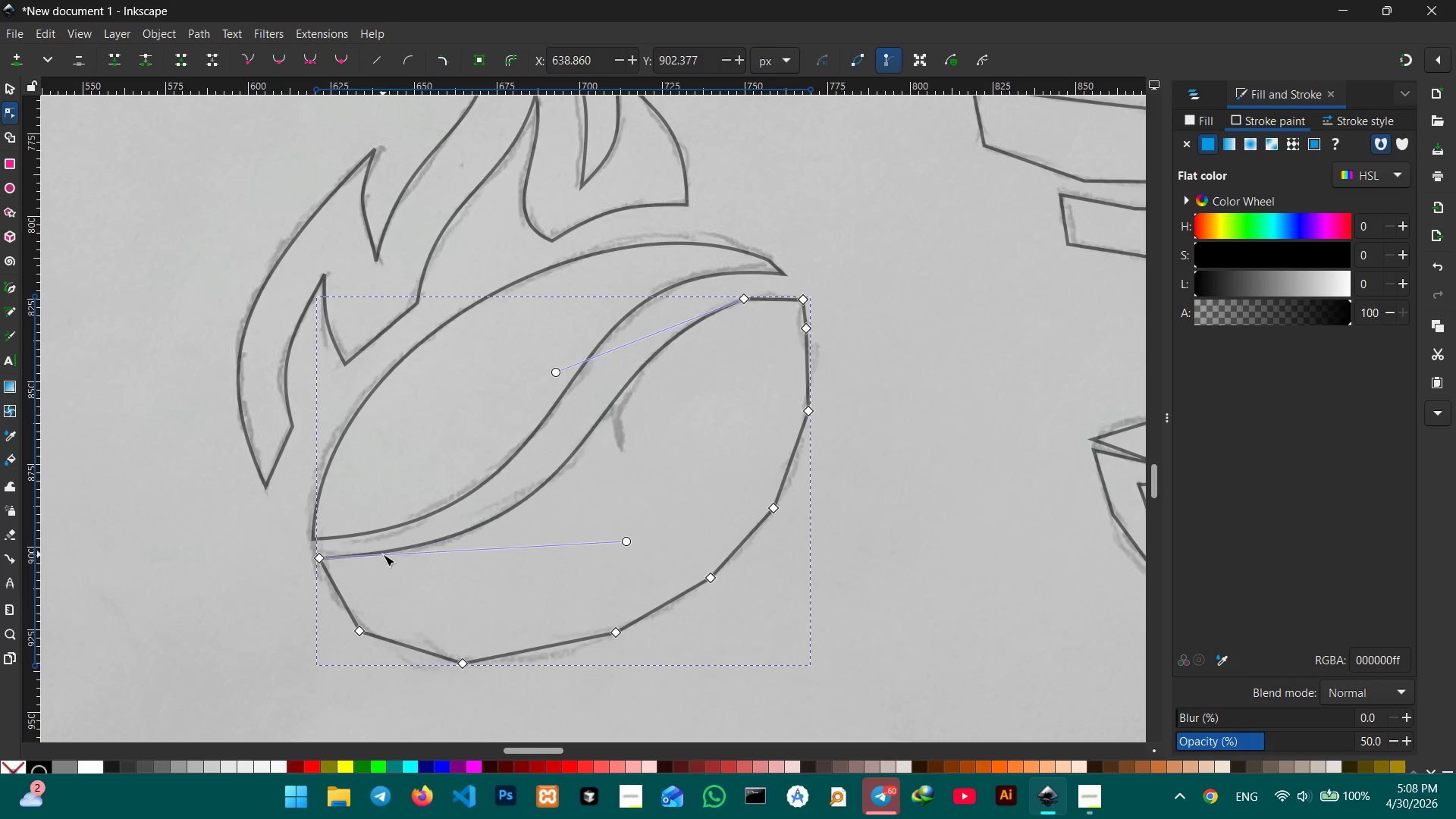 
key(Backspace)
 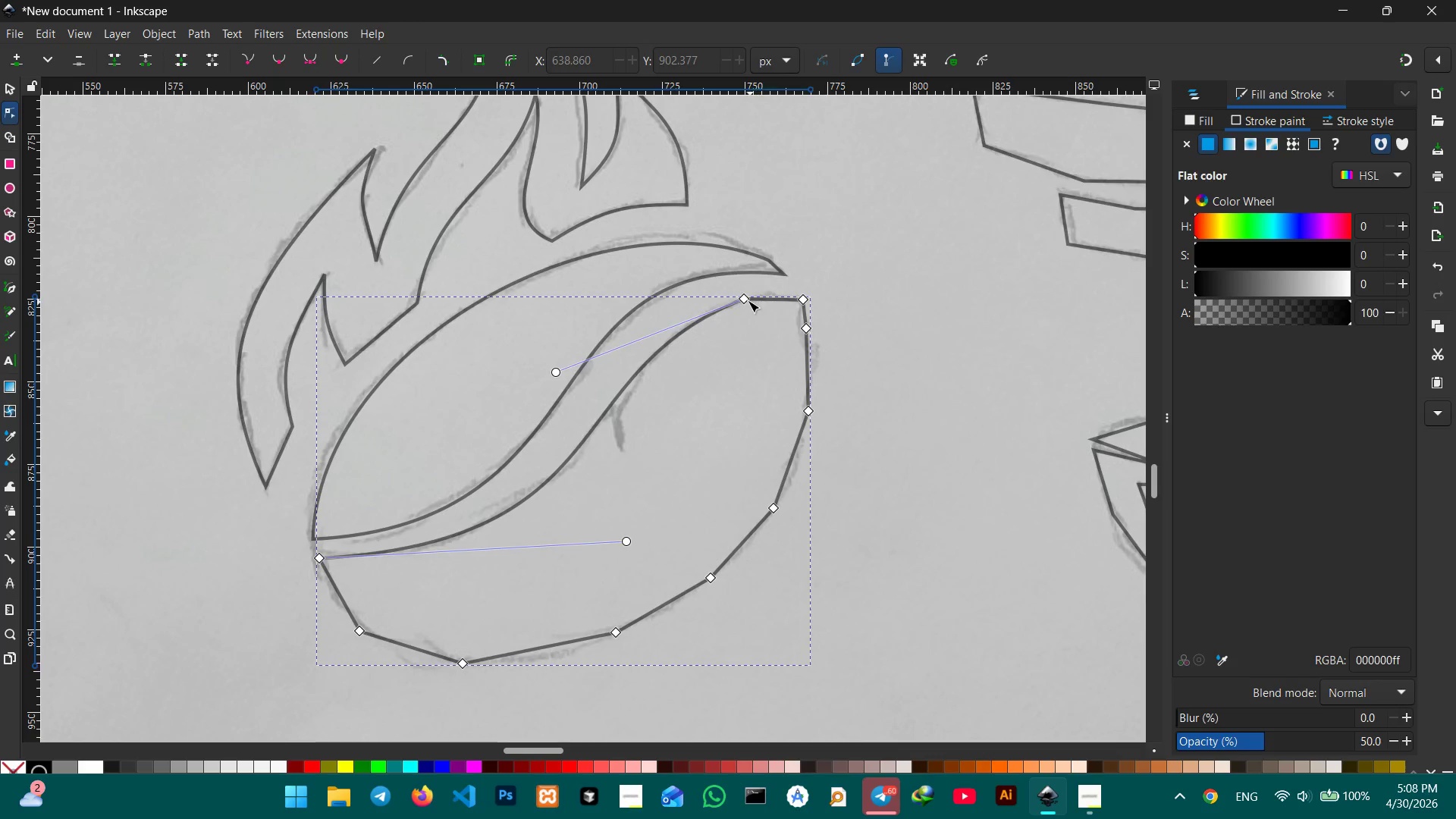 
left_click([745, 299])
 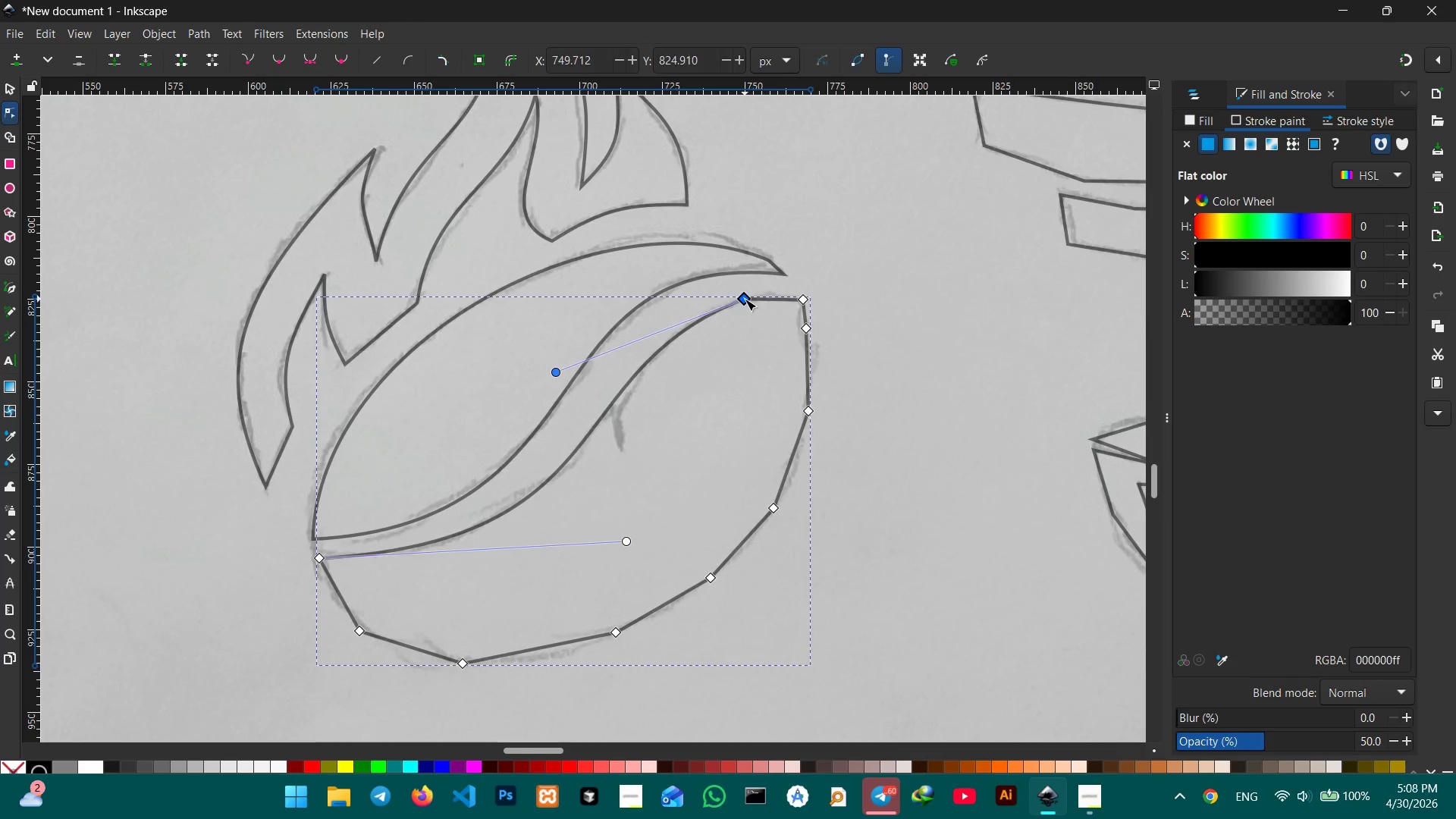 
key(Backspace)
 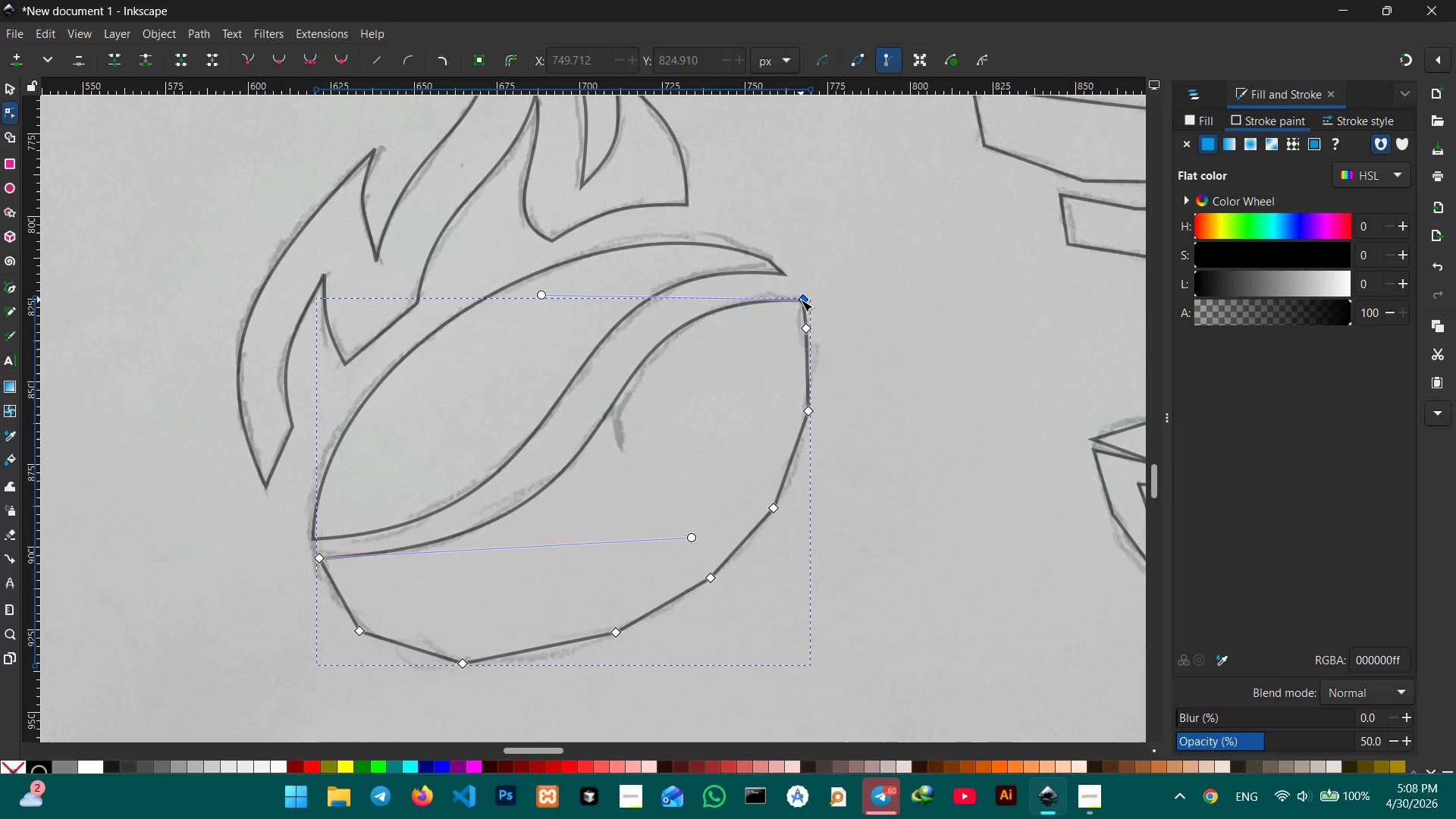 
left_click_drag(start_coordinate=[801, 300], to_coordinate=[802, 294])
 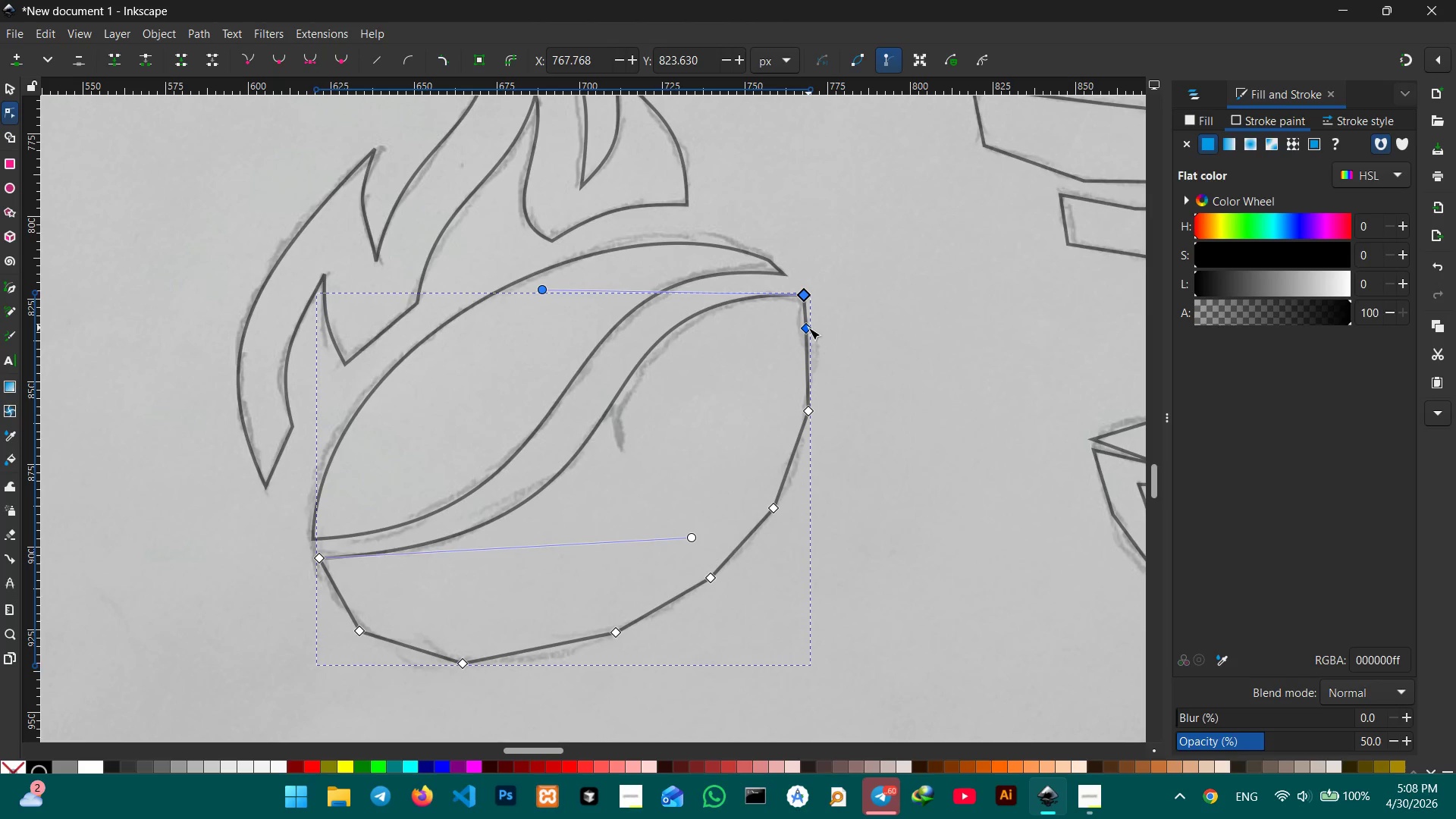 
left_click([808, 328])
 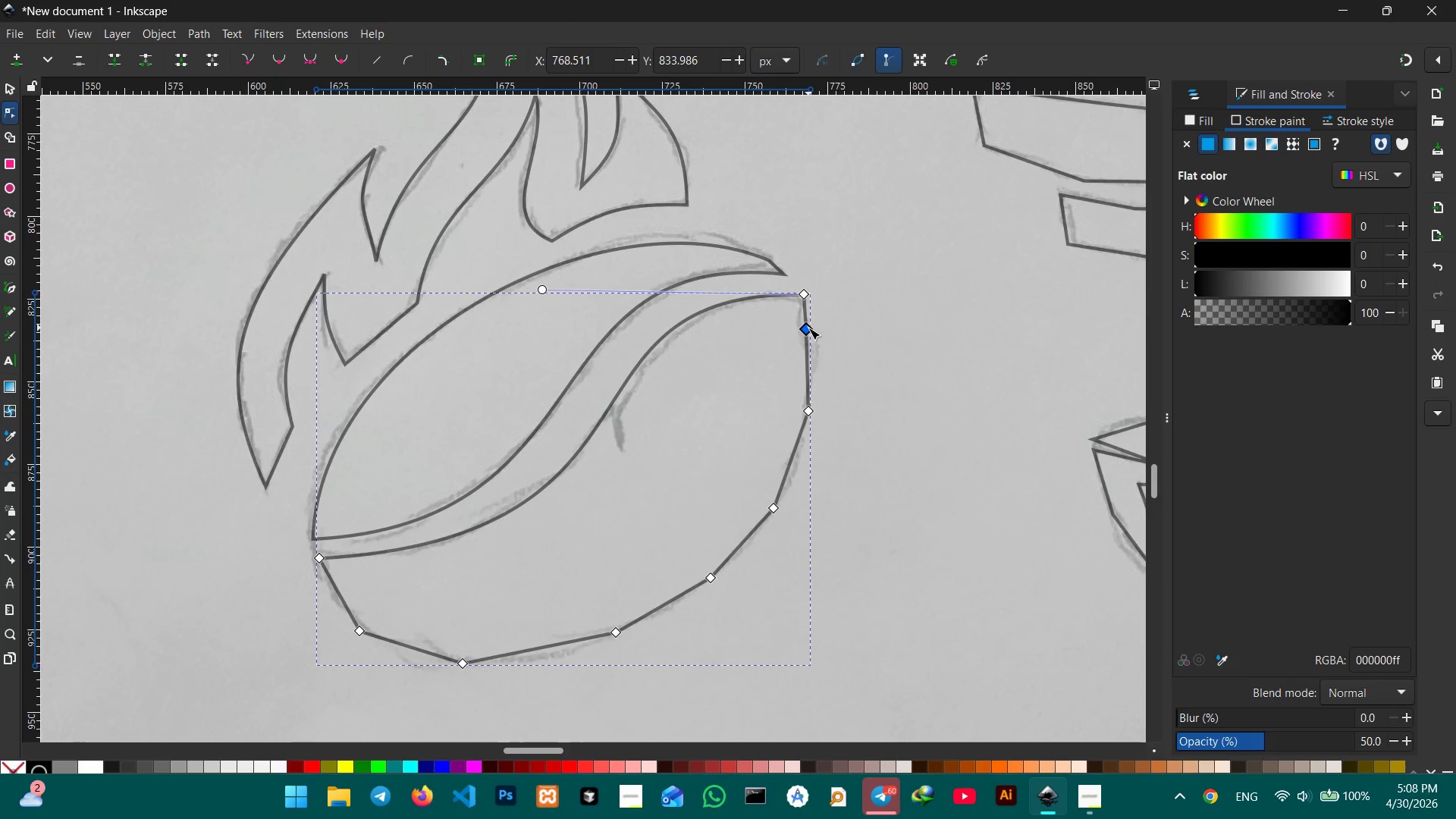 
key(Backspace)
 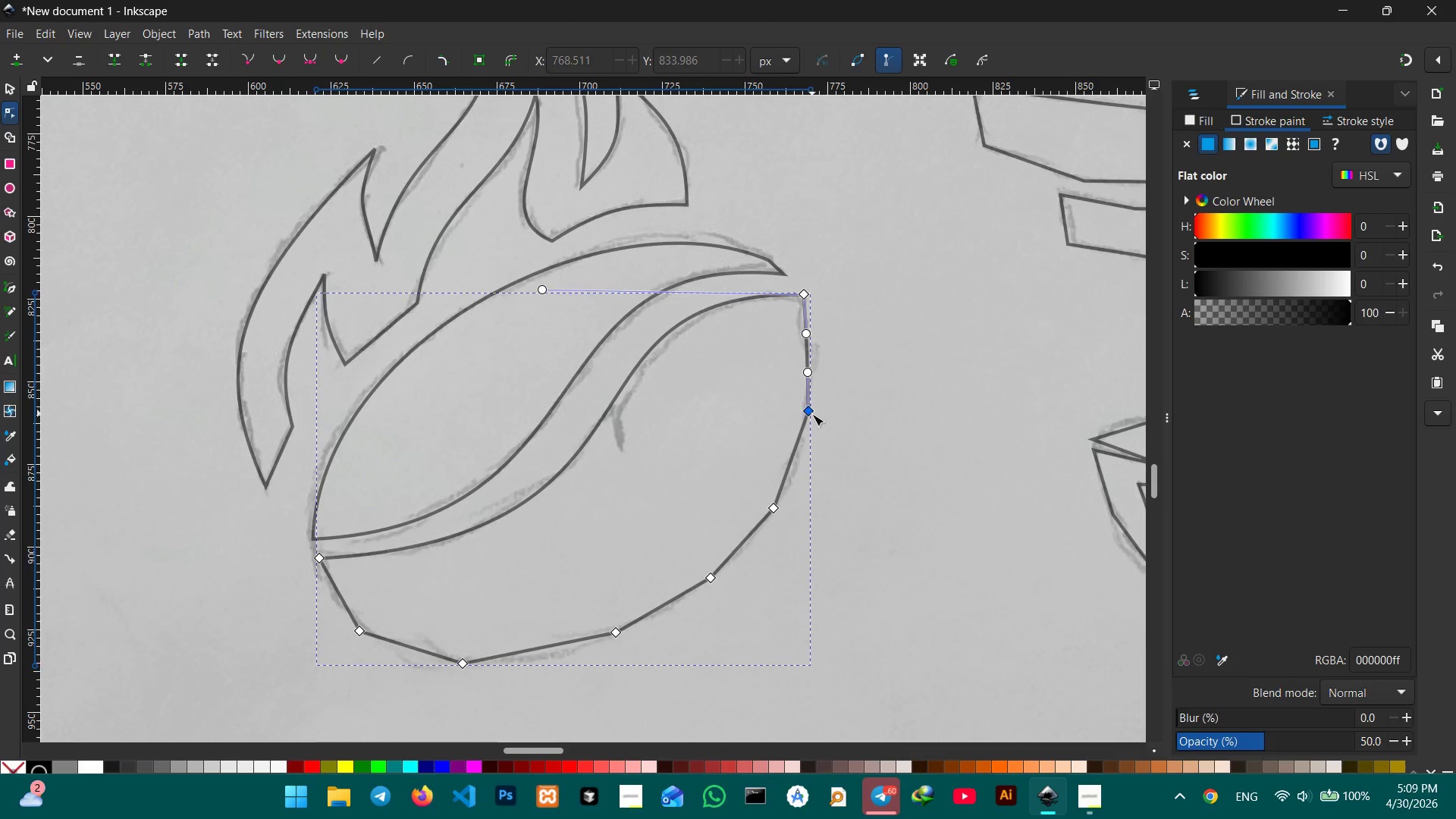 
left_click([812, 414])
 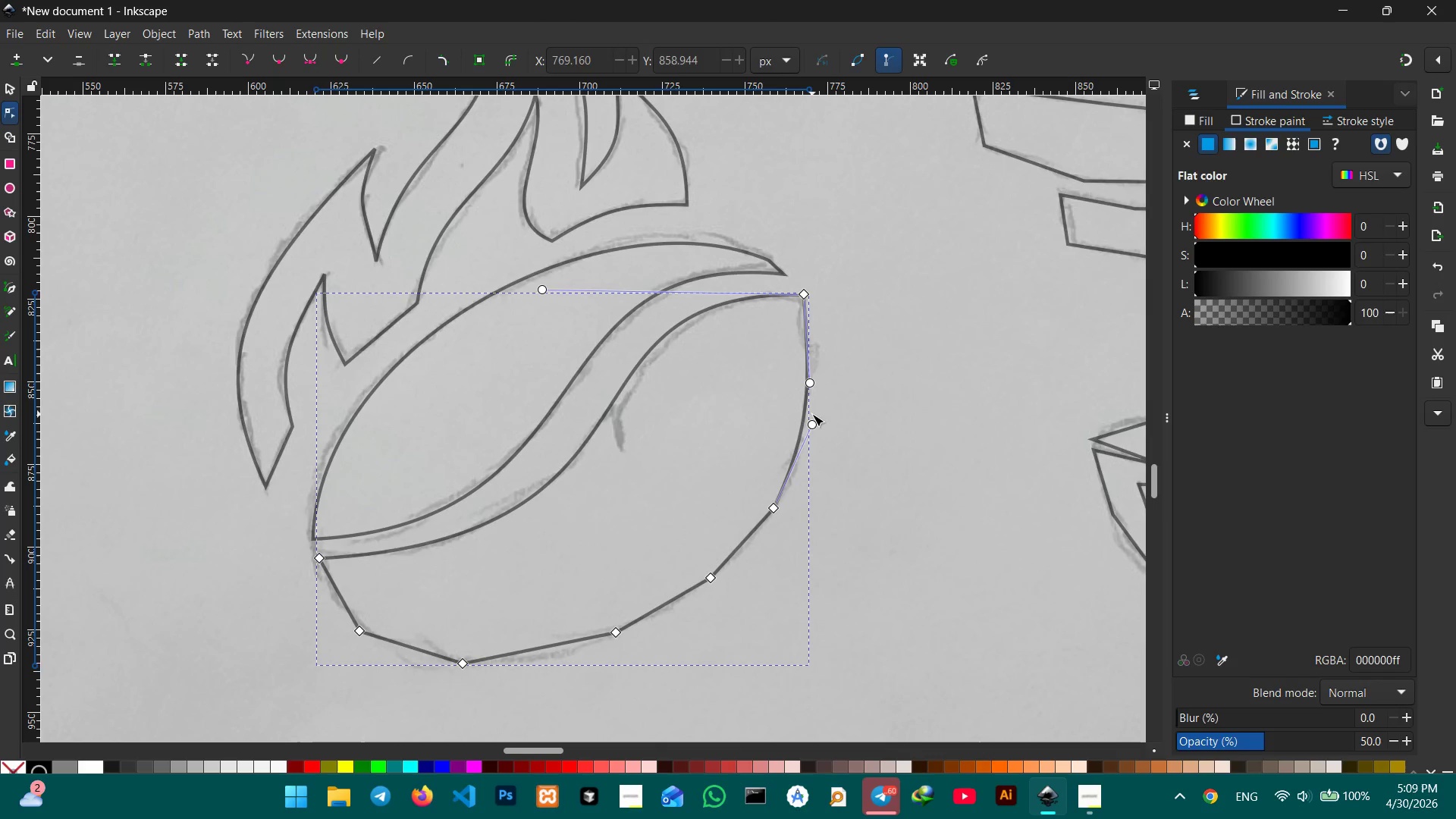 
key(Backspace)
 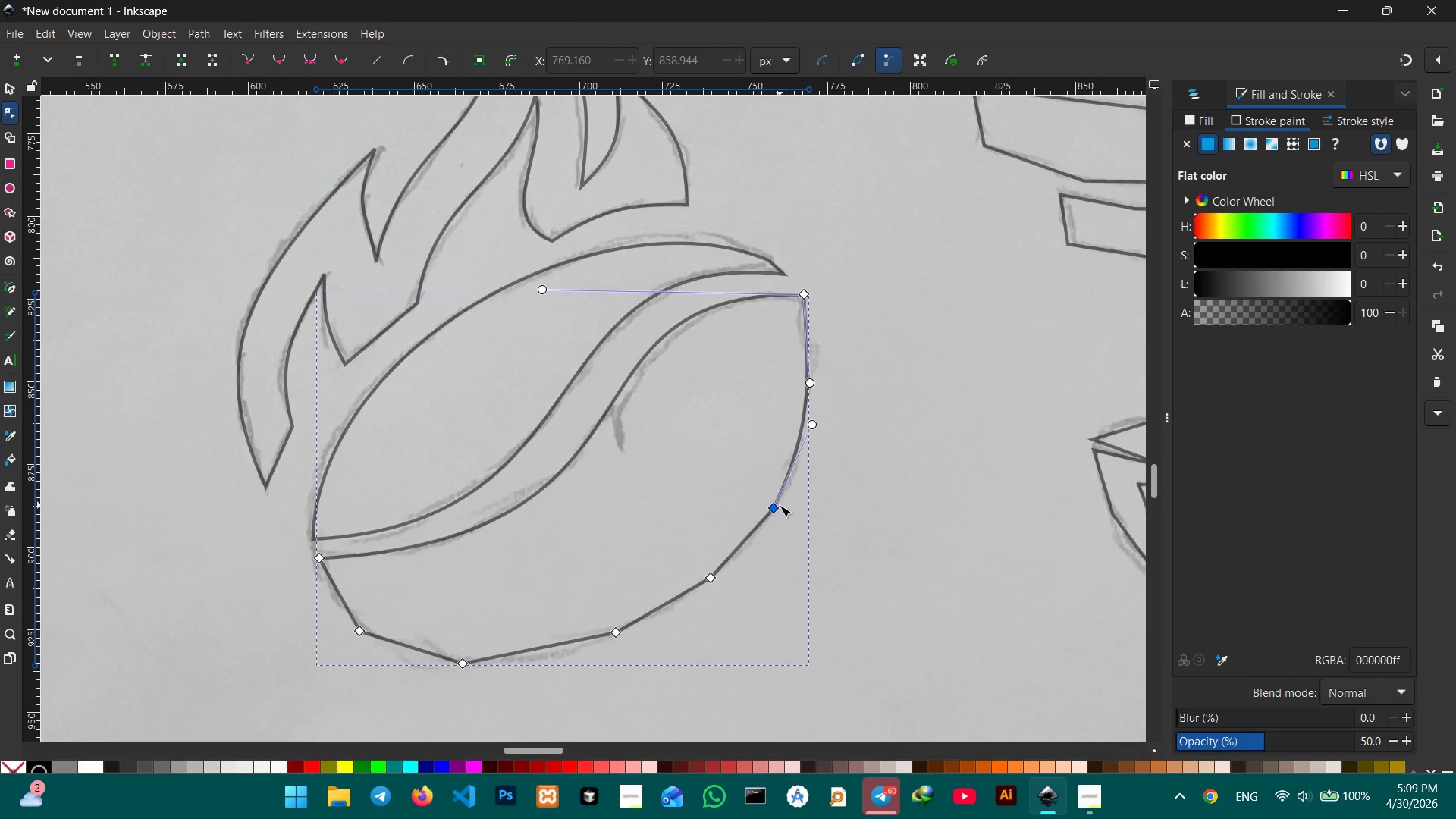 
left_click([778, 507])
 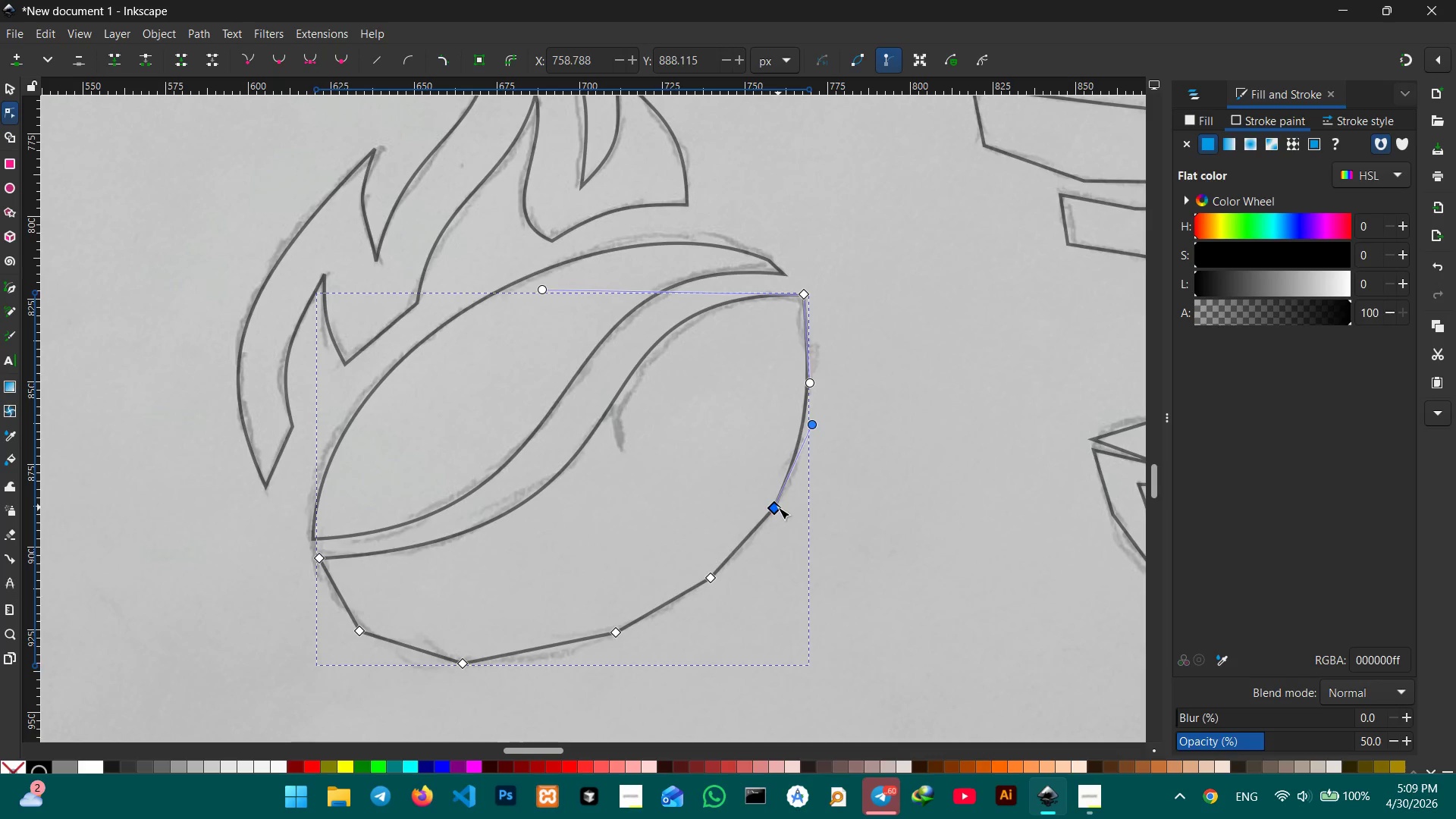 
key(Backspace)
 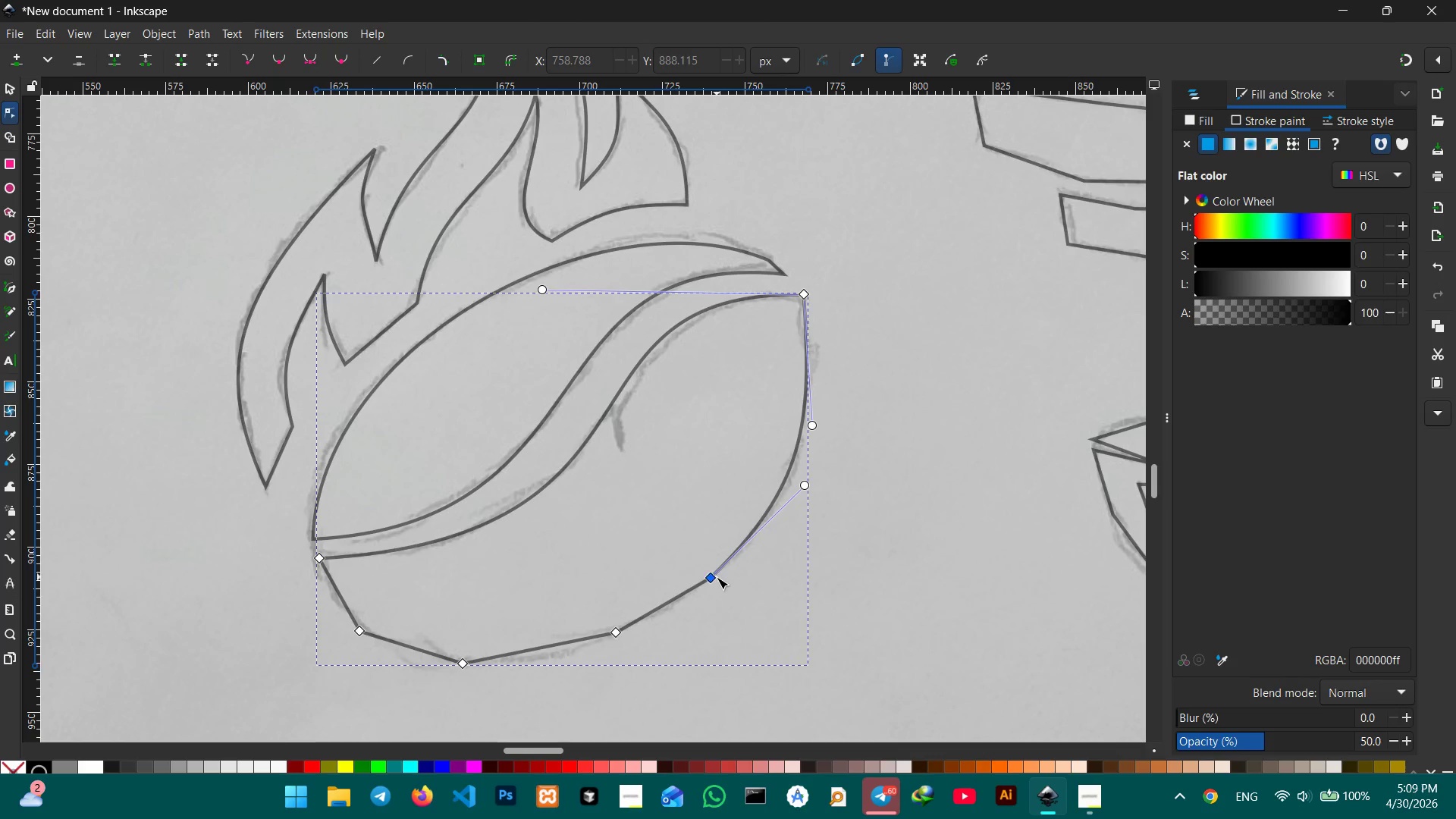 
left_click([710, 579])
 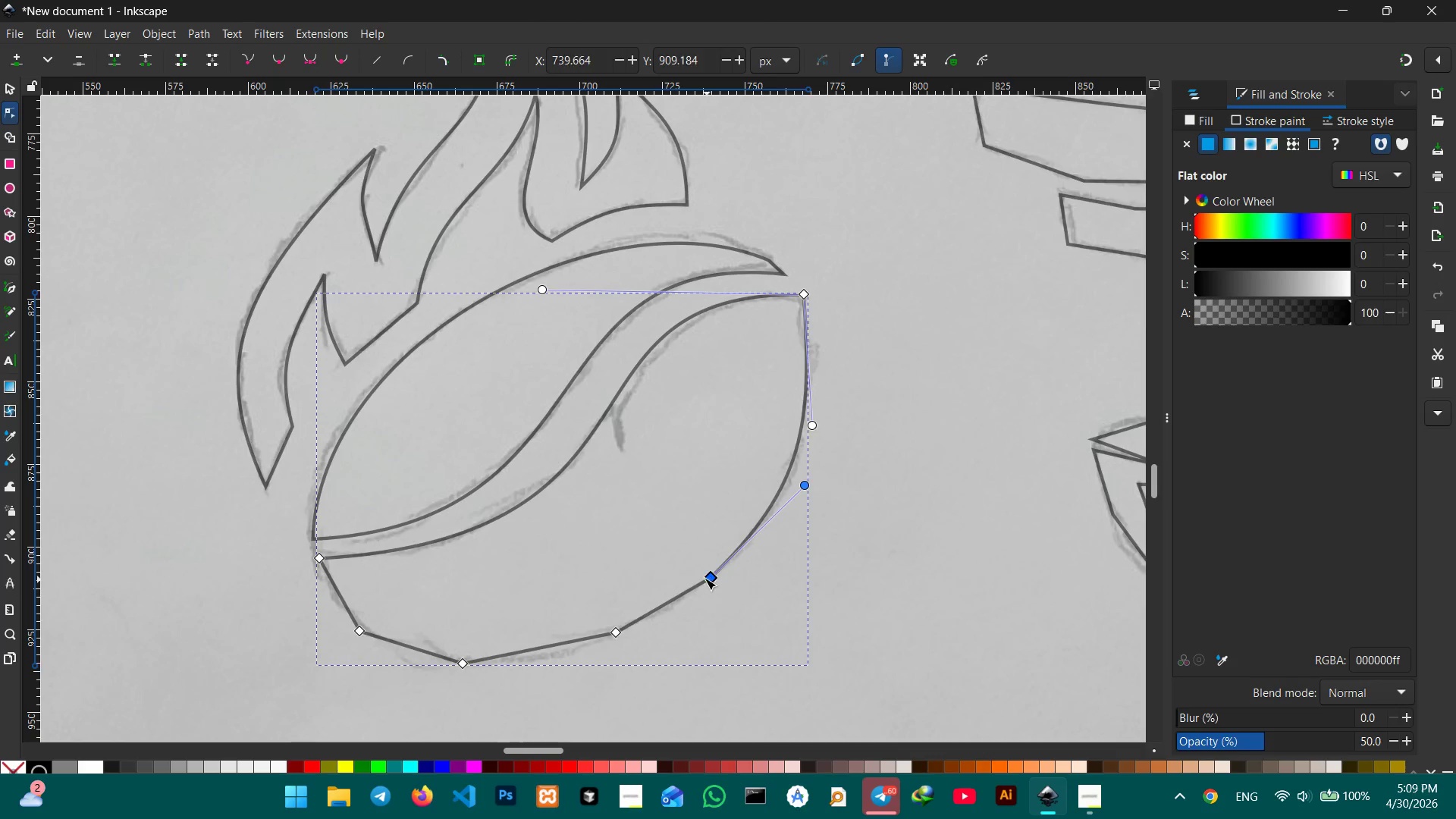 
key(Backspace)
 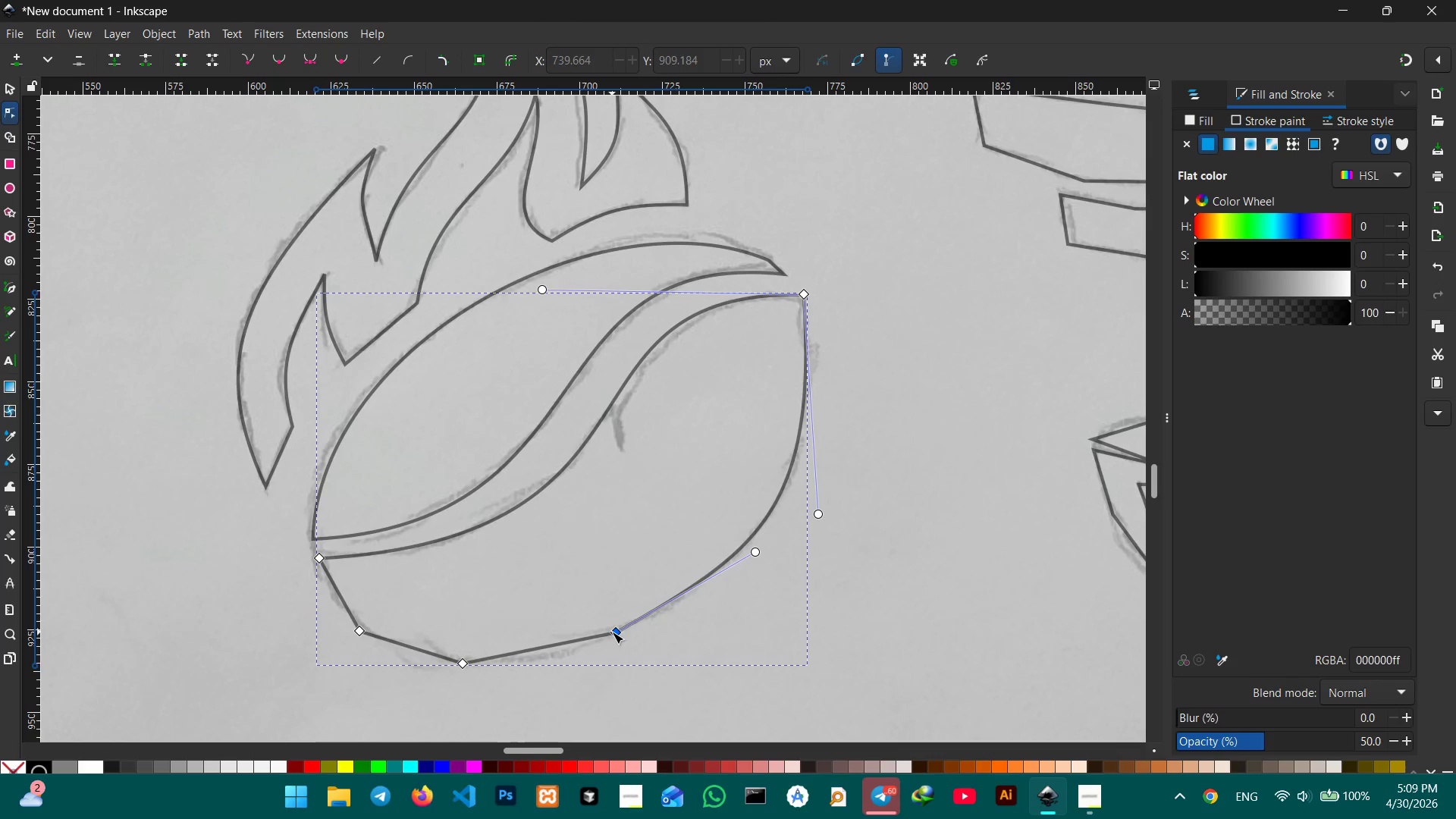 
left_click([617, 632])
 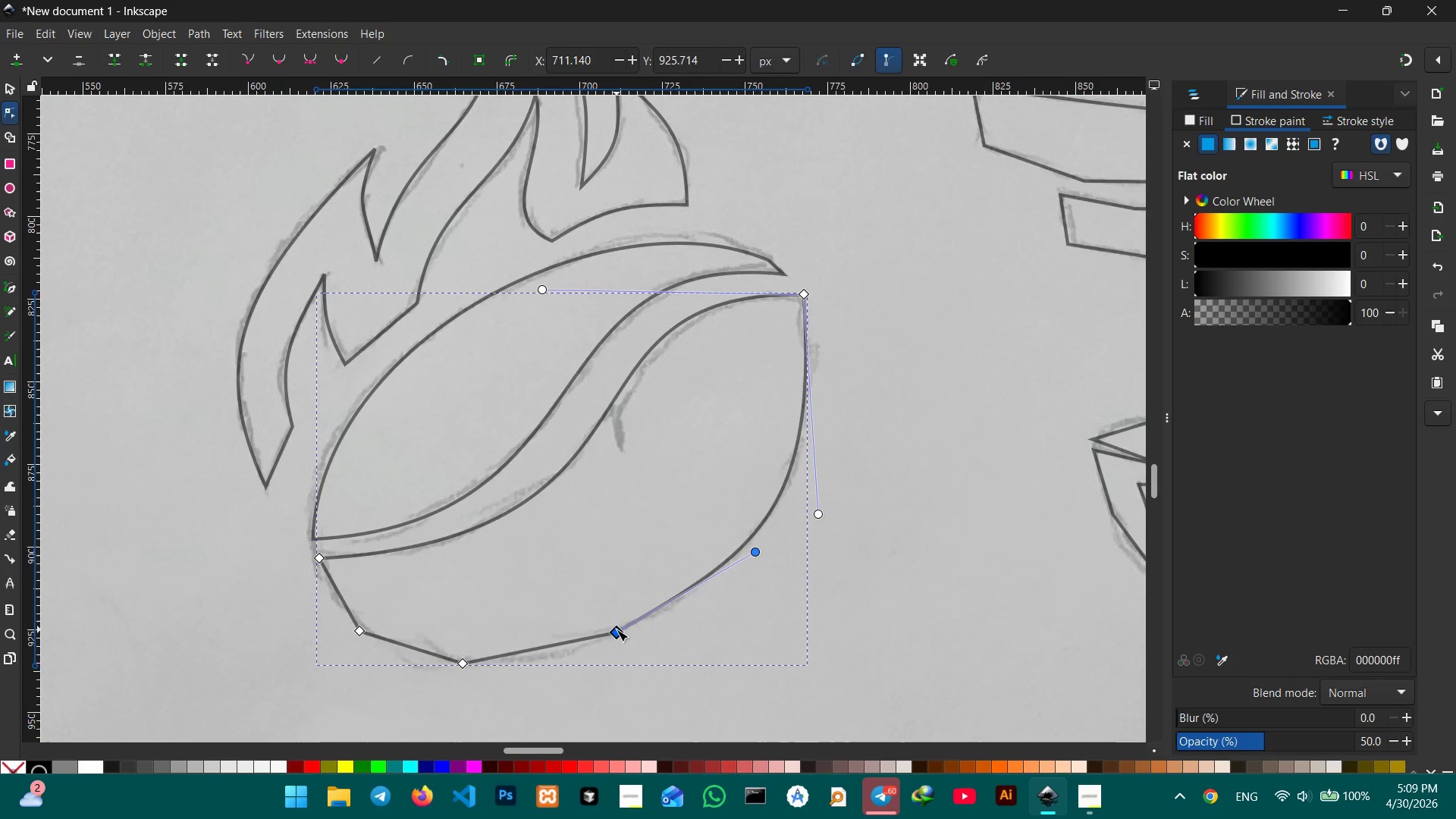 
key(Backspace)
 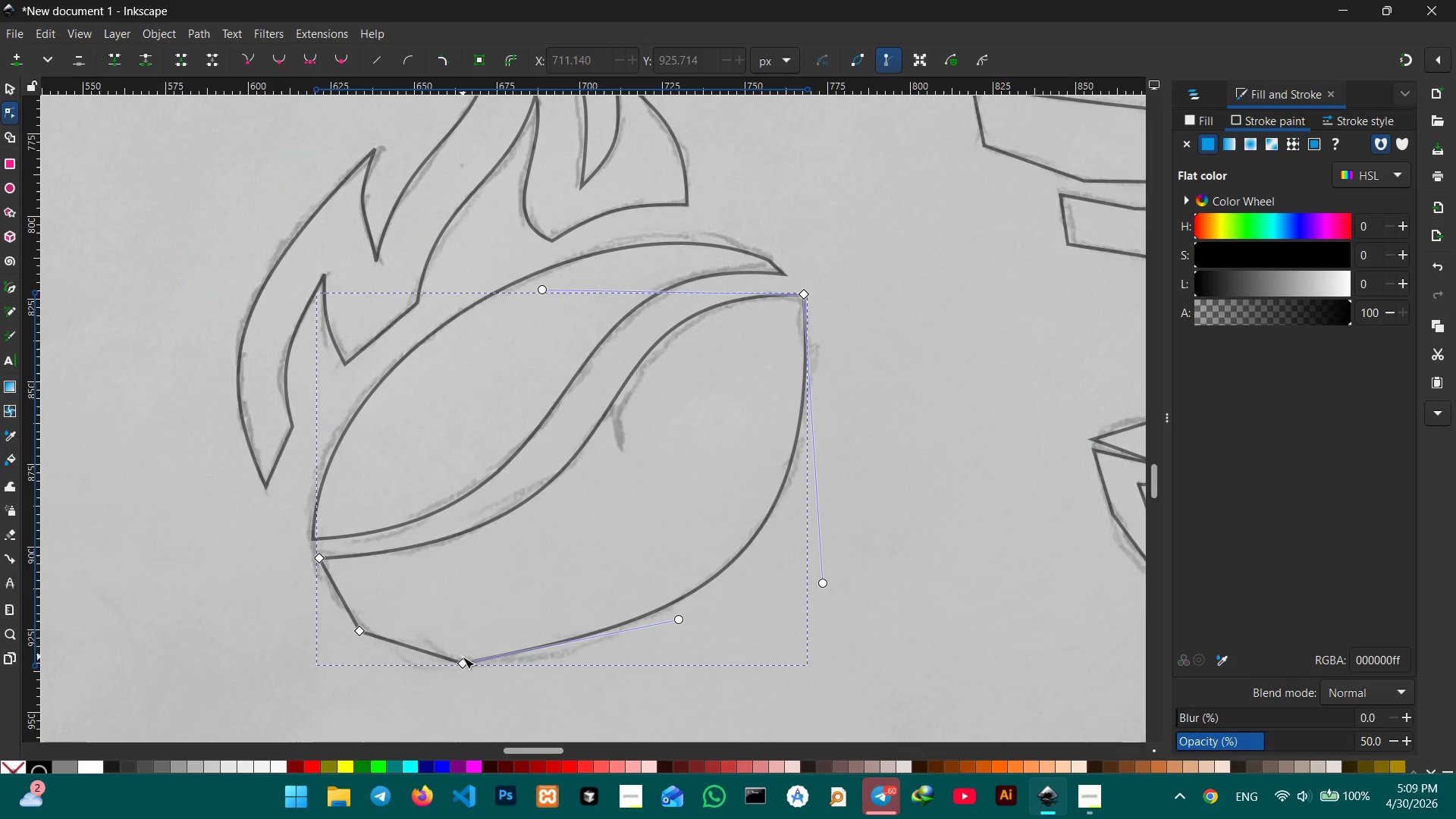 
left_click([463, 658])
 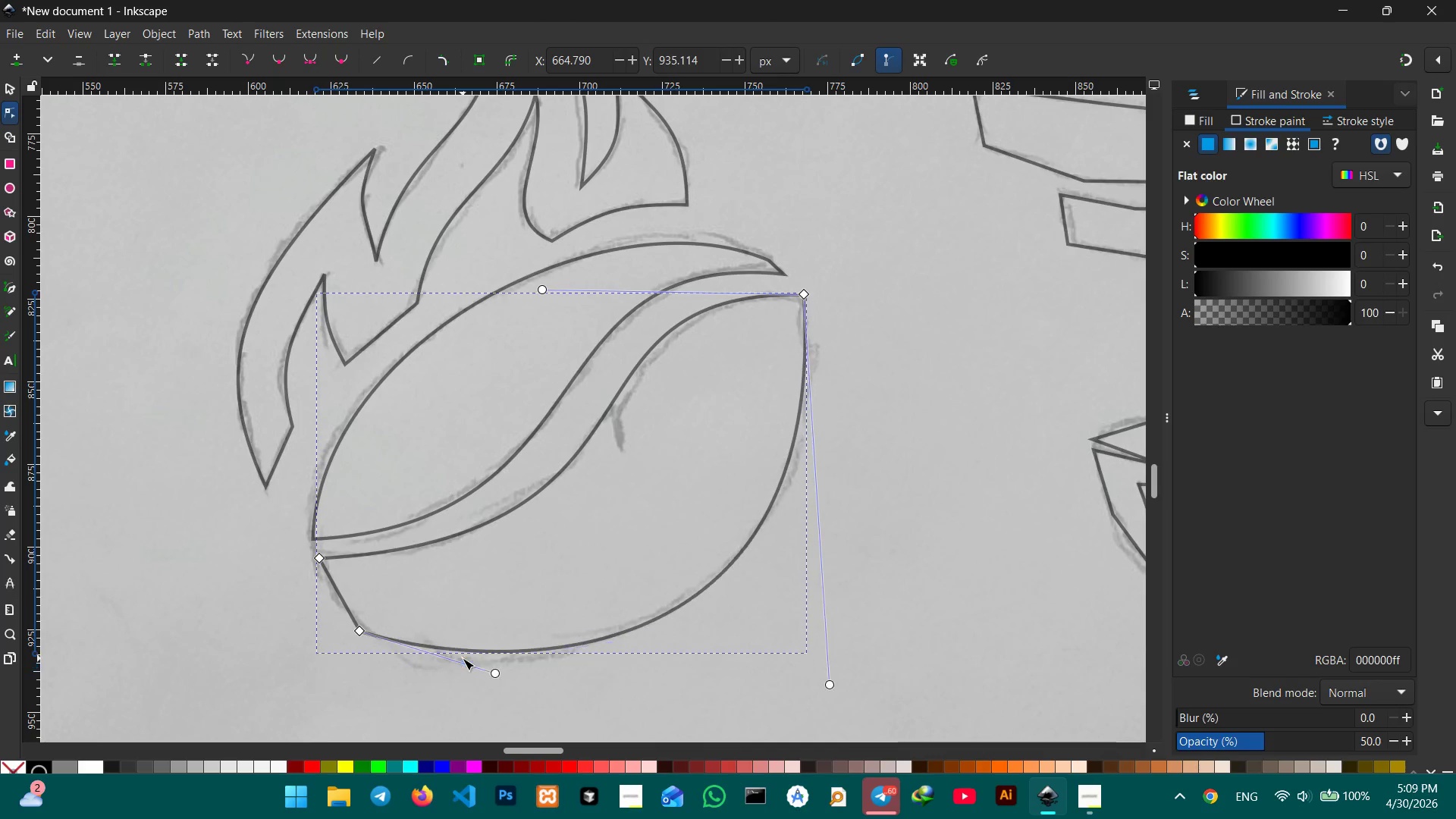 
key(Backspace)
 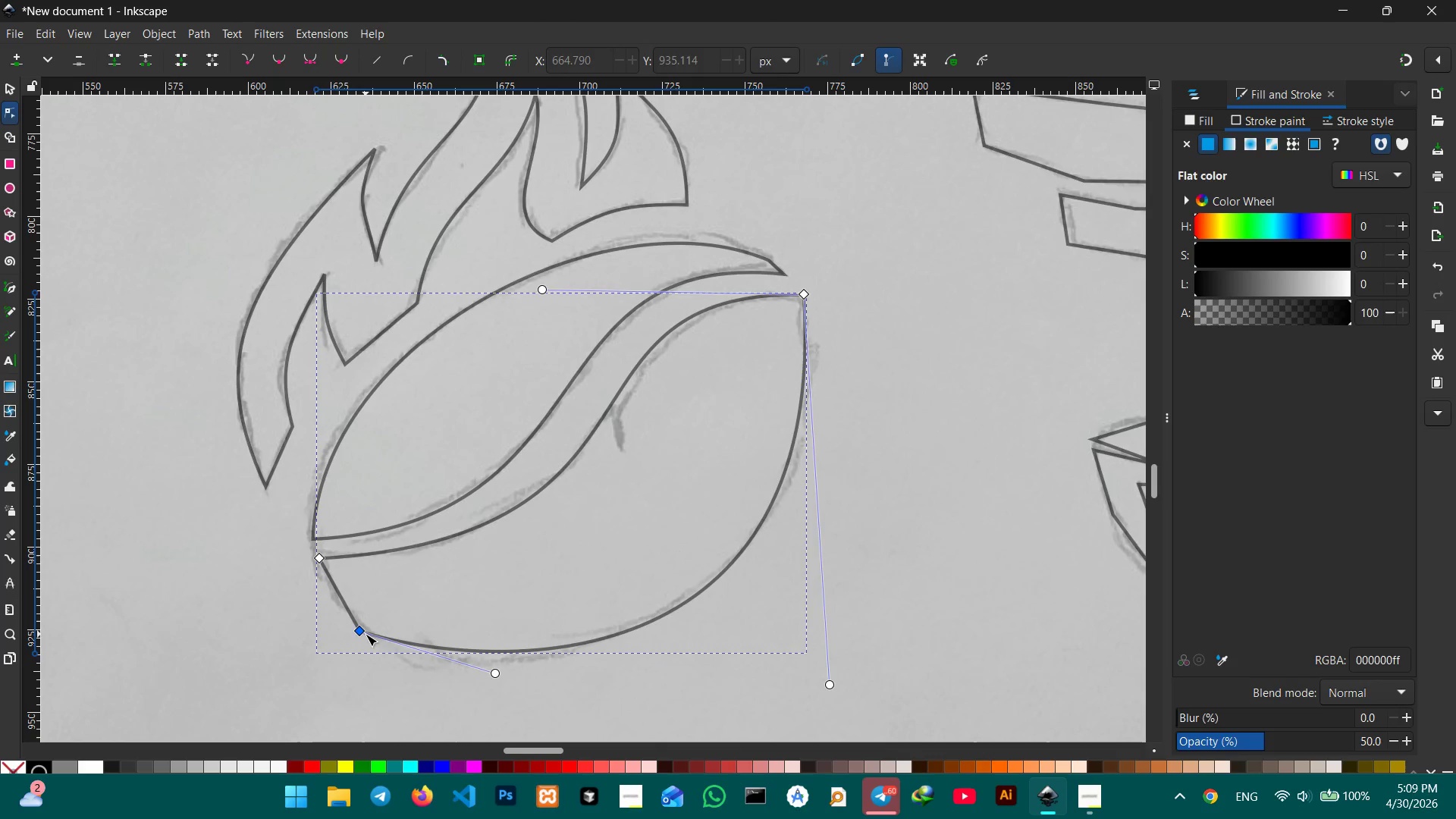 
left_click([364, 633])
 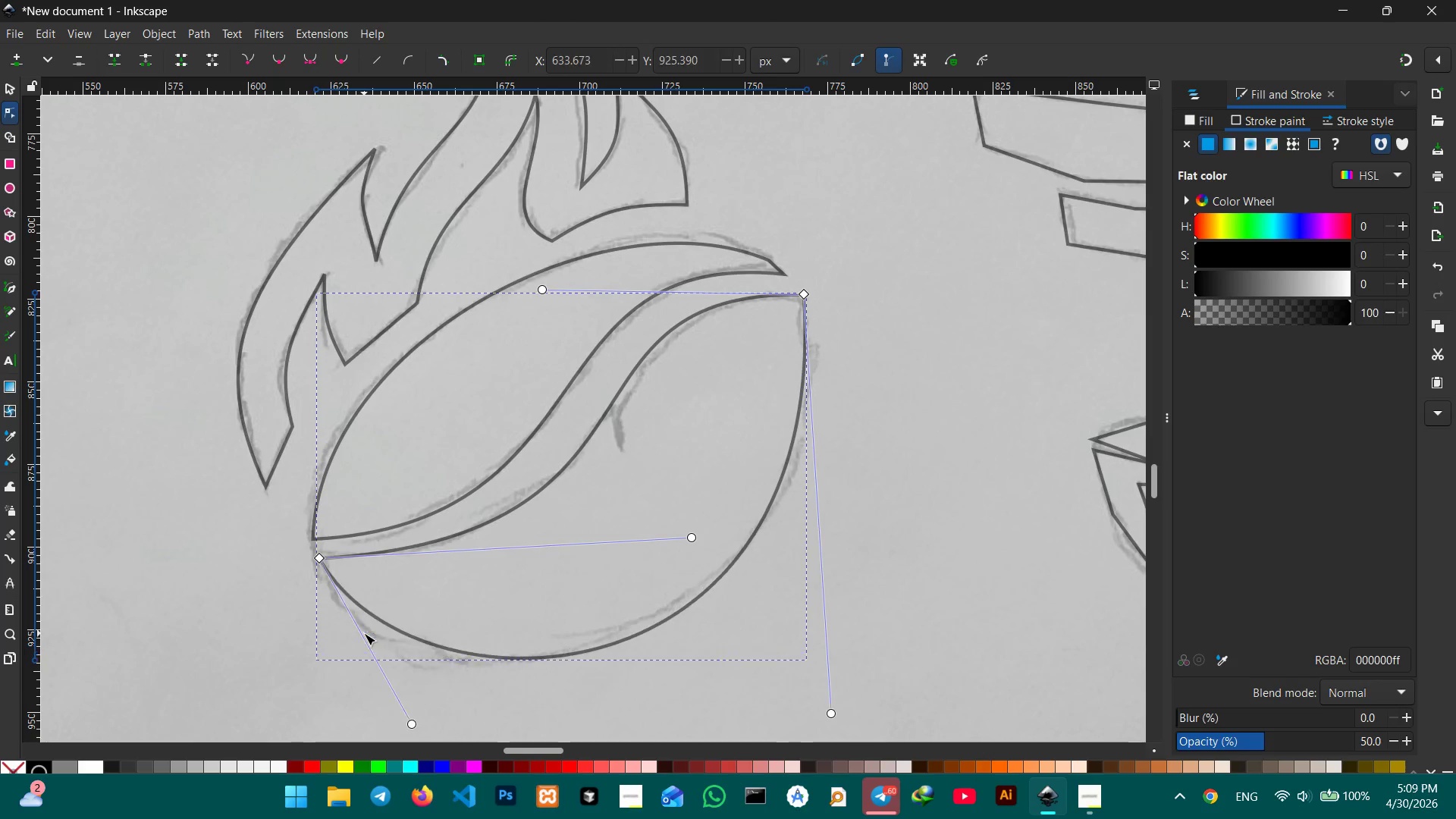 
key(Backspace)
 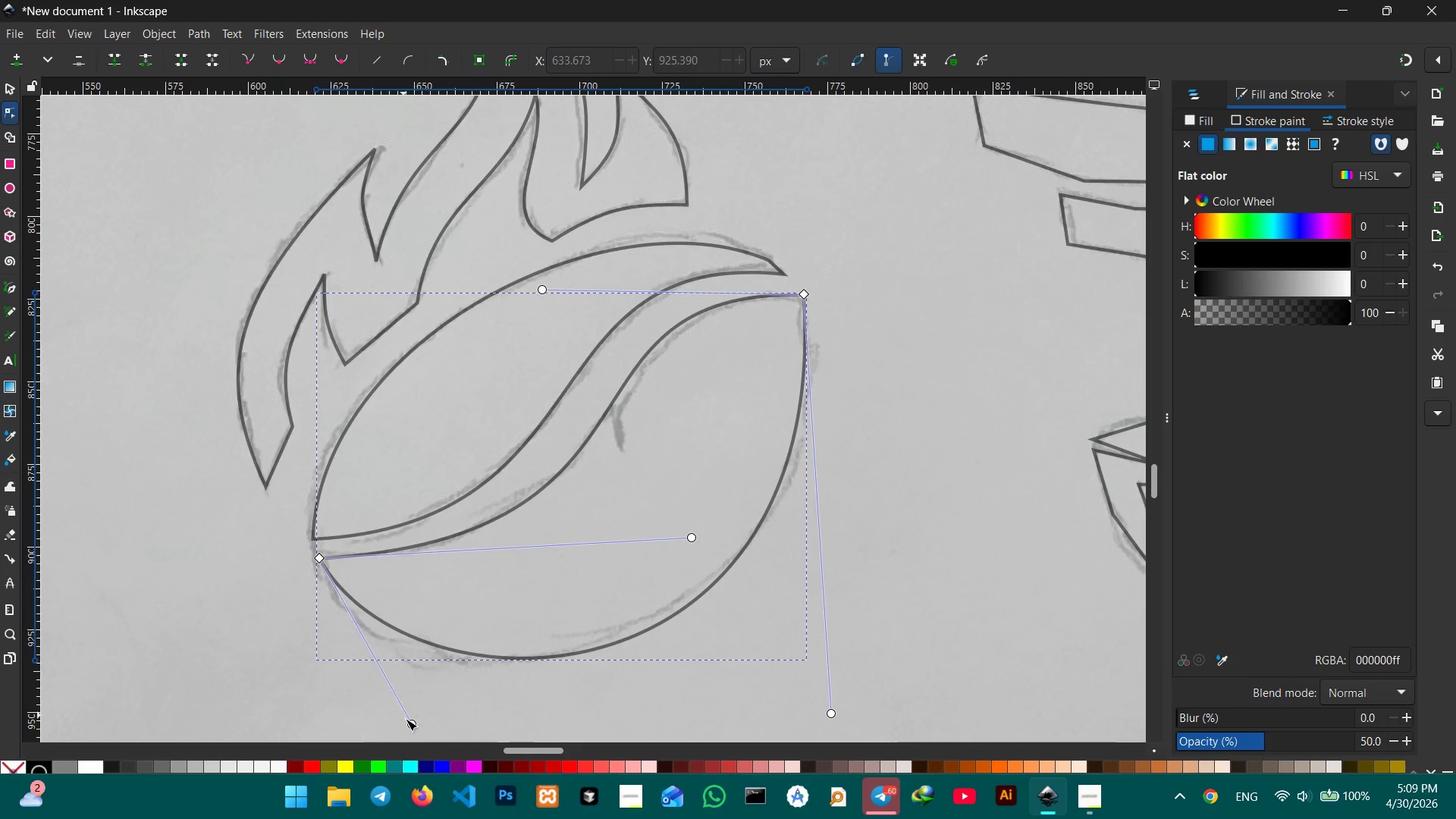 
left_click_drag(start_coordinate=[412, 726], to_coordinate=[374, 720])
 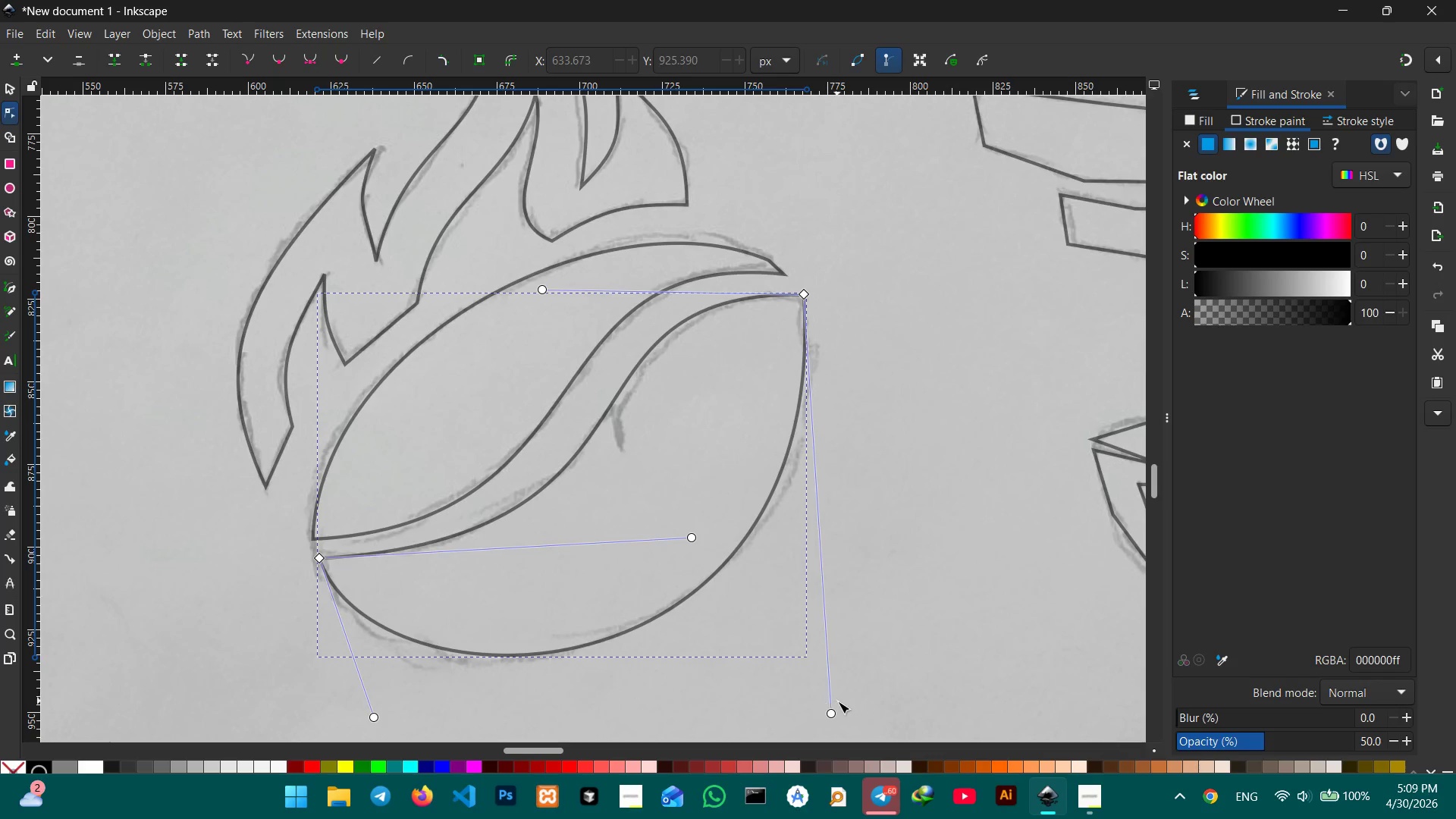 
left_click_drag(start_coordinate=[829, 711], to_coordinate=[855, 695])
 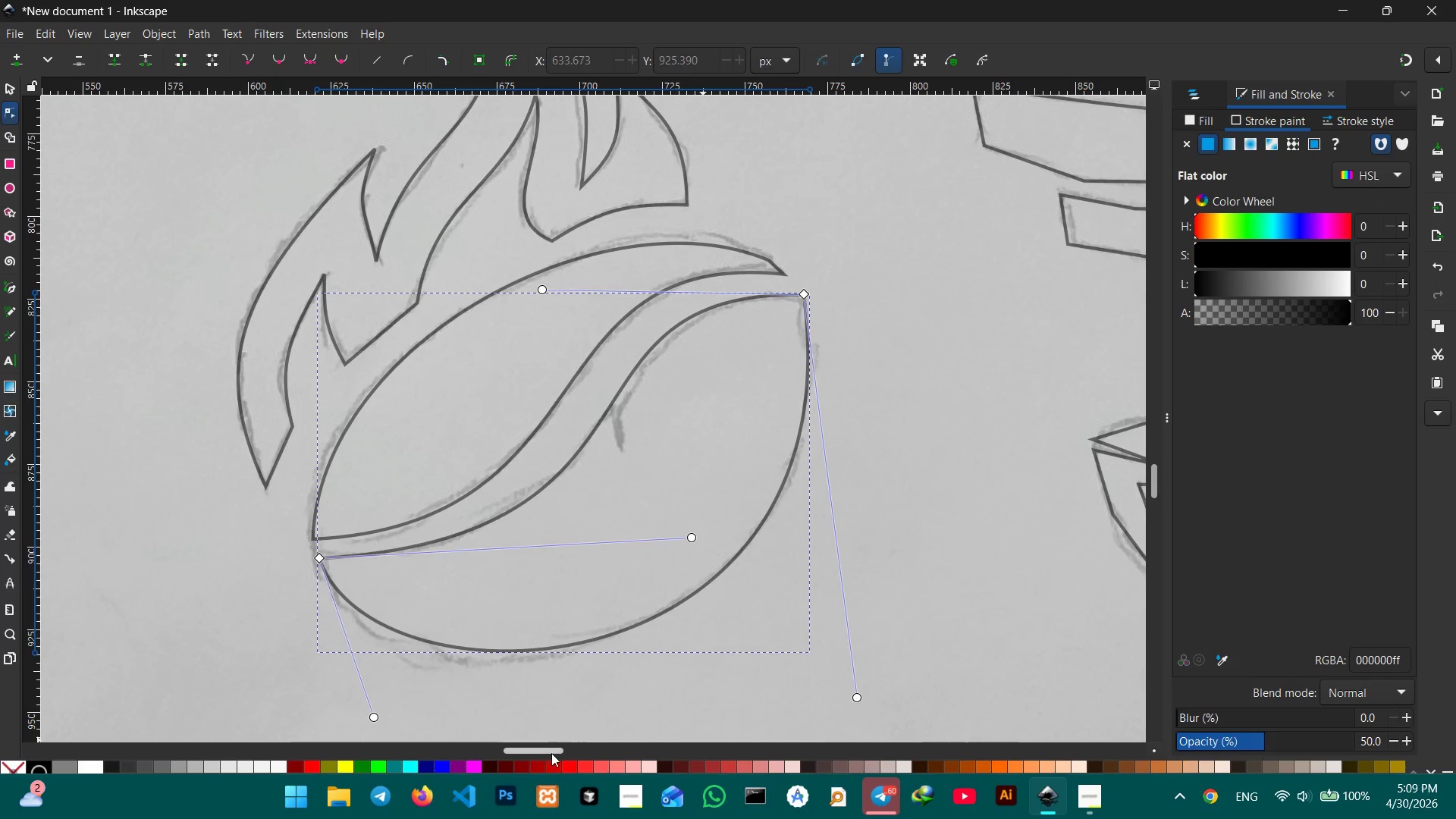 
left_click_drag(start_coordinate=[551, 749], to_coordinate=[589, 742])
 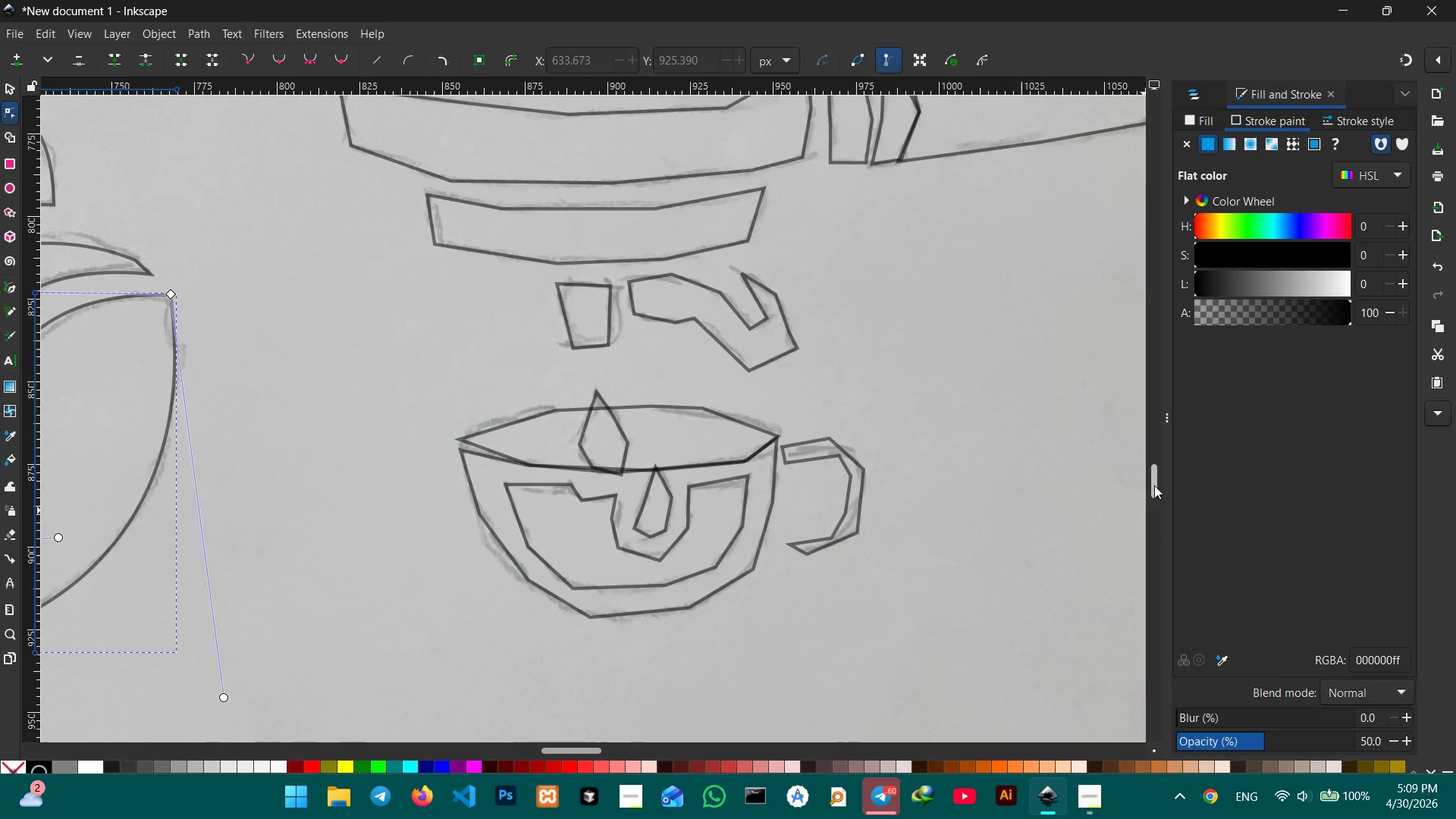 
left_click_drag(start_coordinate=[1154, 485], to_coordinate=[1154, 476])
 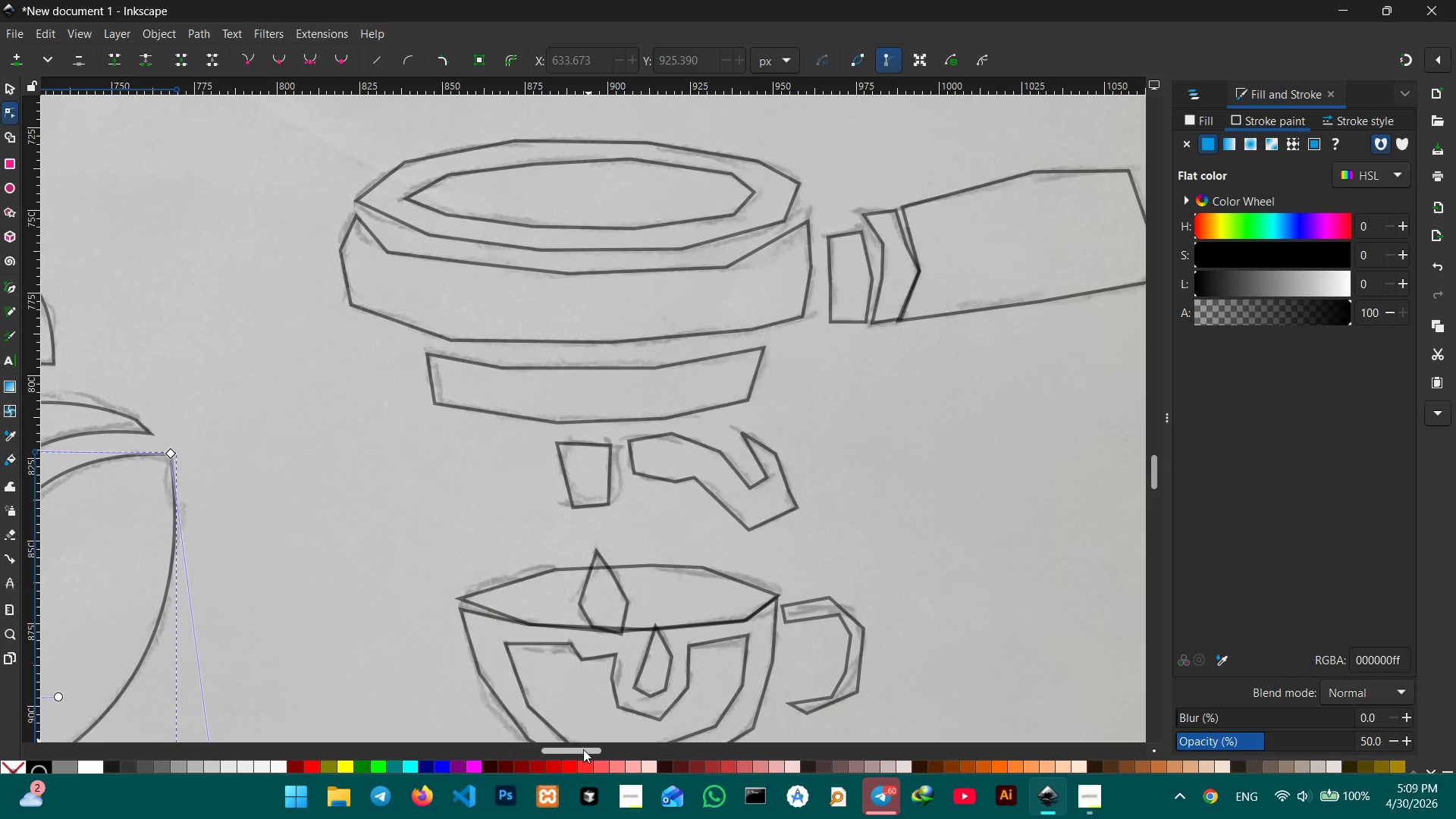 
left_click_drag(start_coordinate=[583, 749], to_coordinate=[593, 749])
 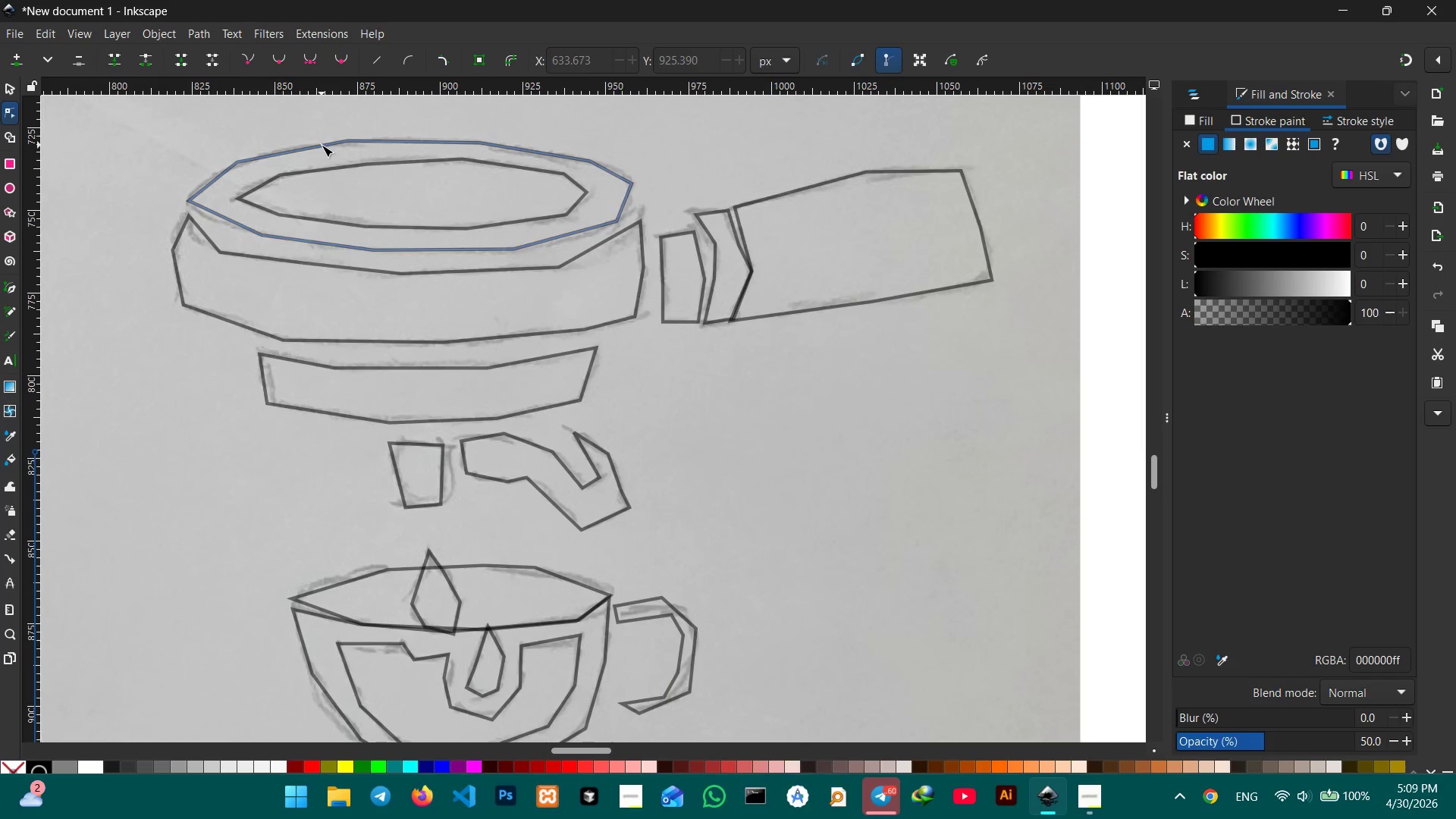 
left_click([322, 145])
 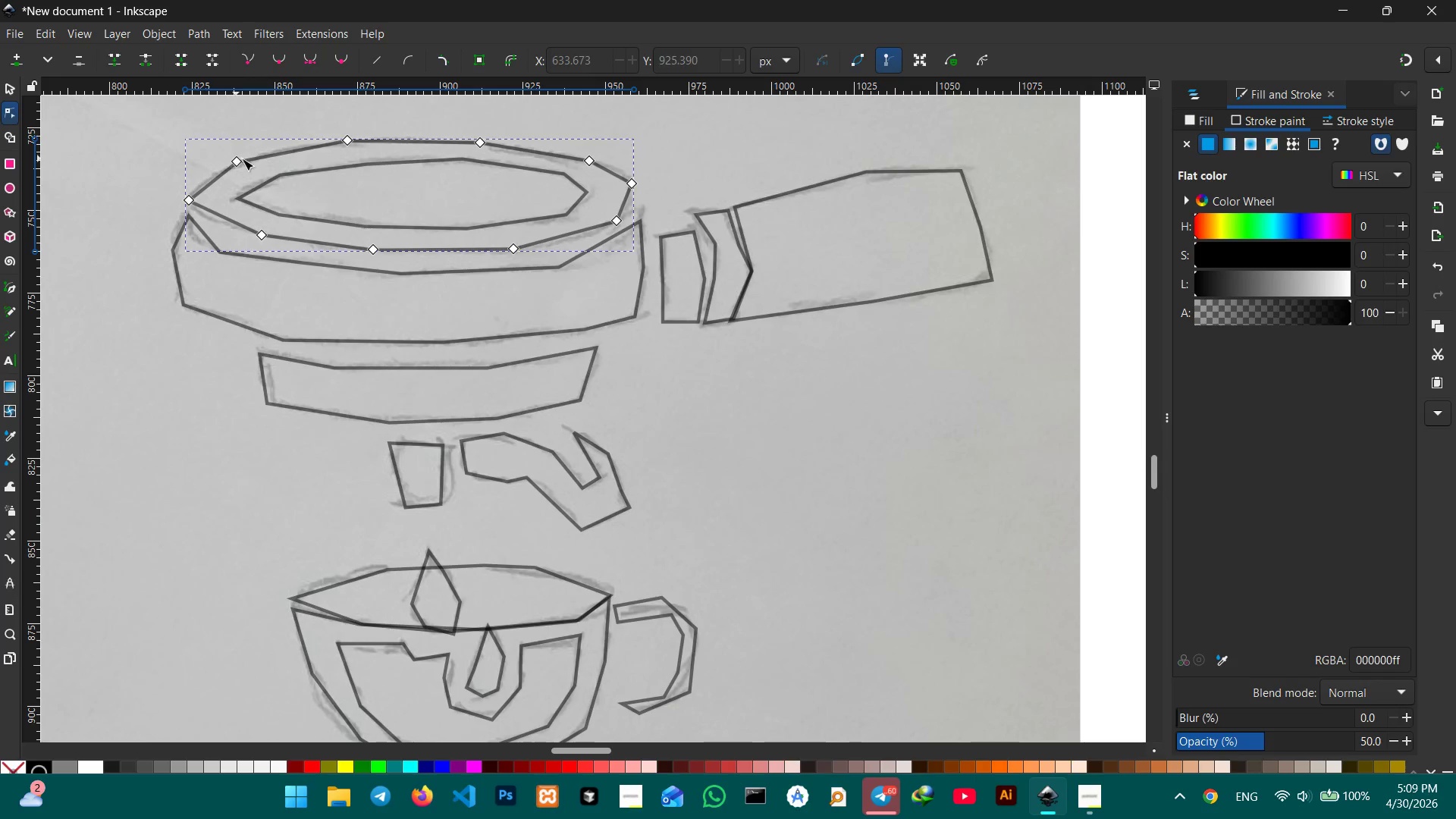 
left_click([234, 163])
 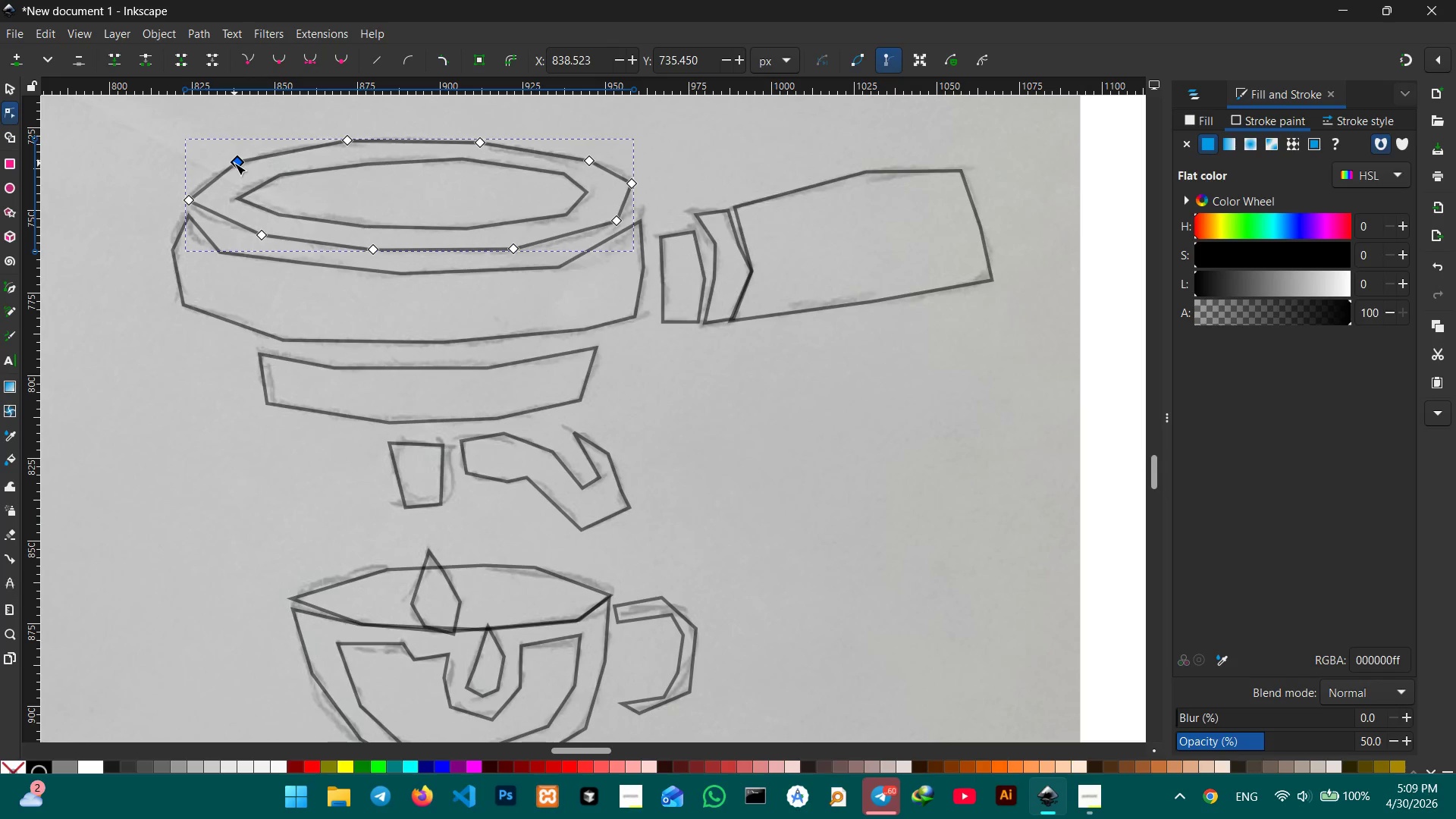 
key(Backspace)
 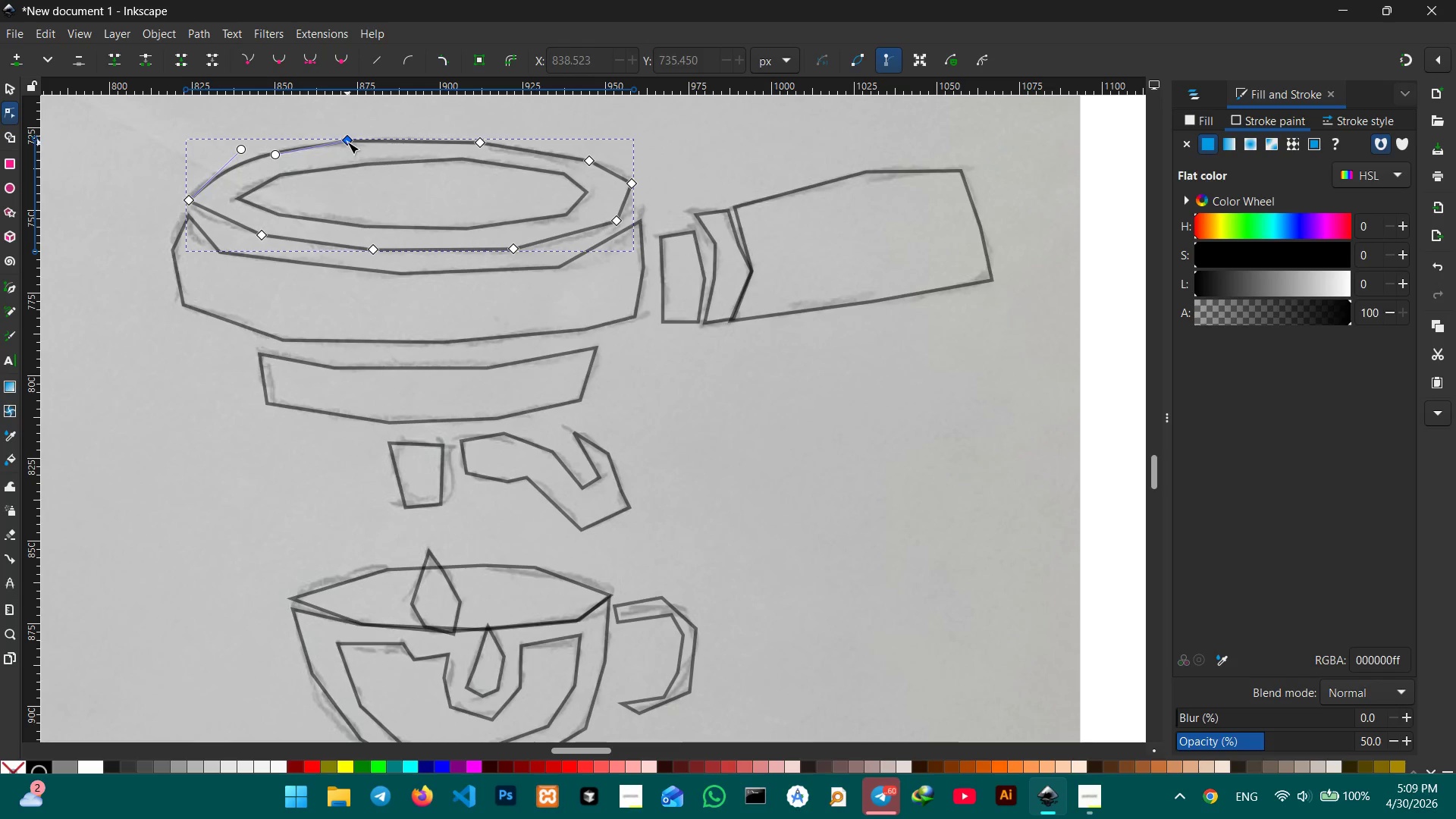 
left_click([347, 141])
 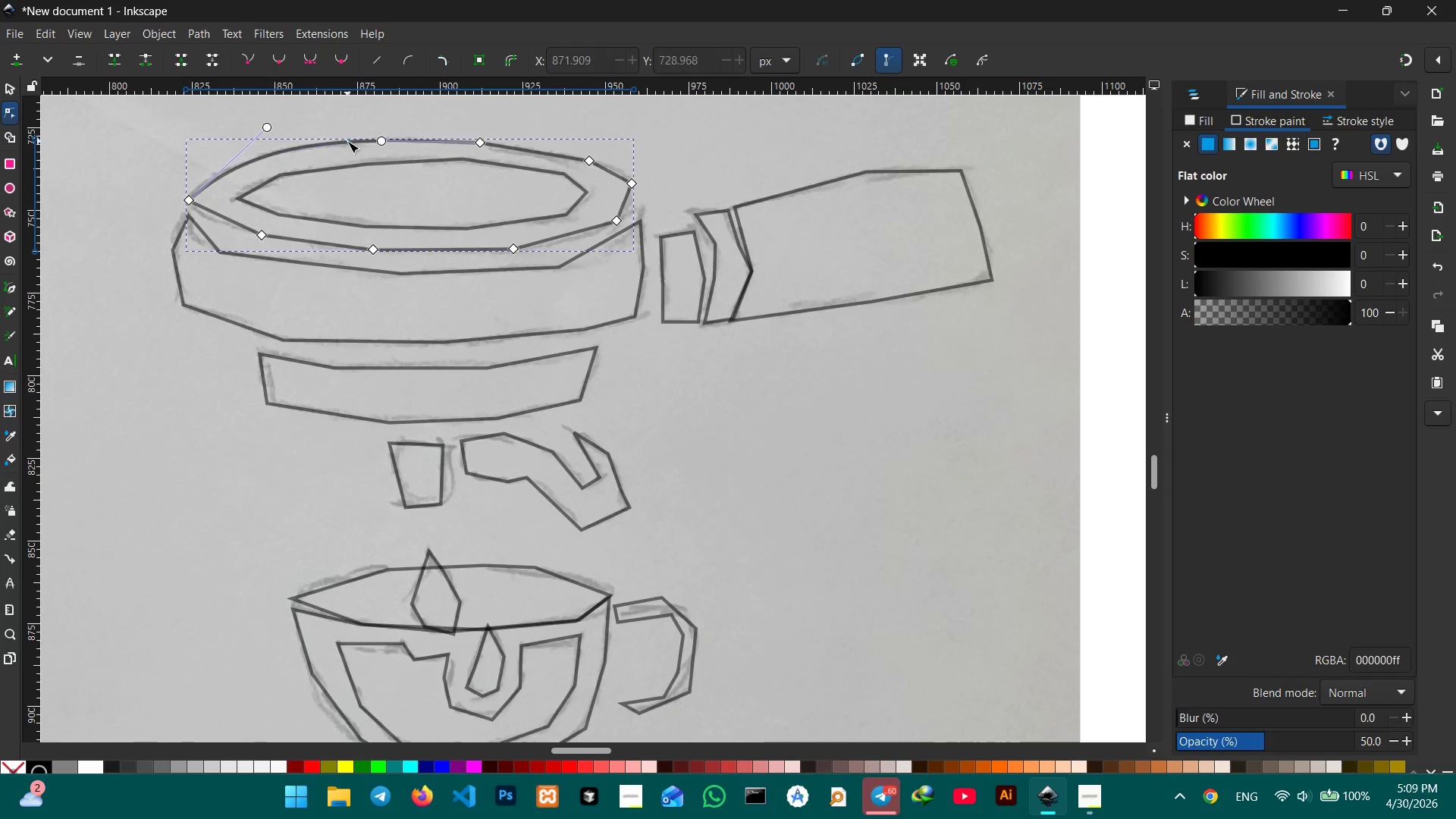 
key(Backspace)
 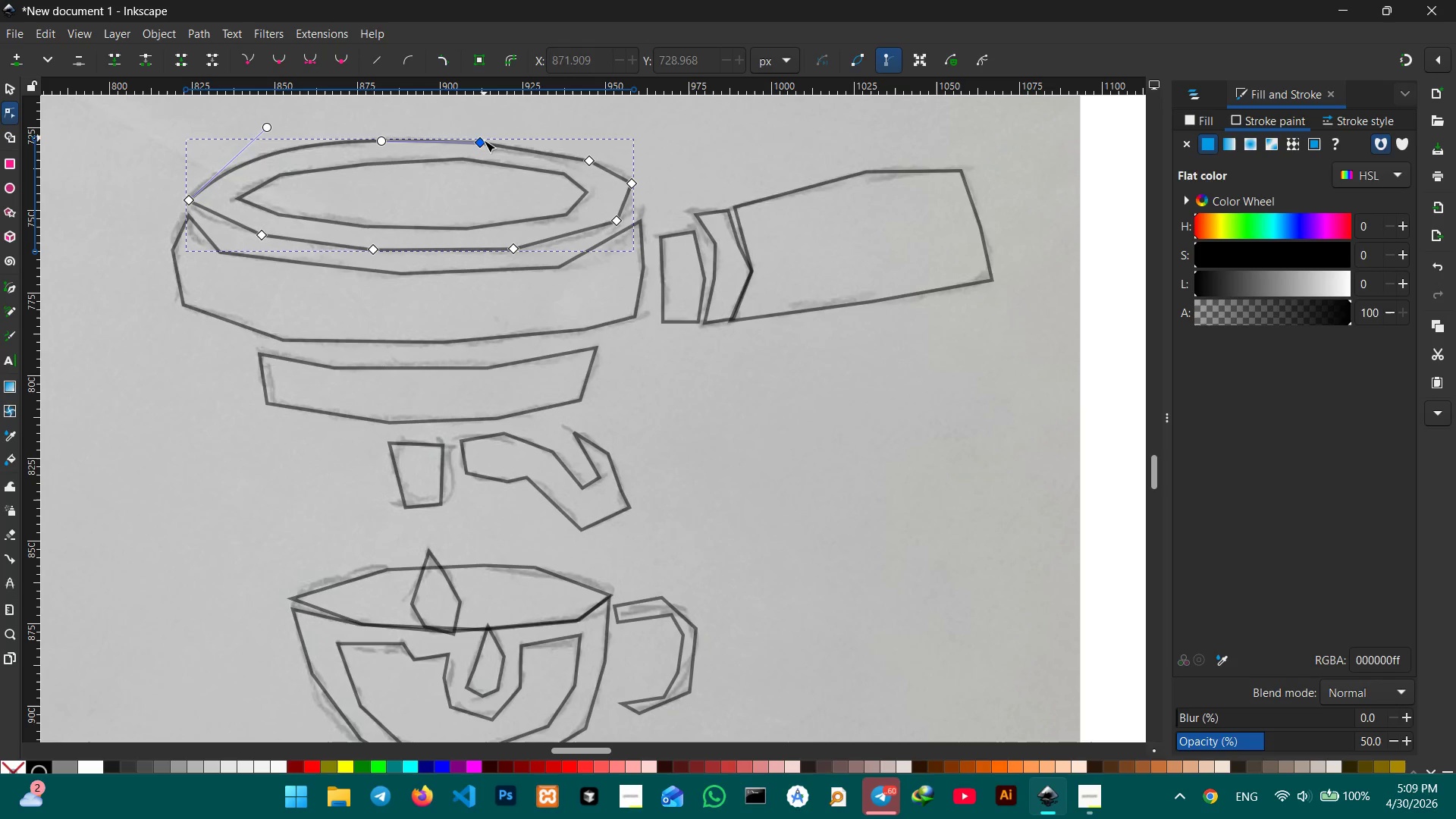 
left_click([484, 143])
 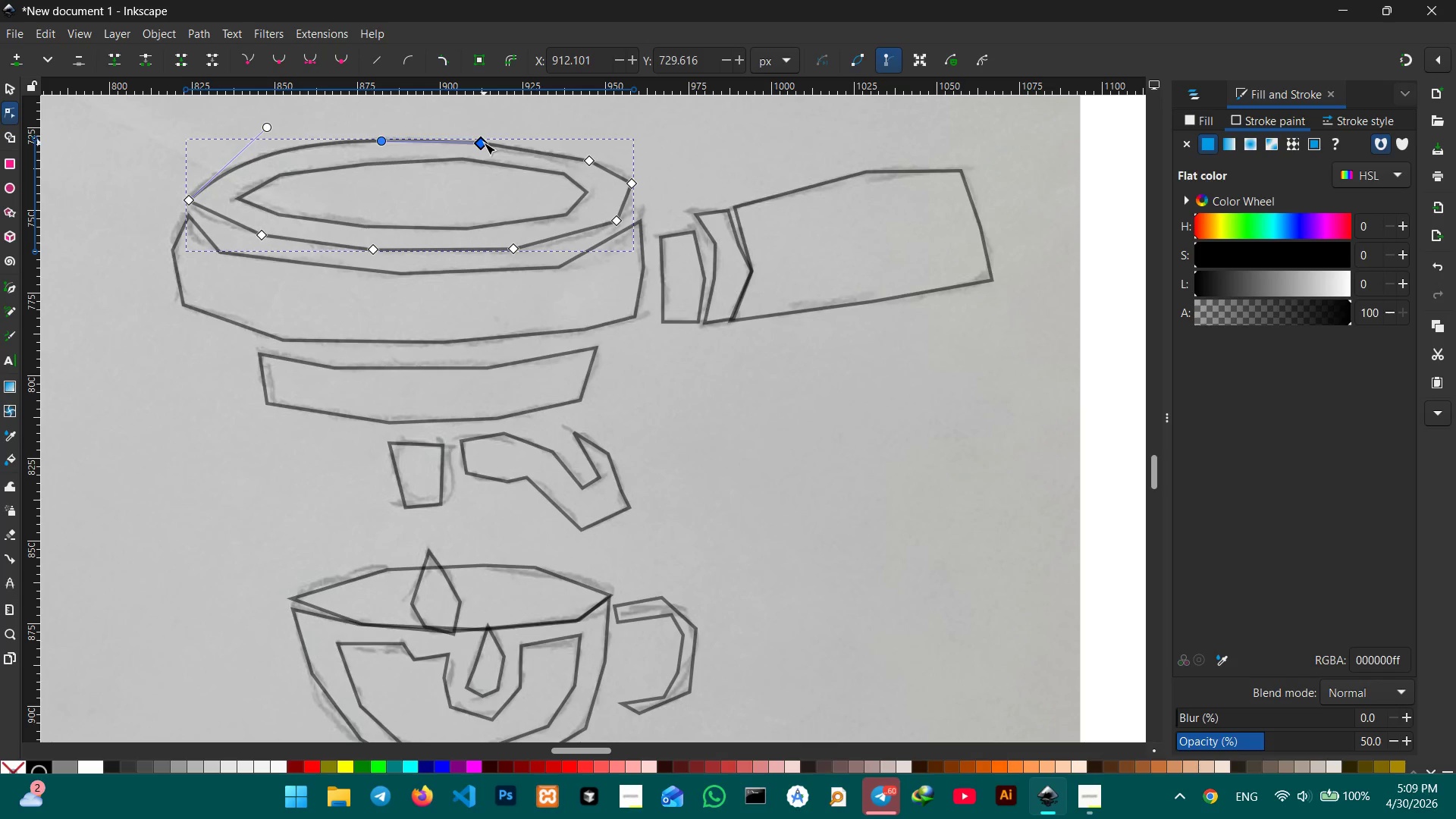 
key(Backspace)
 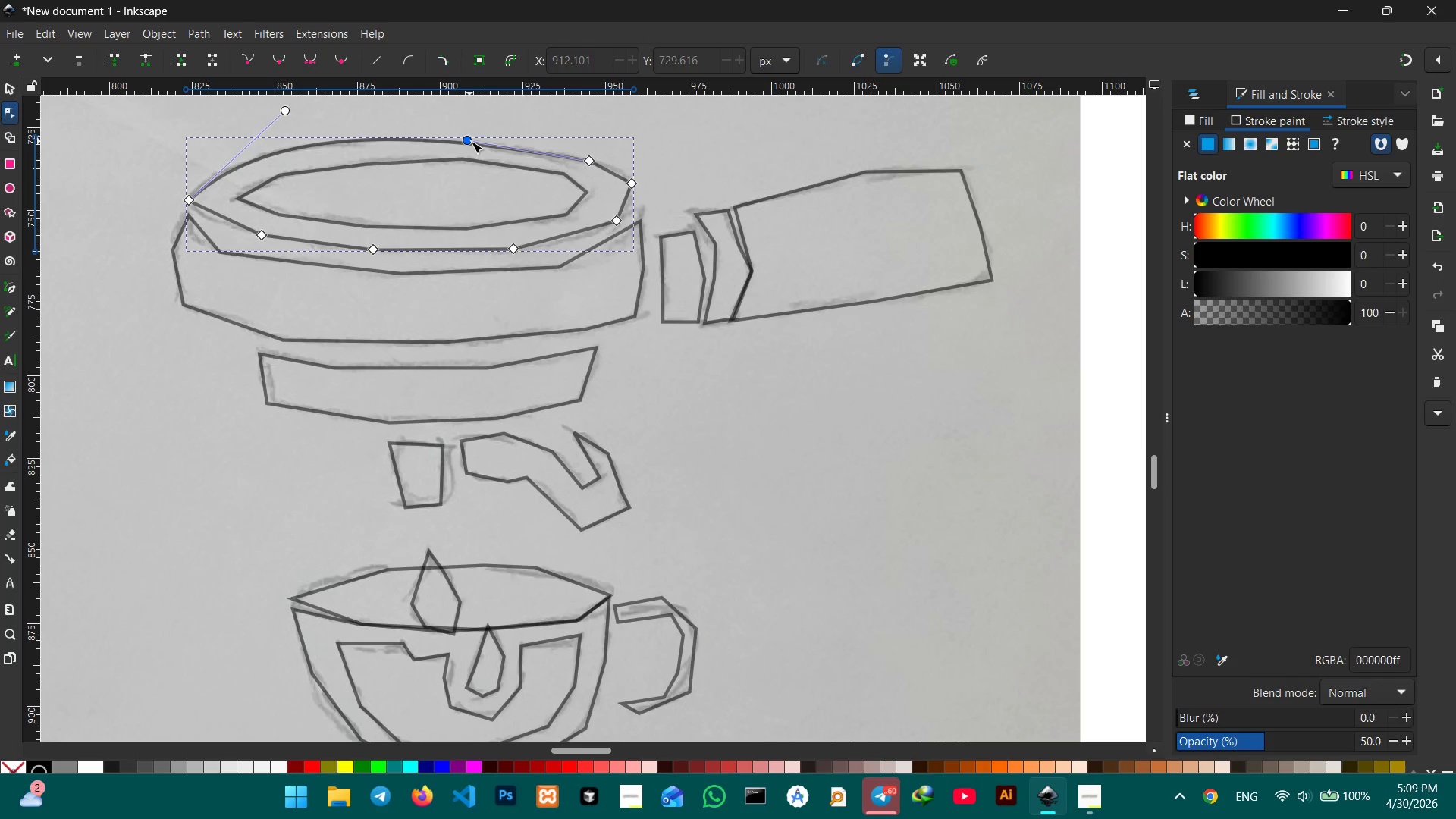 
left_click_drag(start_coordinate=[472, 142], to_coordinate=[479, 135])
 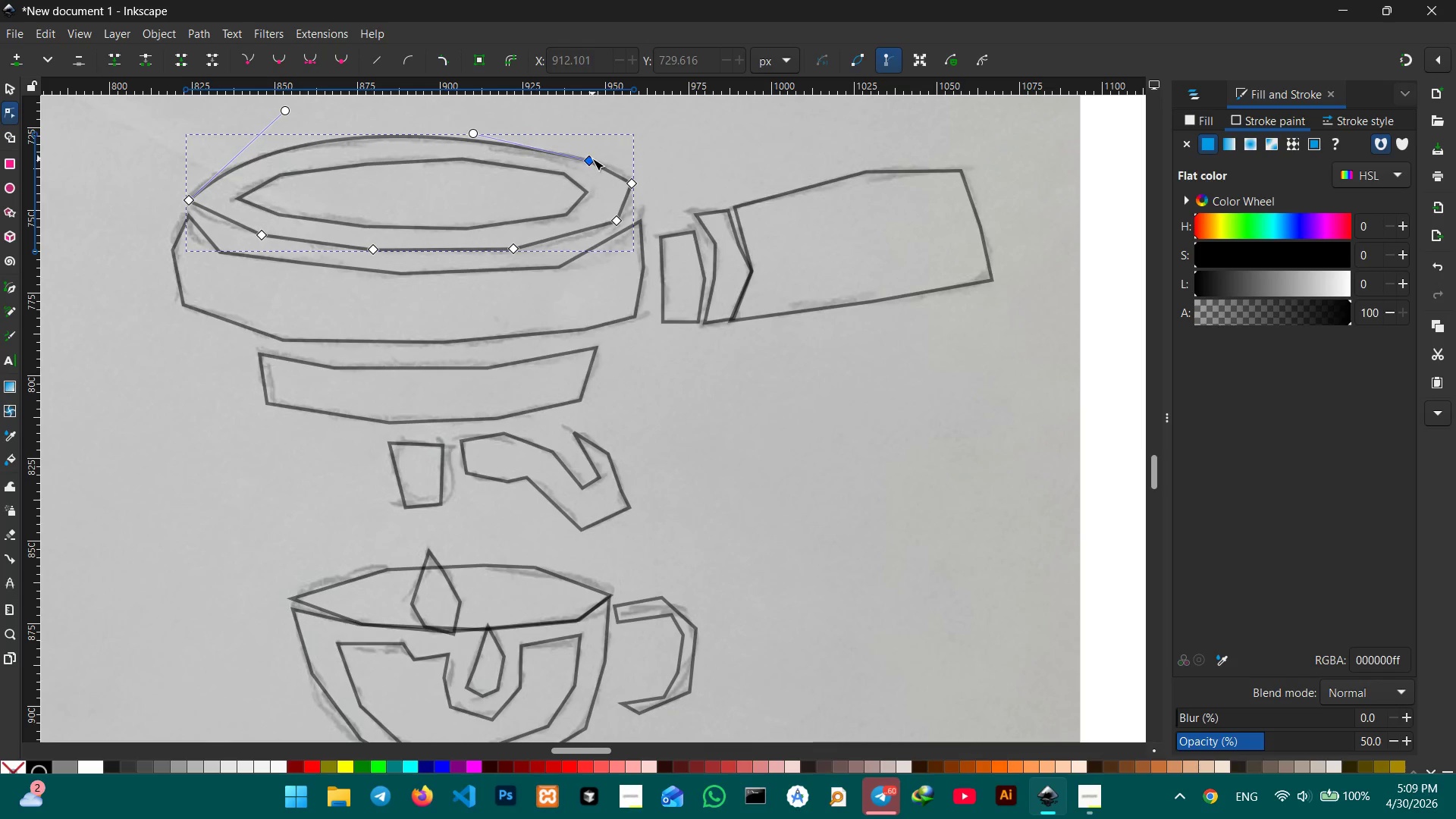 
left_click([592, 158])
 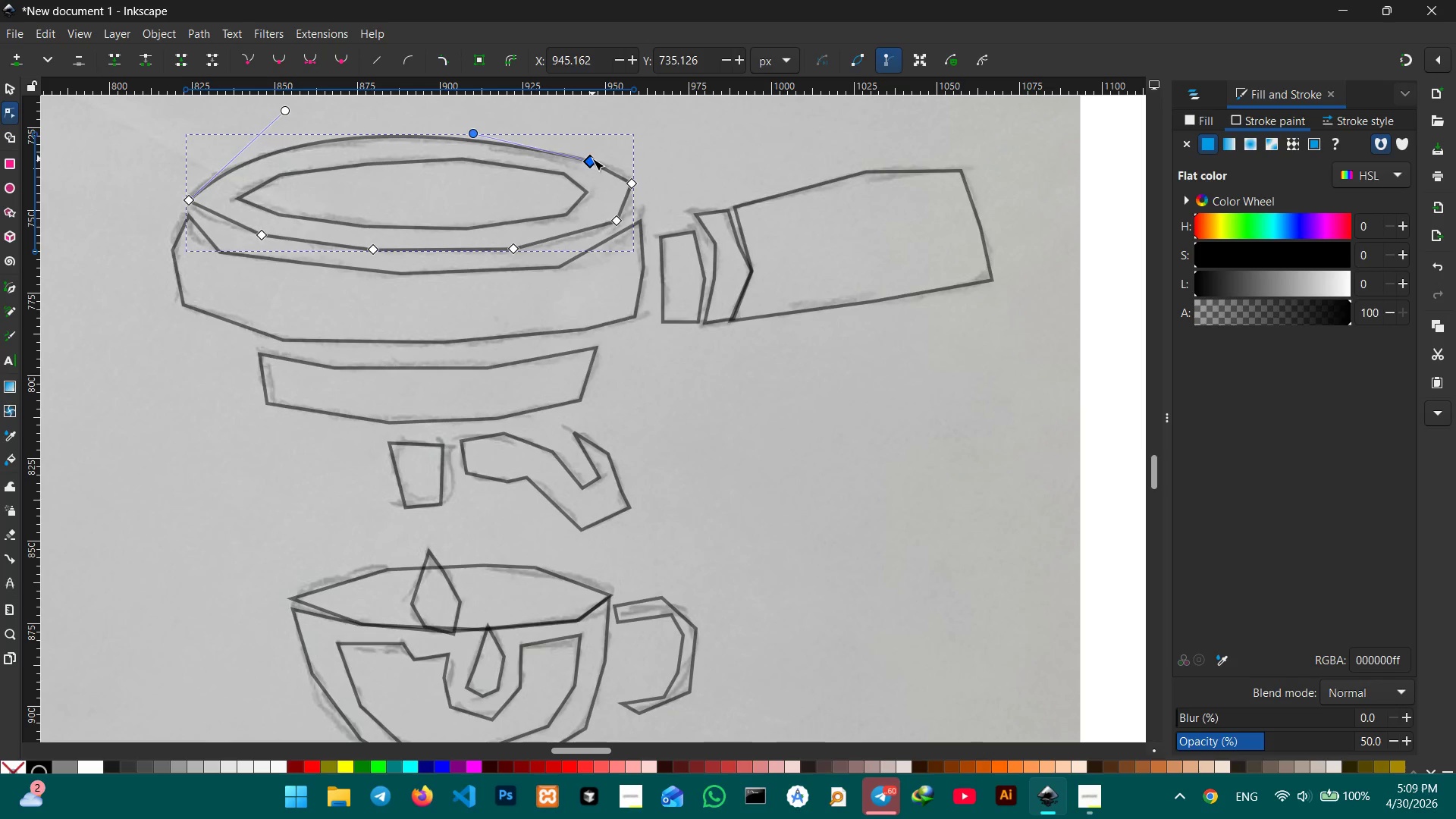 
key(Backspace)
 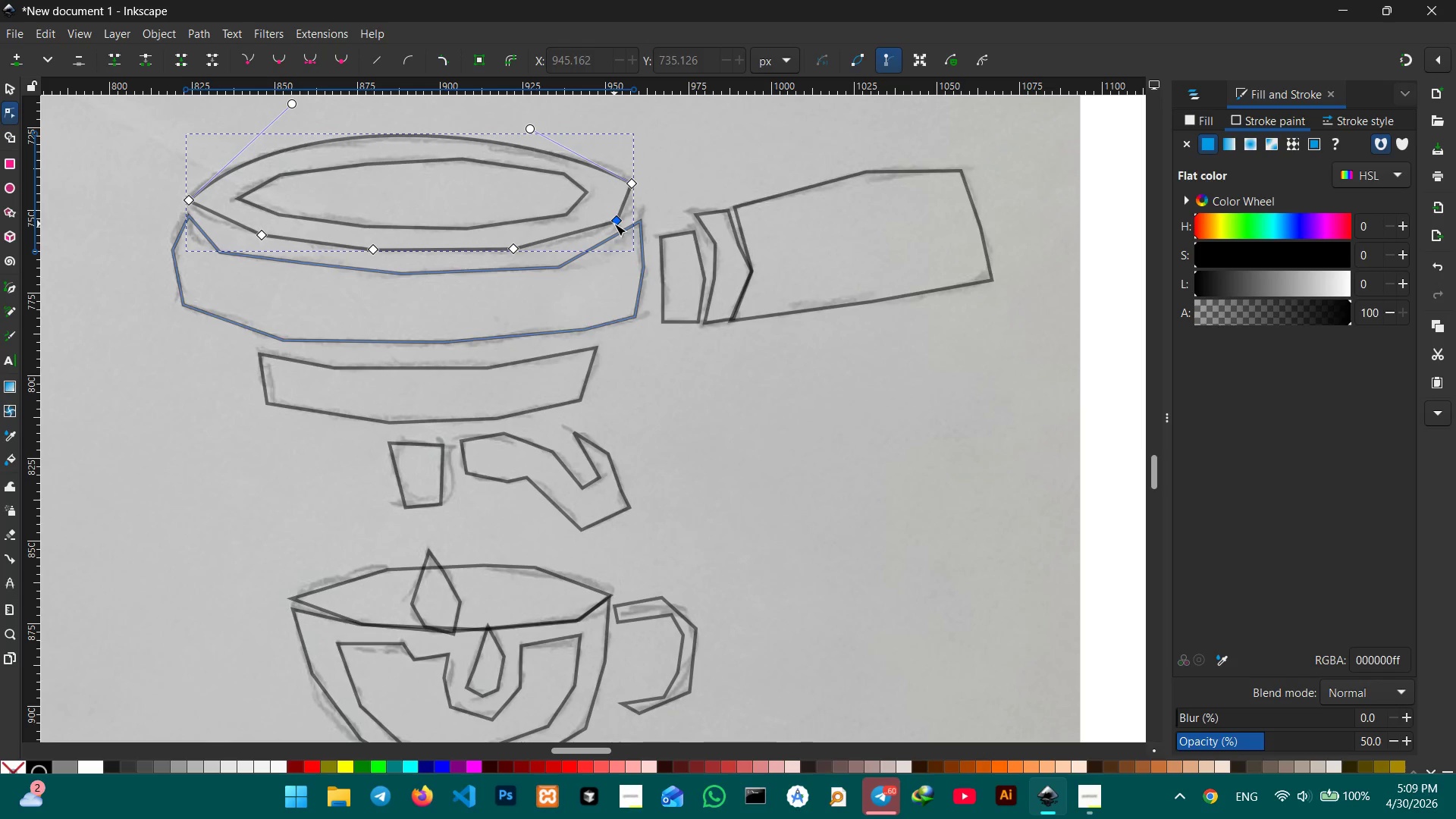 
left_click([614, 224])
 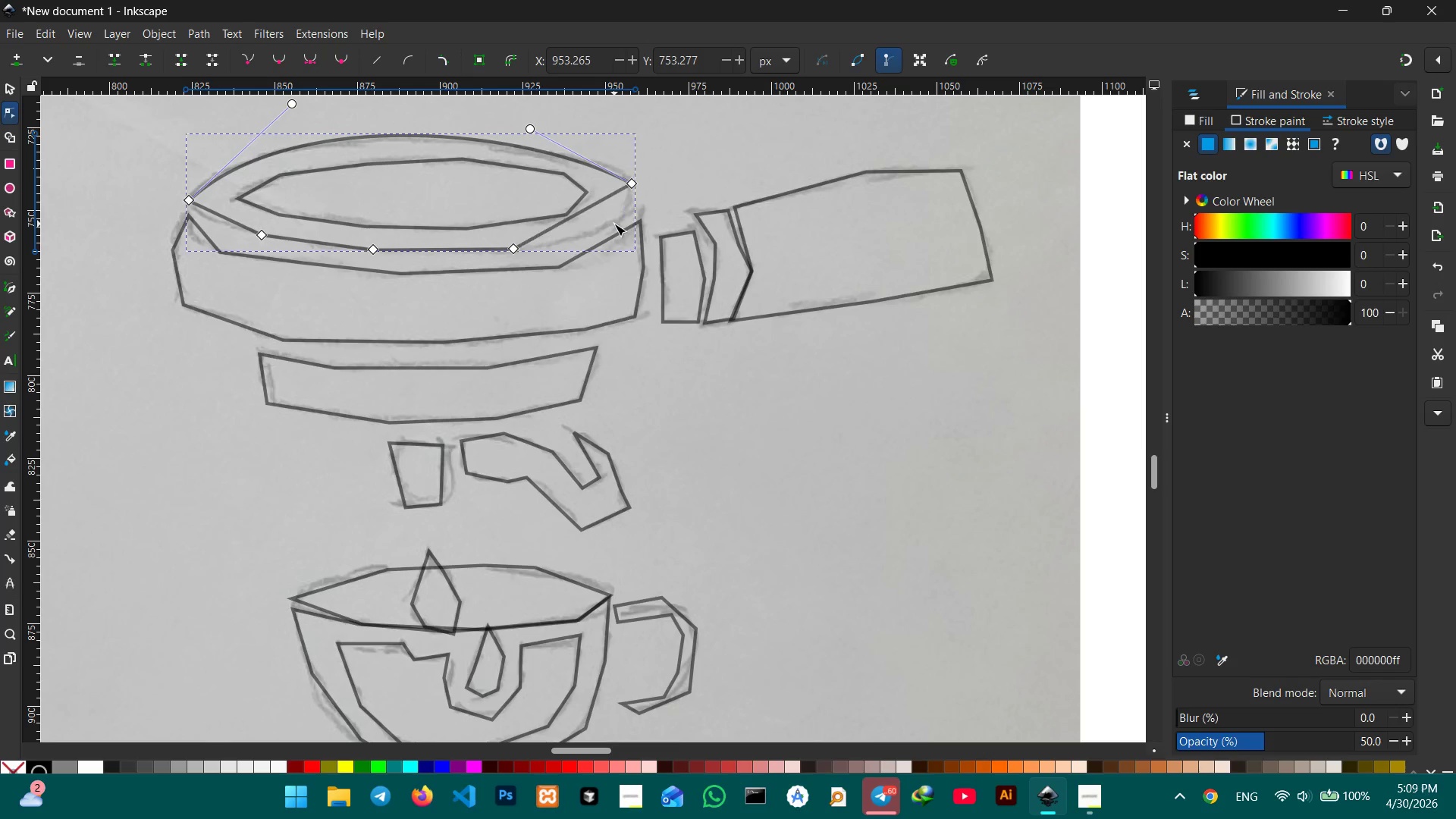 
key(Backspace)
 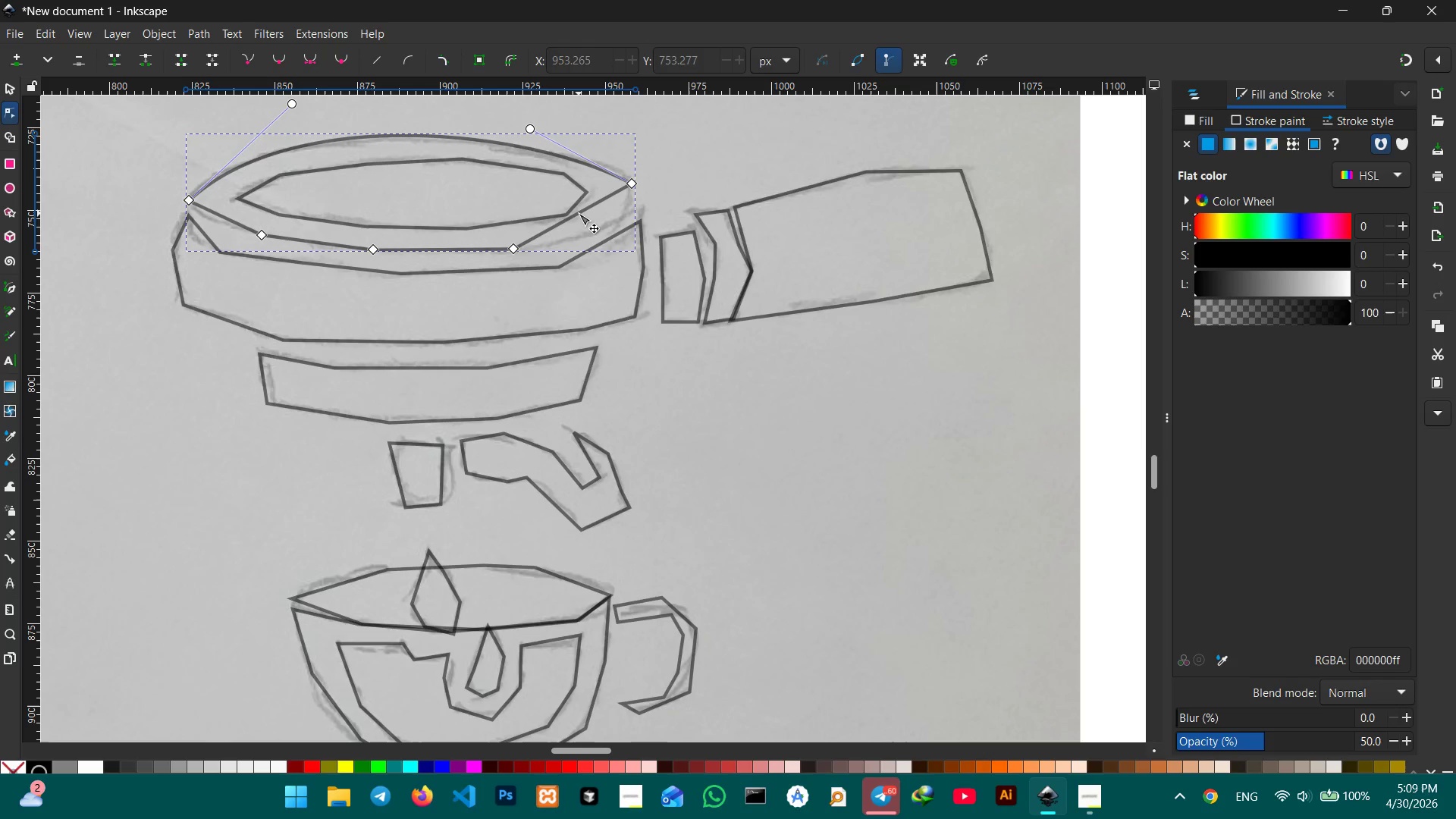 
left_click_drag(start_coordinate=[579, 213], to_coordinate=[601, 226])
 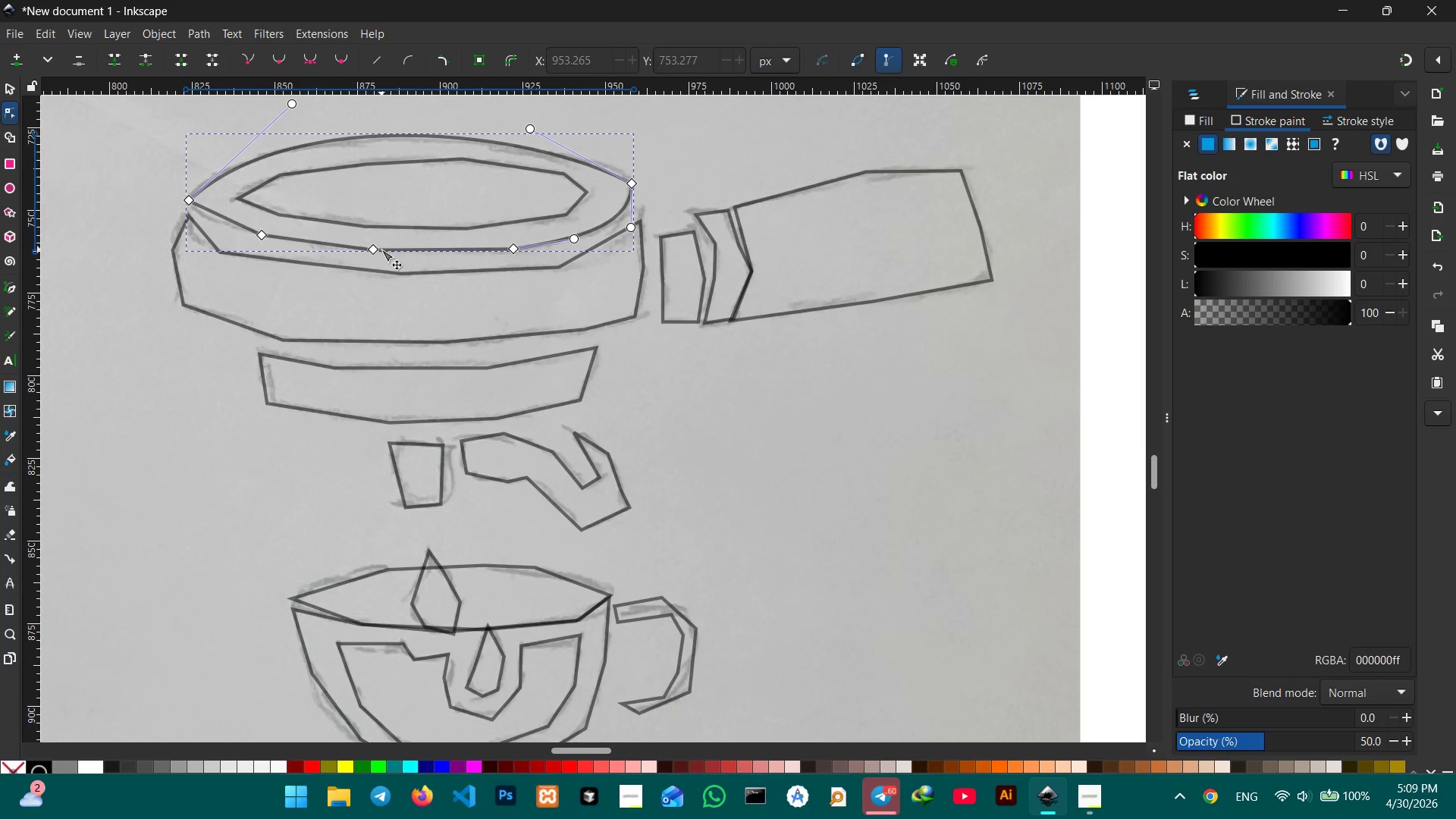 
left_click([380, 249])
 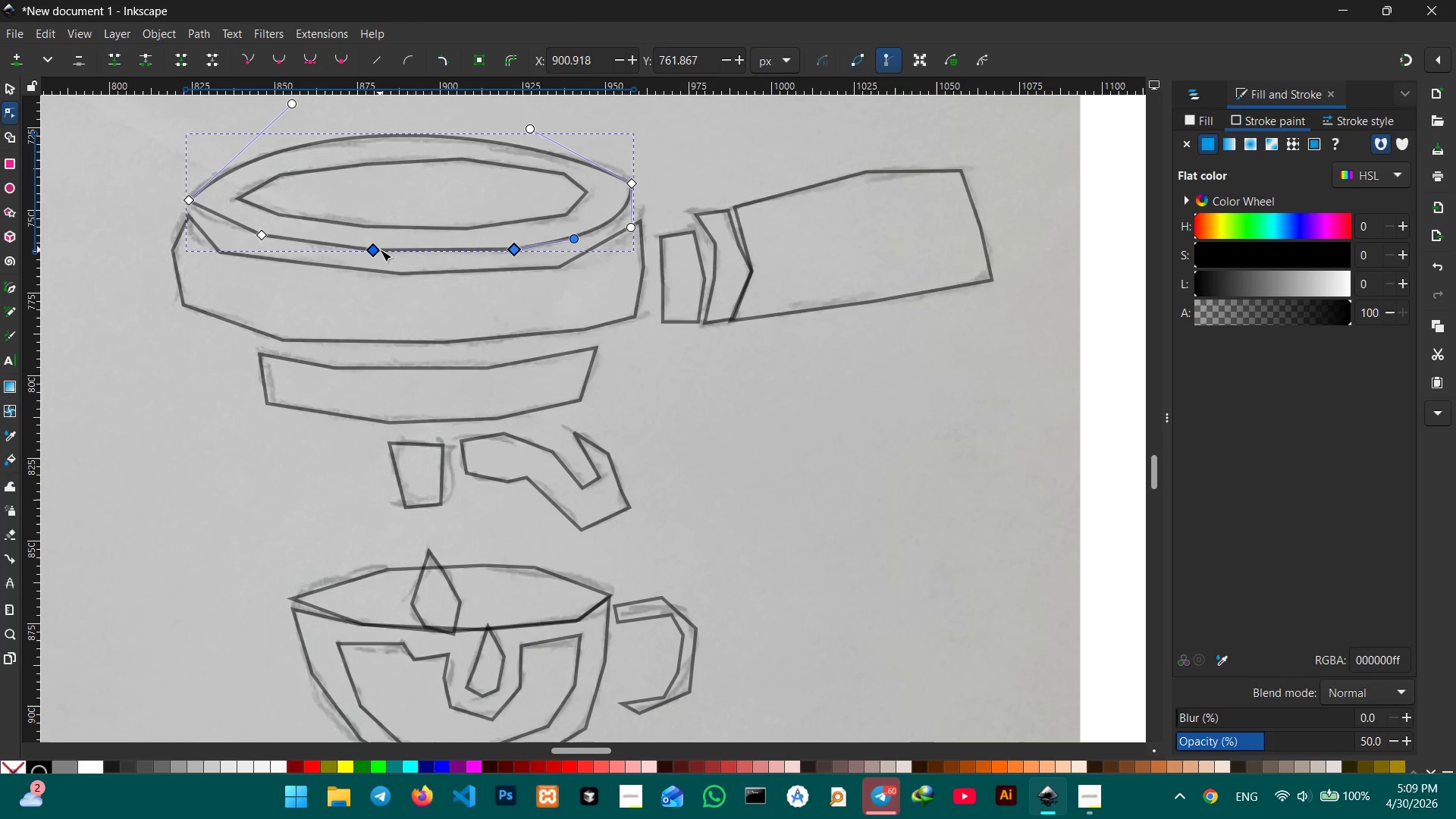 
key(Backspace)
 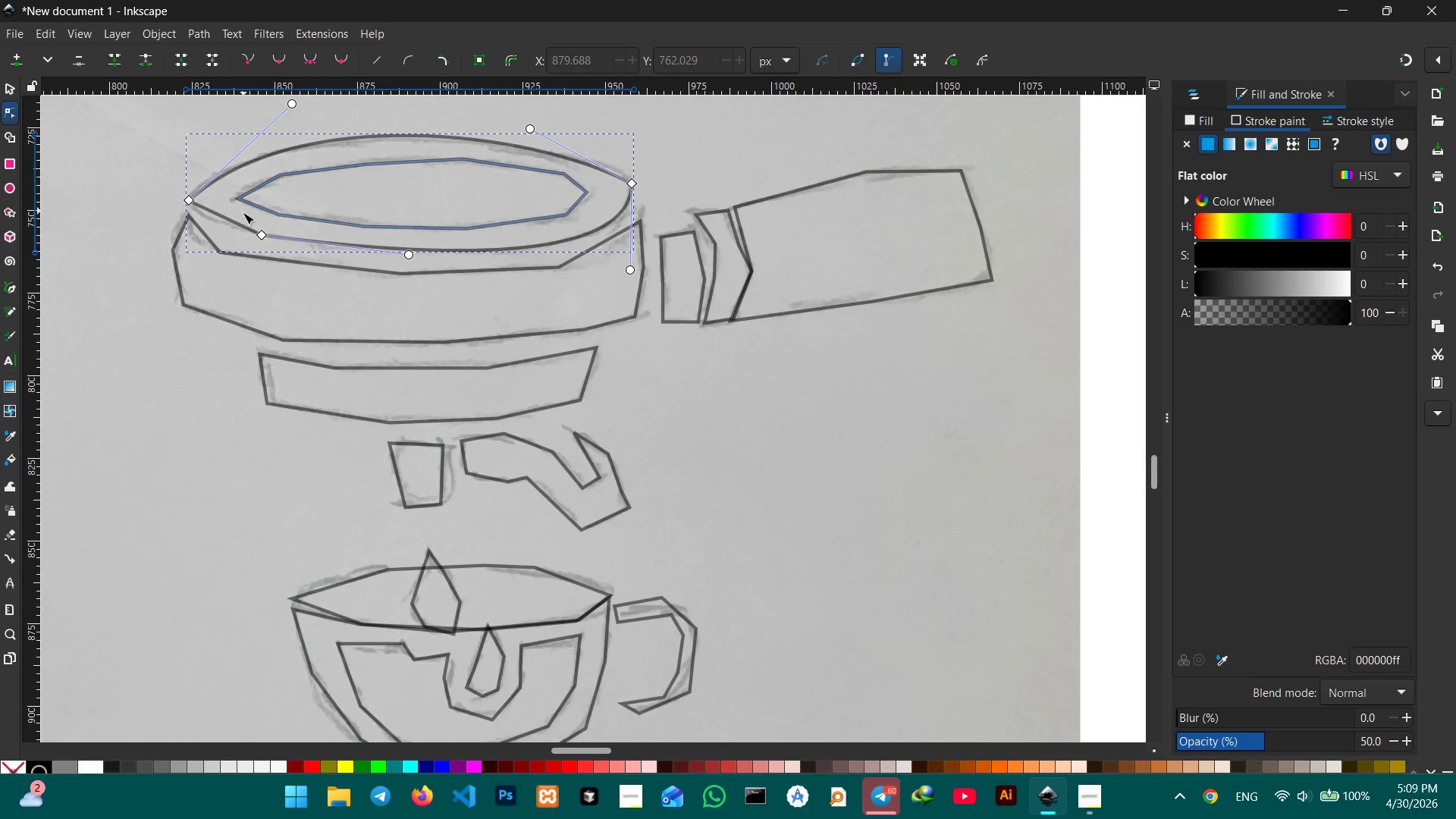 
left_click([262, 234])
 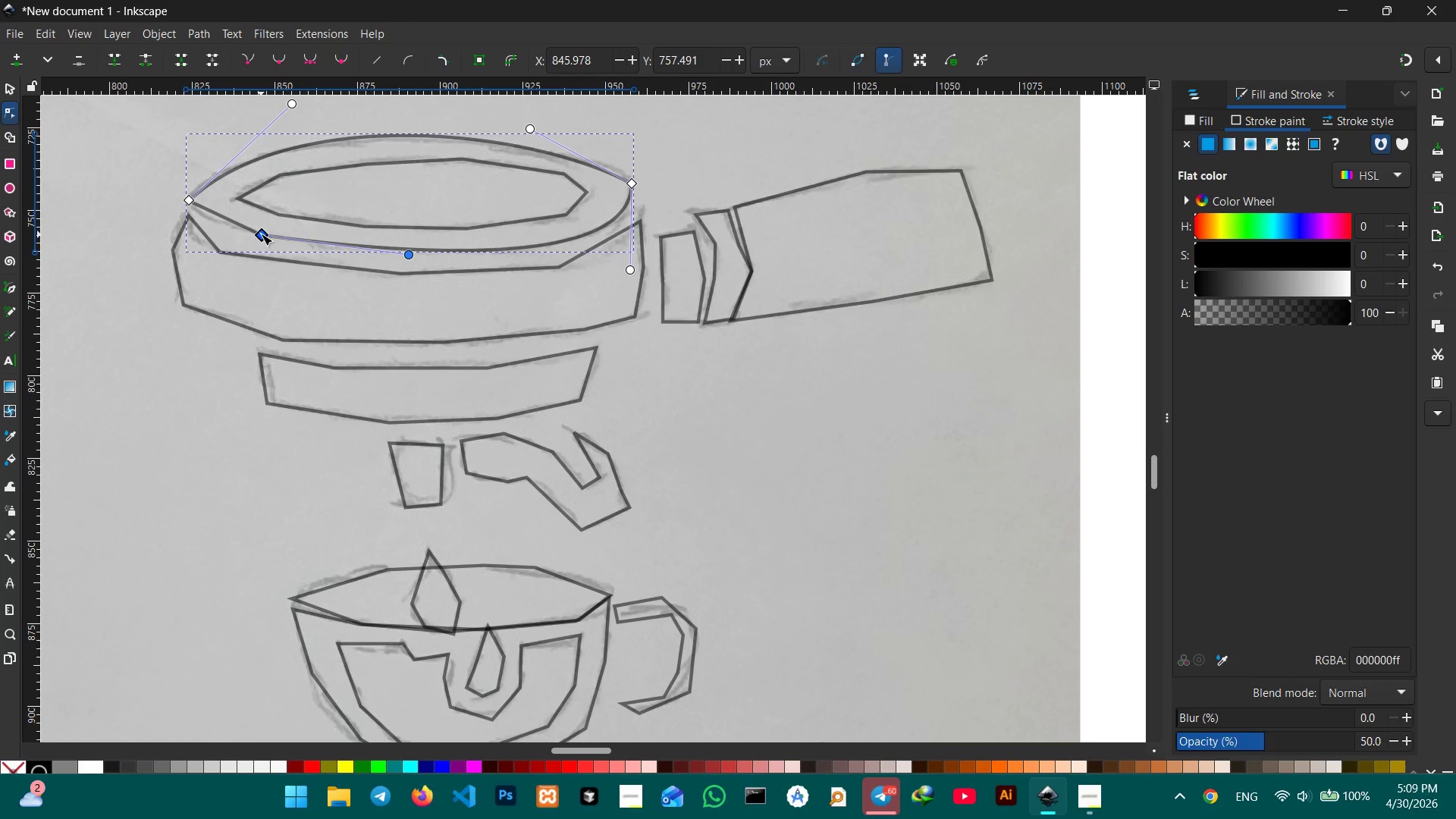 
key(Backspace)
 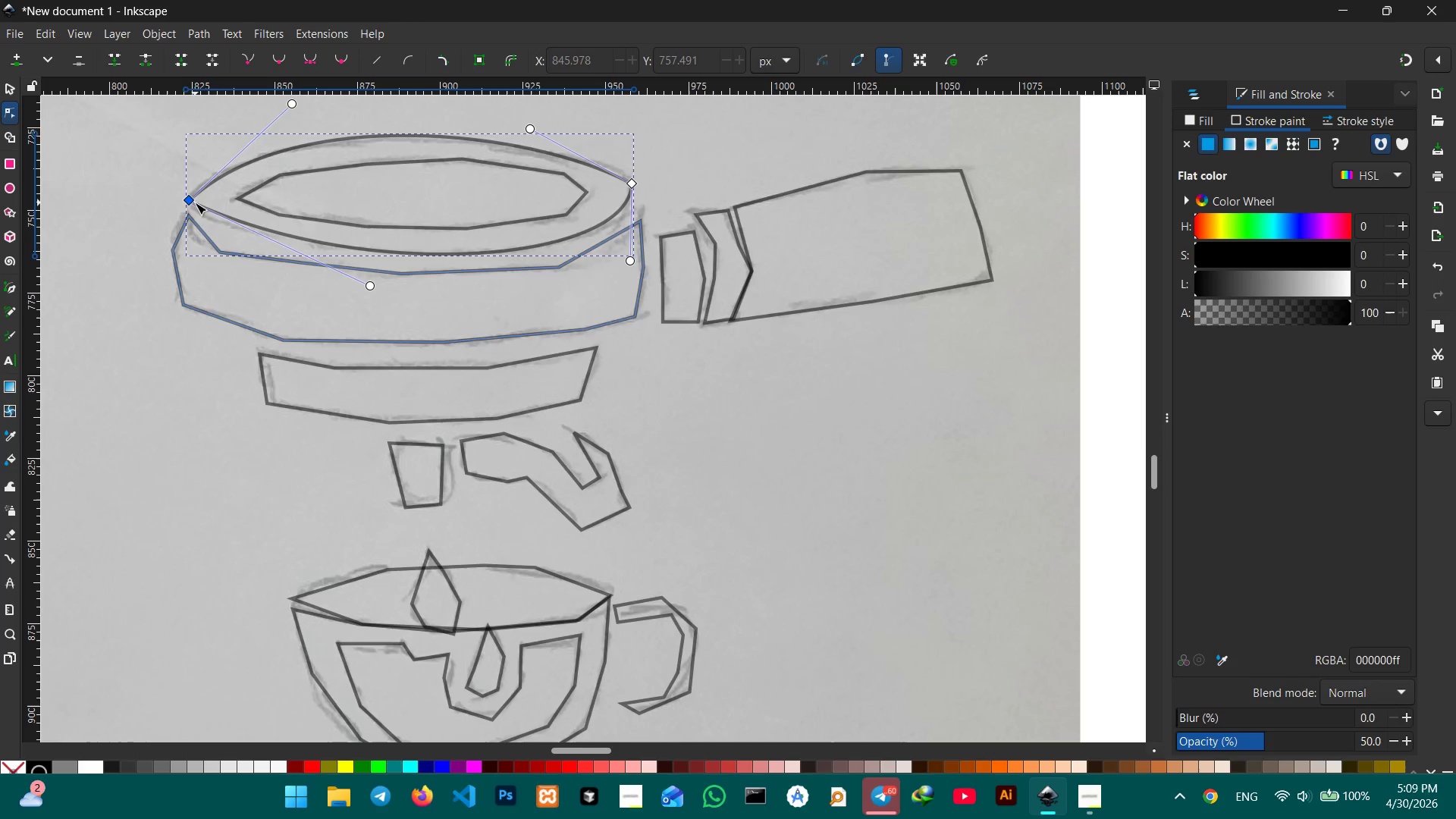 
left_click([189, 202])
 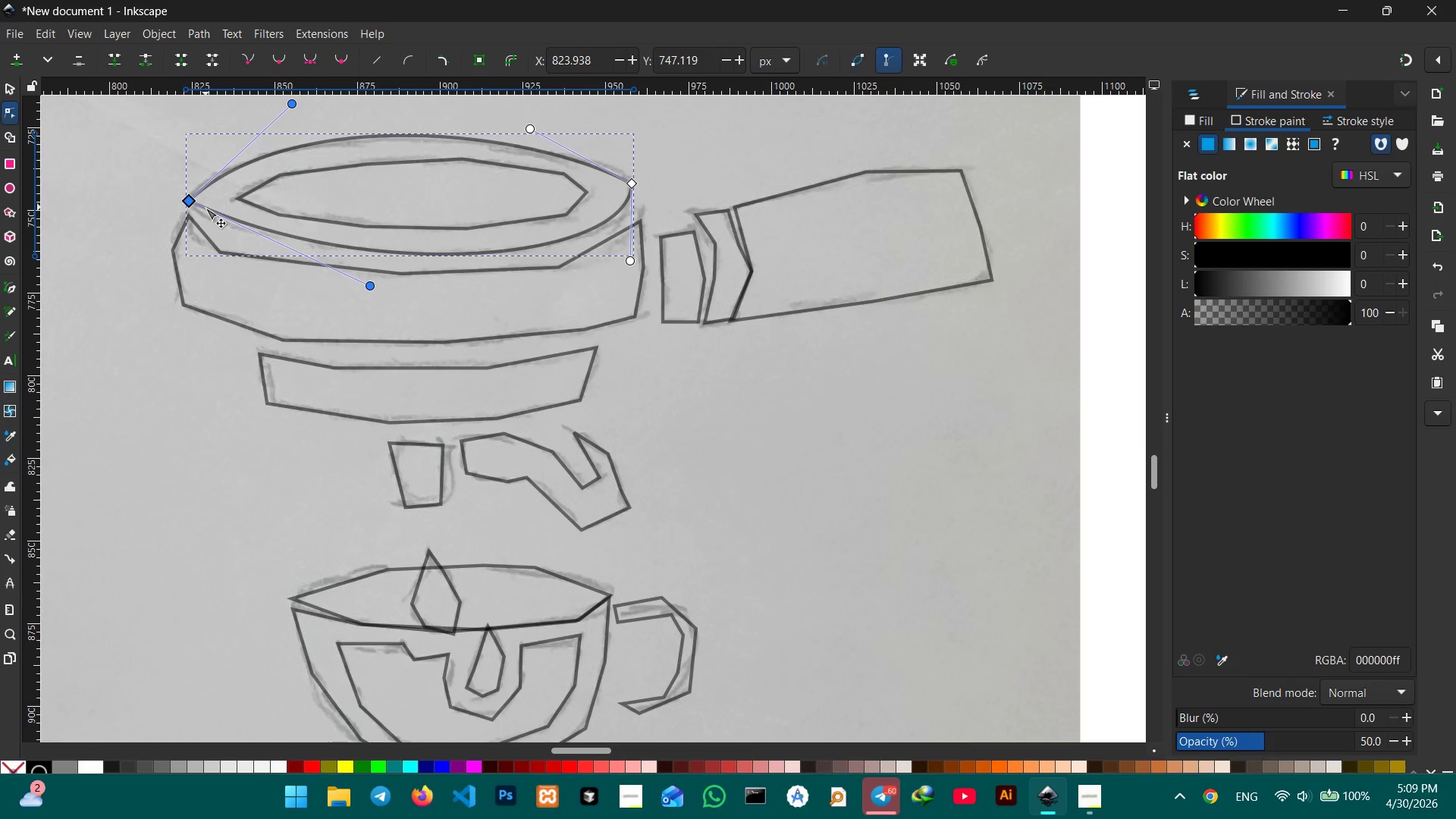 
left_click_drag(start_coordinate=[206, 209], to_coordinate=[201, 210])
 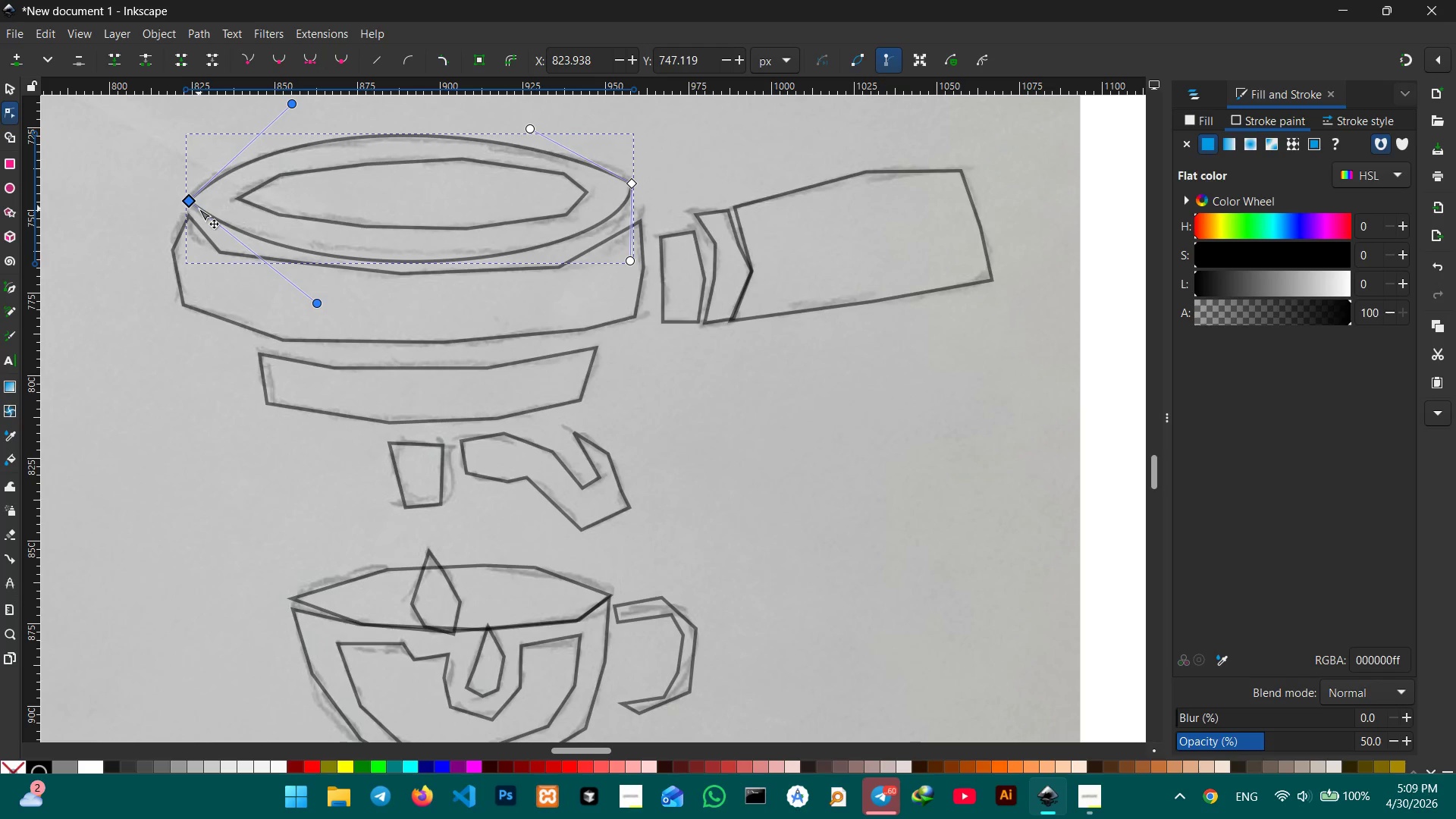 
key(Control+Z)
 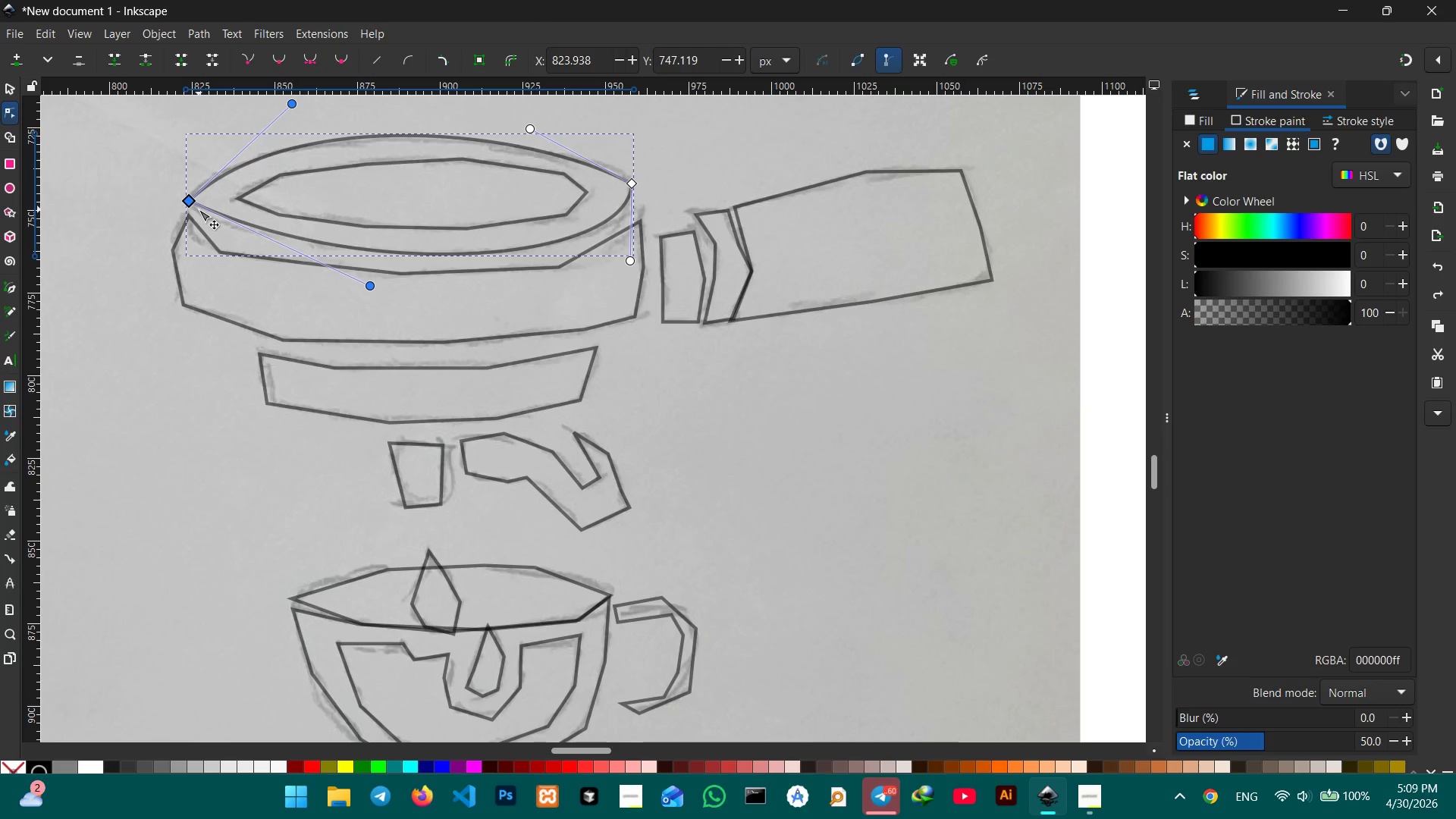 
key(Control+Z)
 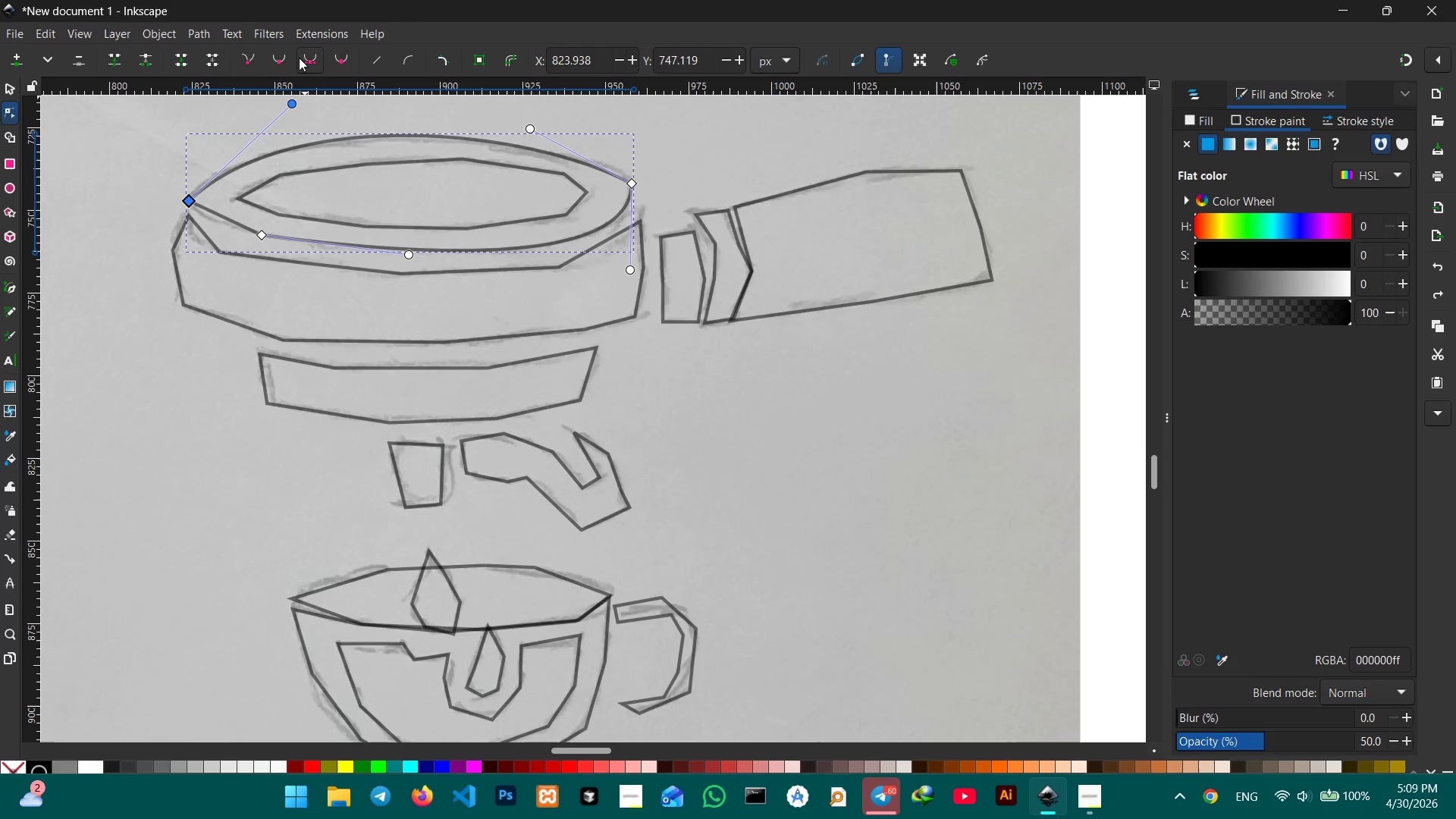 
left_click([292, 58])
 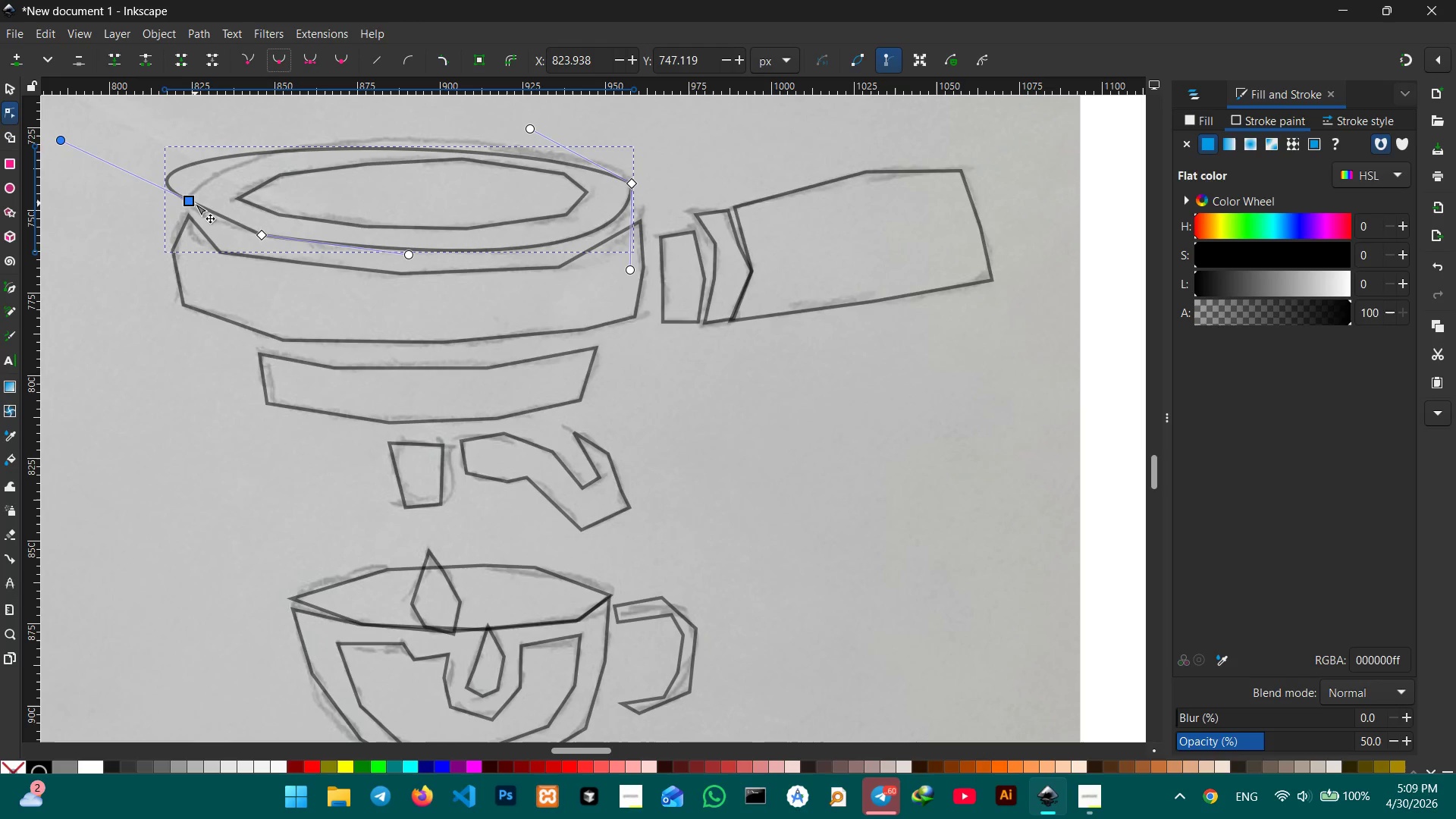 
left_click_drag(start_coordinate=[194, 203], to_coordinate=[215, 218])
 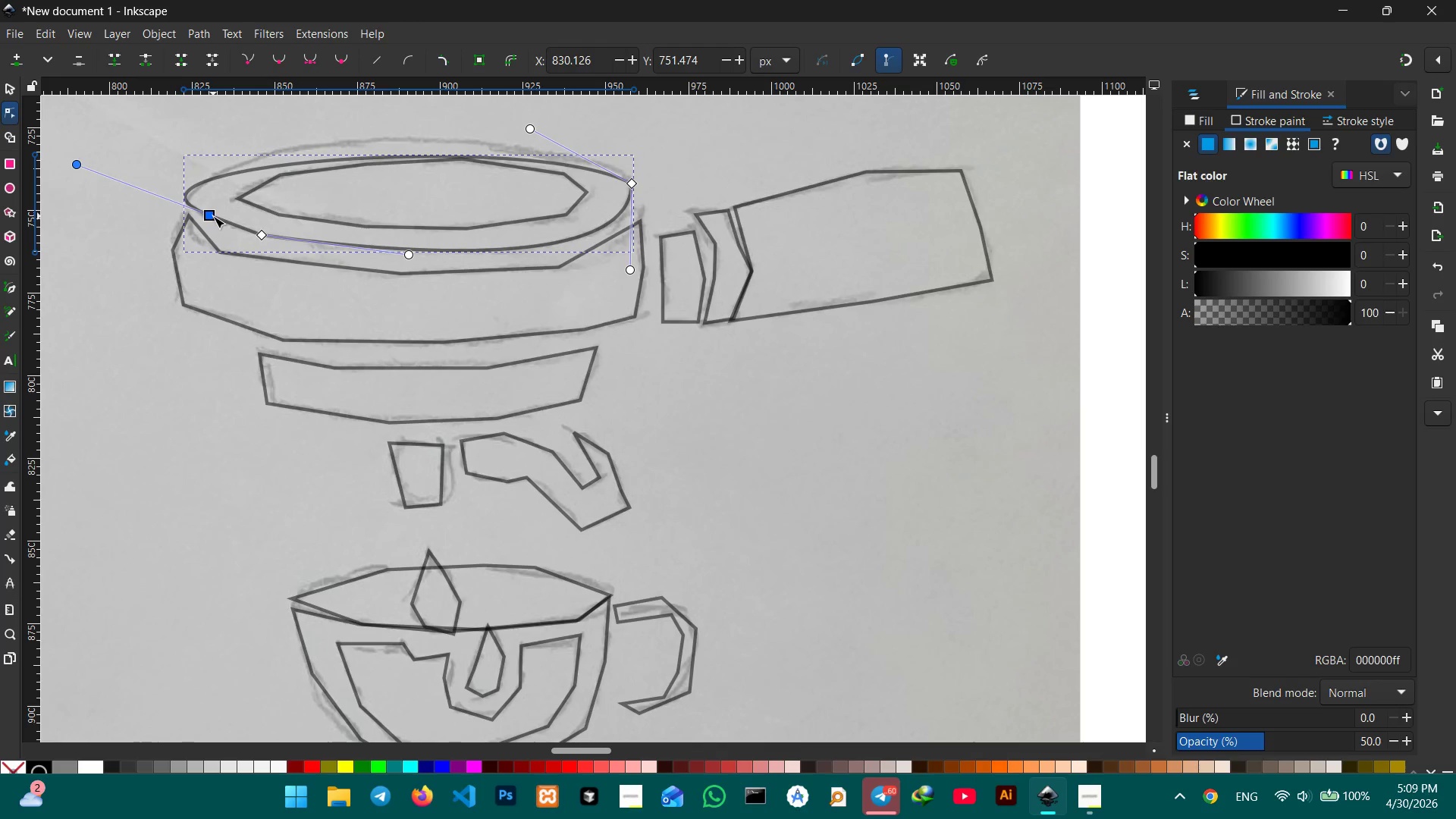 
left_click([213, 216])
 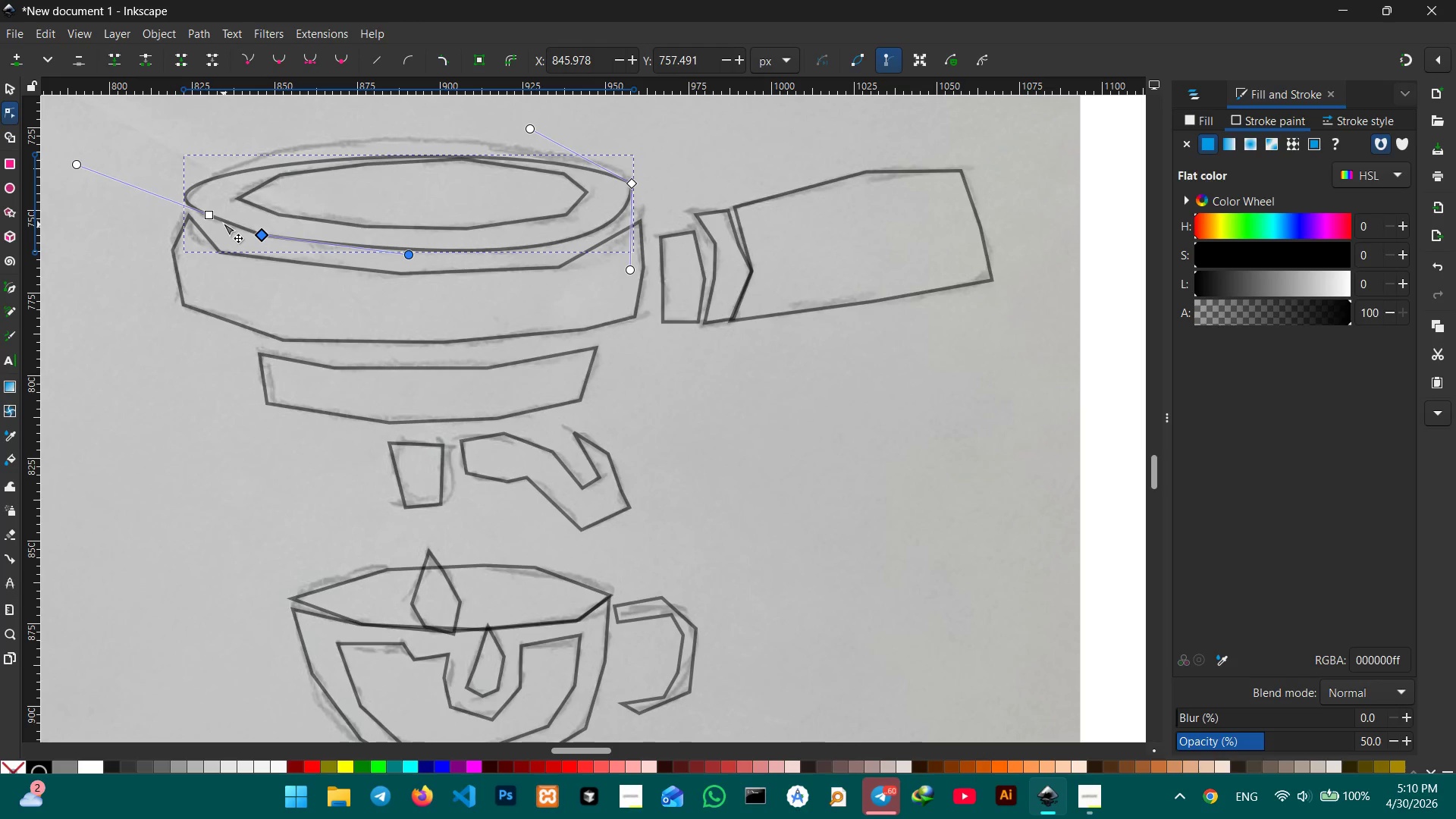 
left_click([215, 218])
 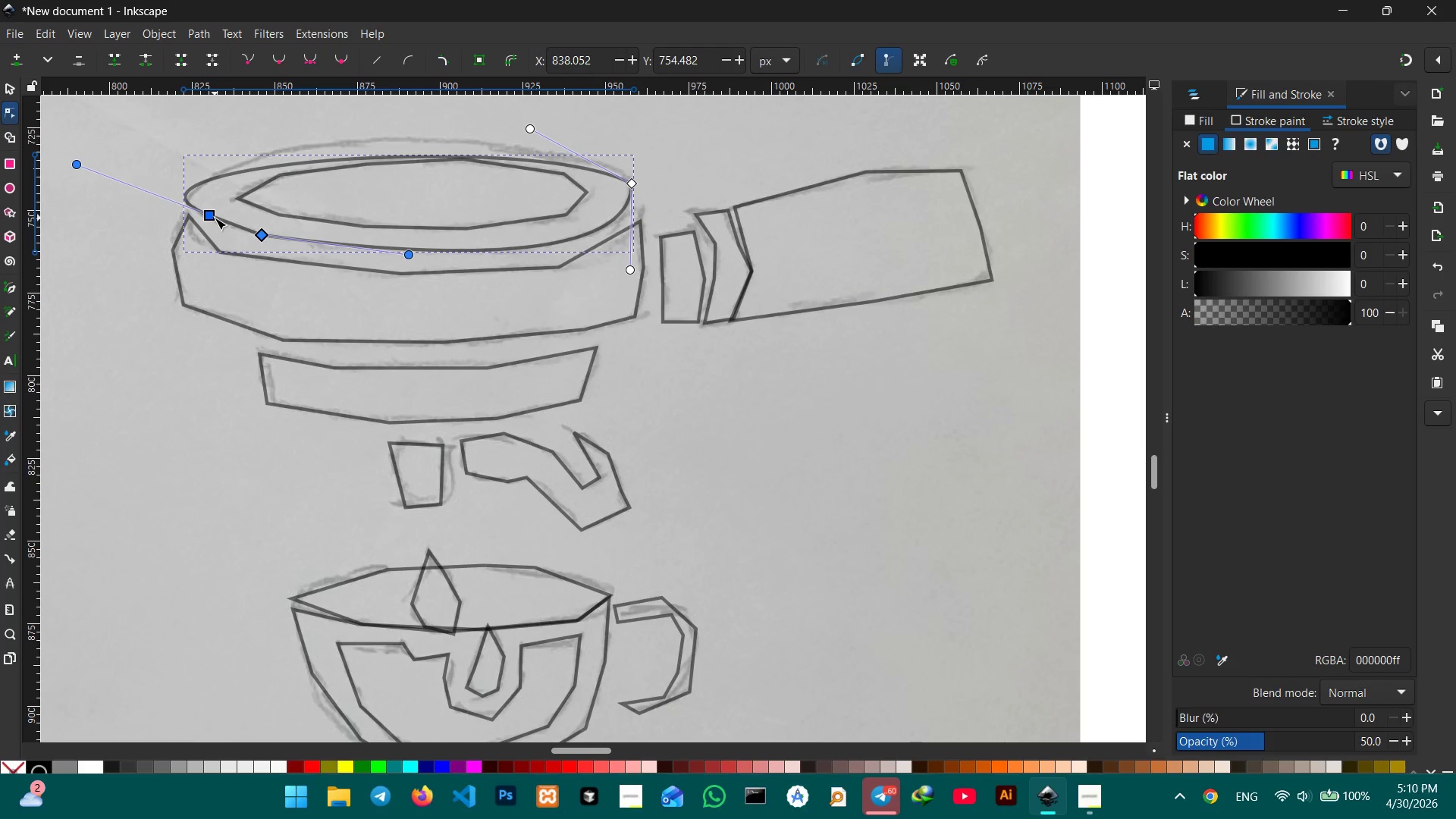 
key(Backspace)
 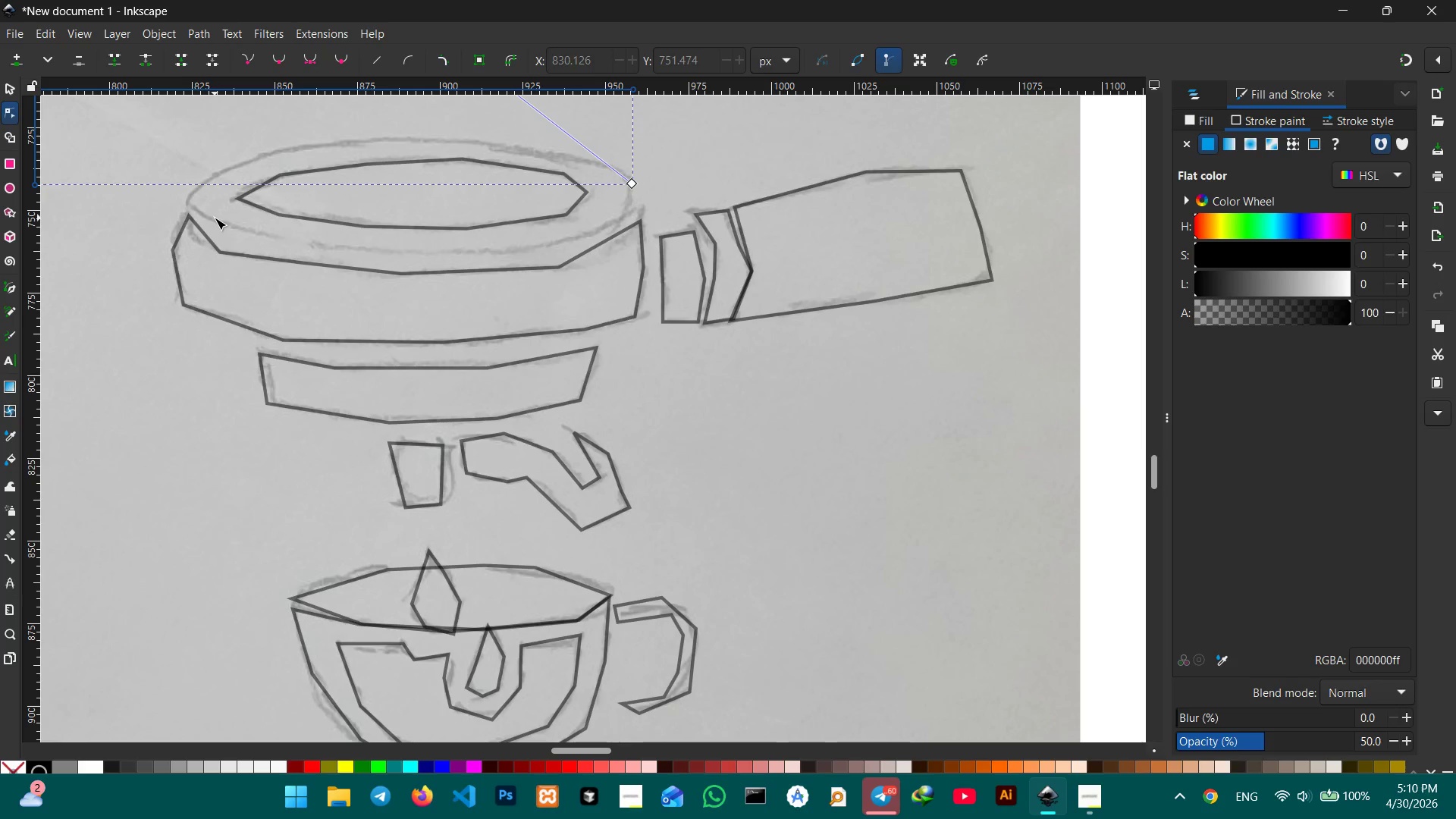 
key(Control+Z)
 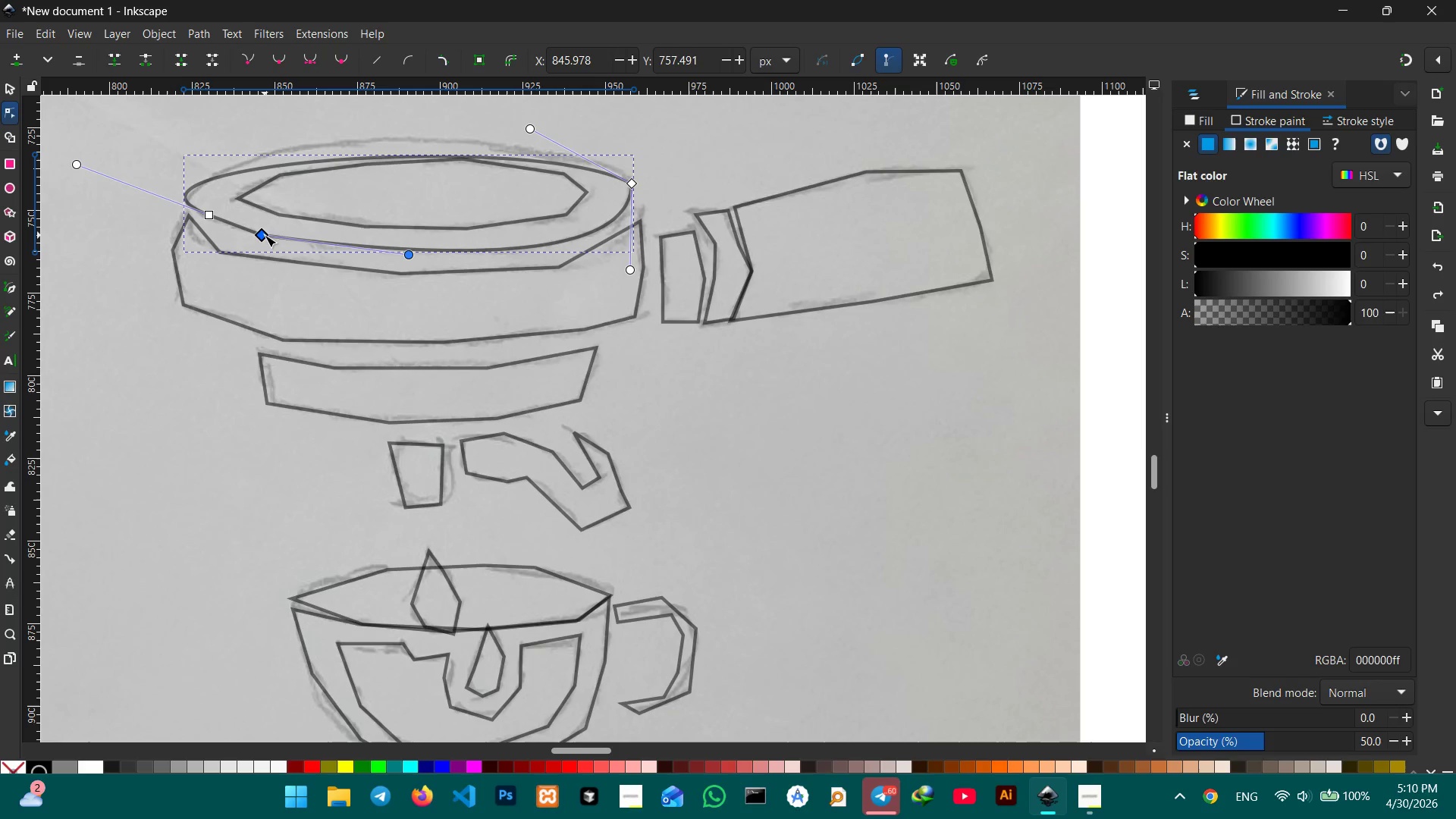 
key(Backspace)
 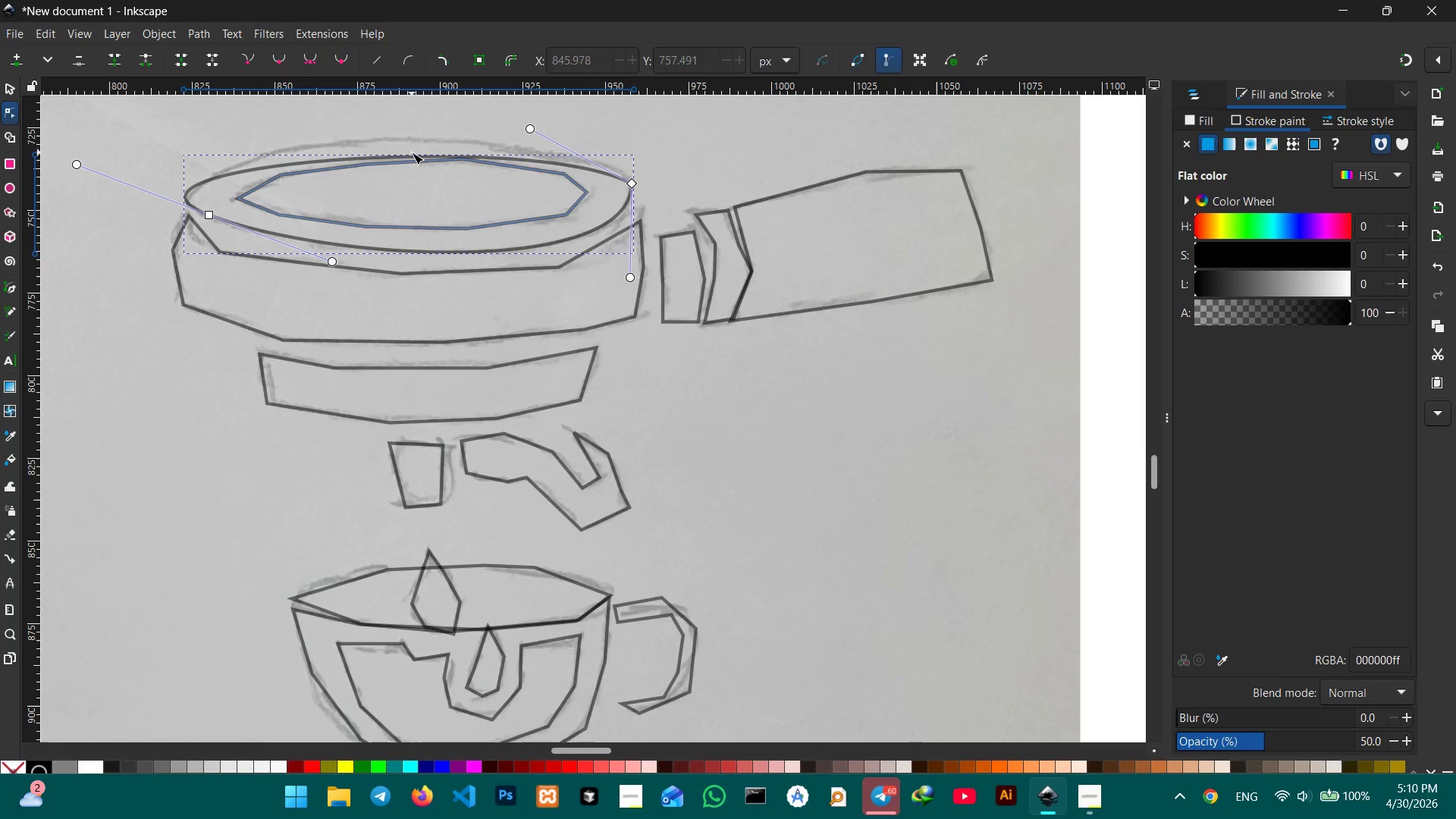 
left_click_drag(start_coordinate=[410, 155], to_coordinate=[432, 137])
 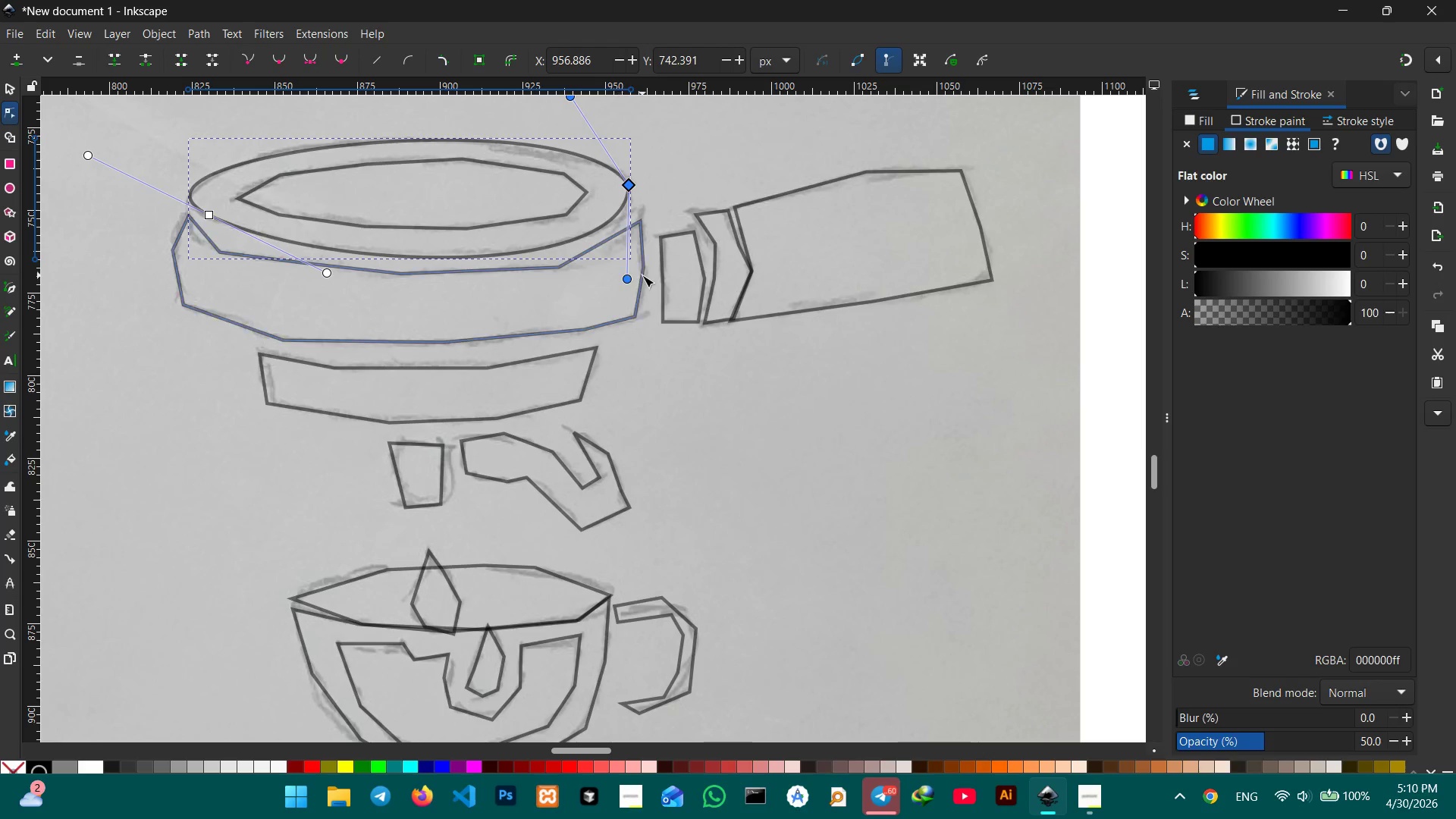 
left_click([547, 218])
 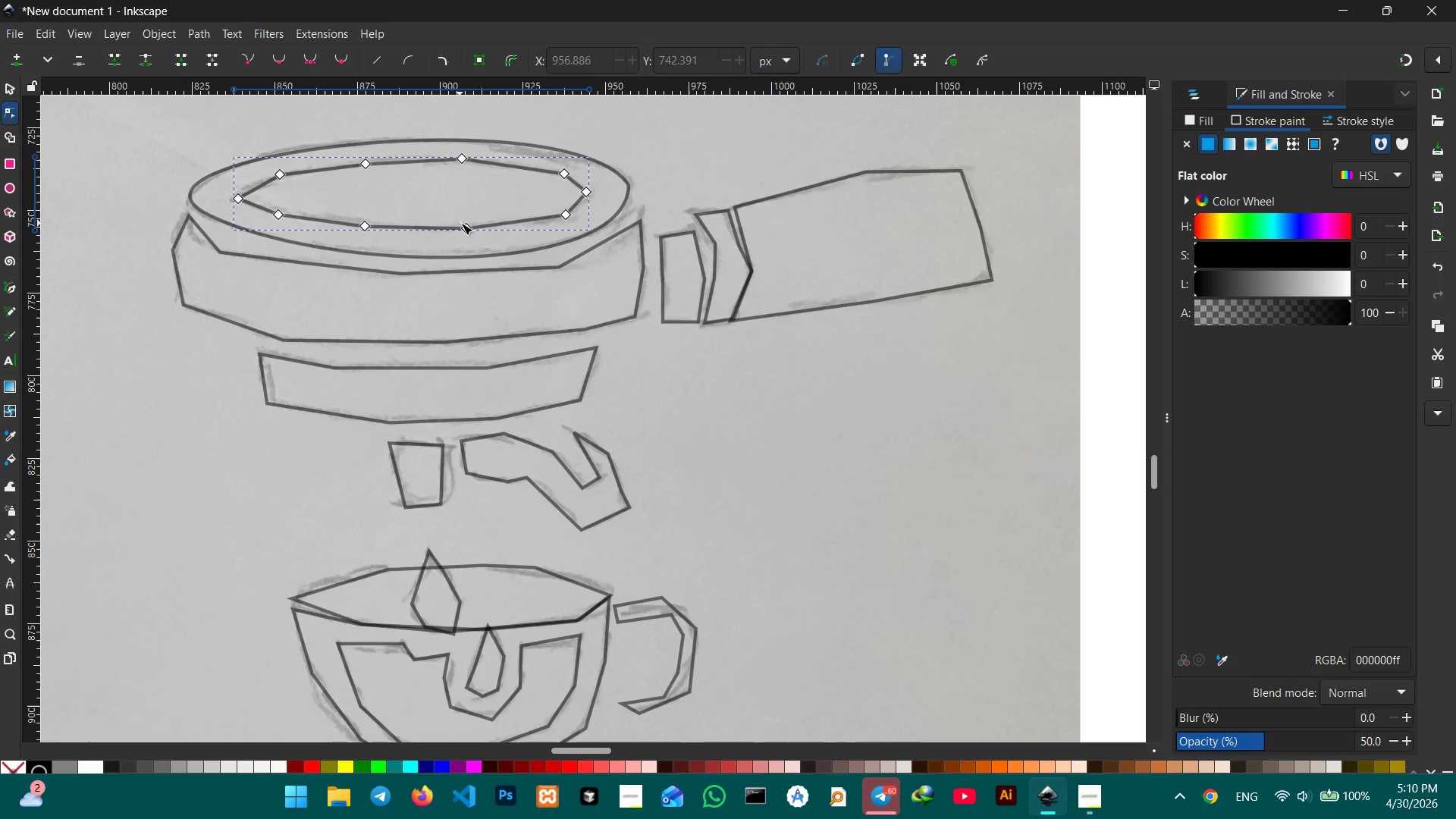 
left_click([462, 223])
 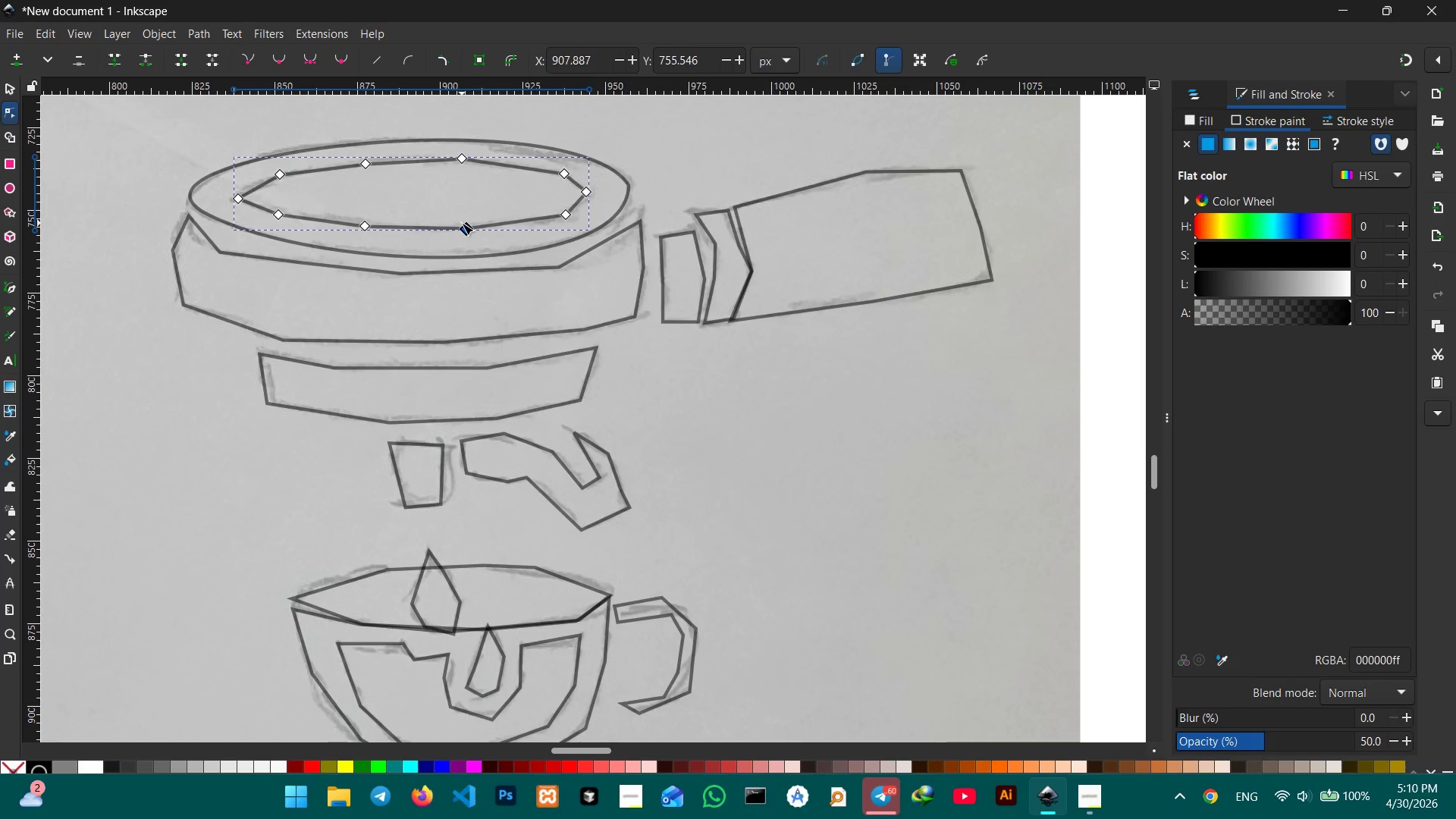 
key(Backspace)
 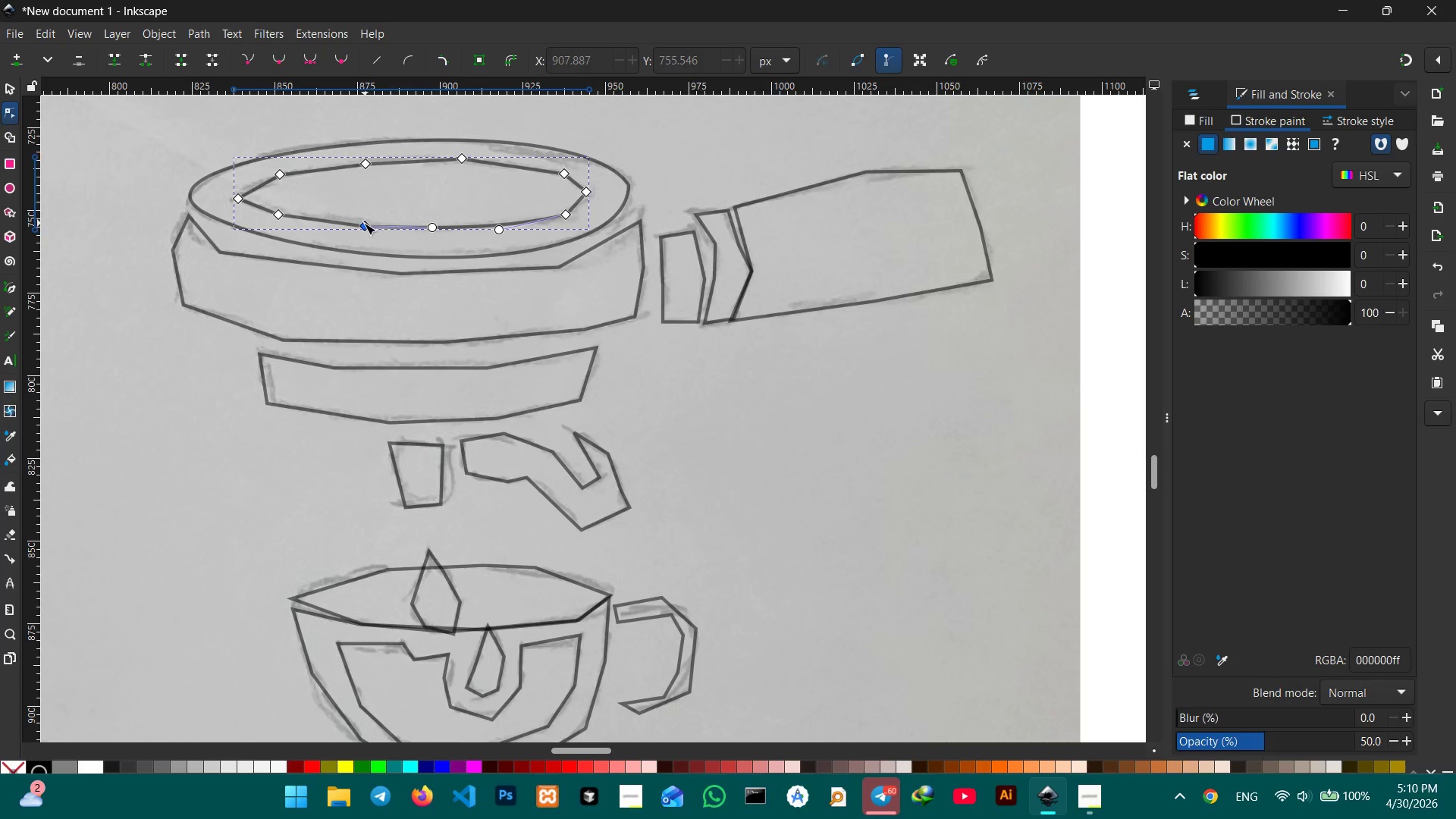 
left_click([364, 223])
 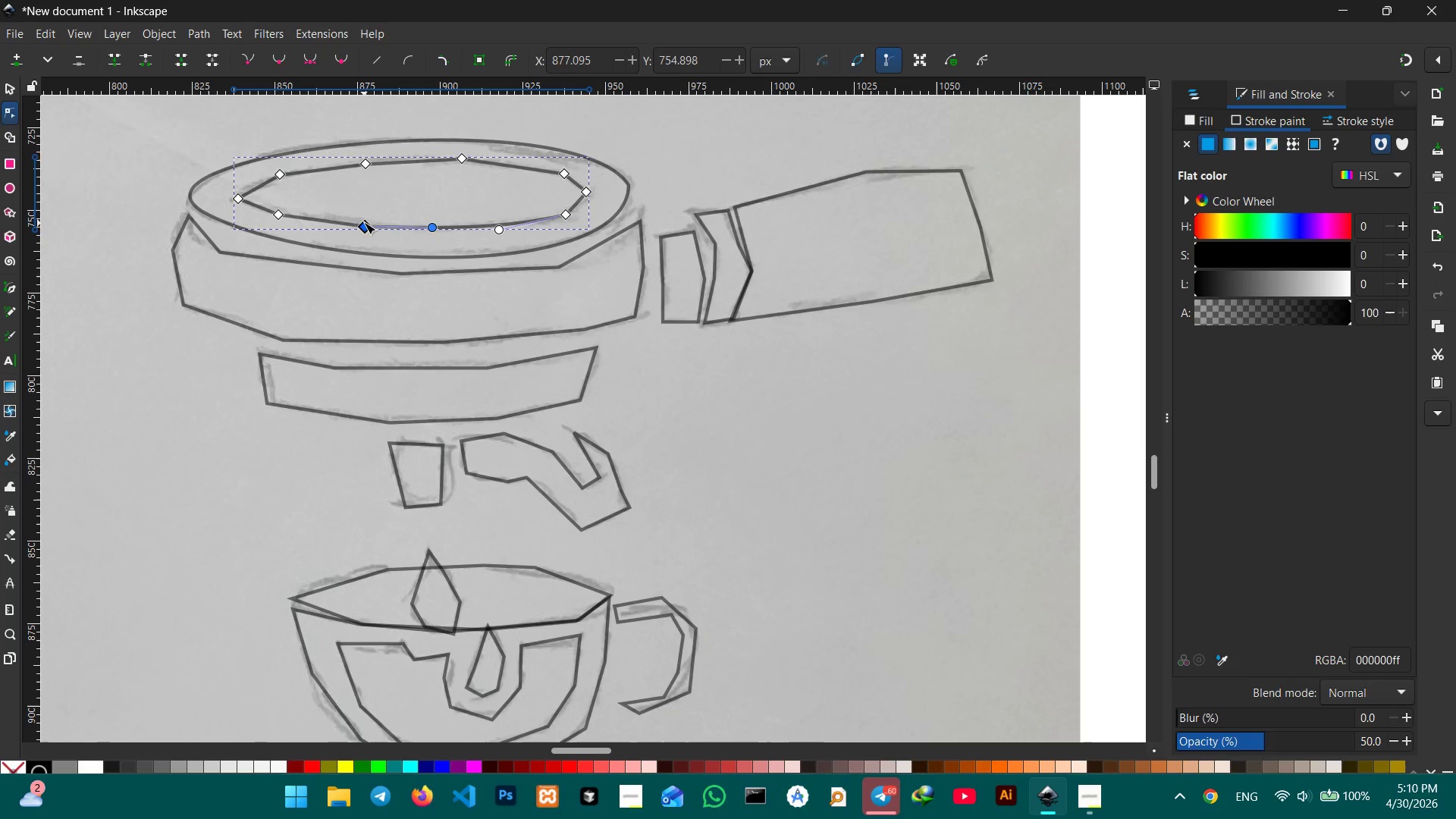 
key(Backspace)
 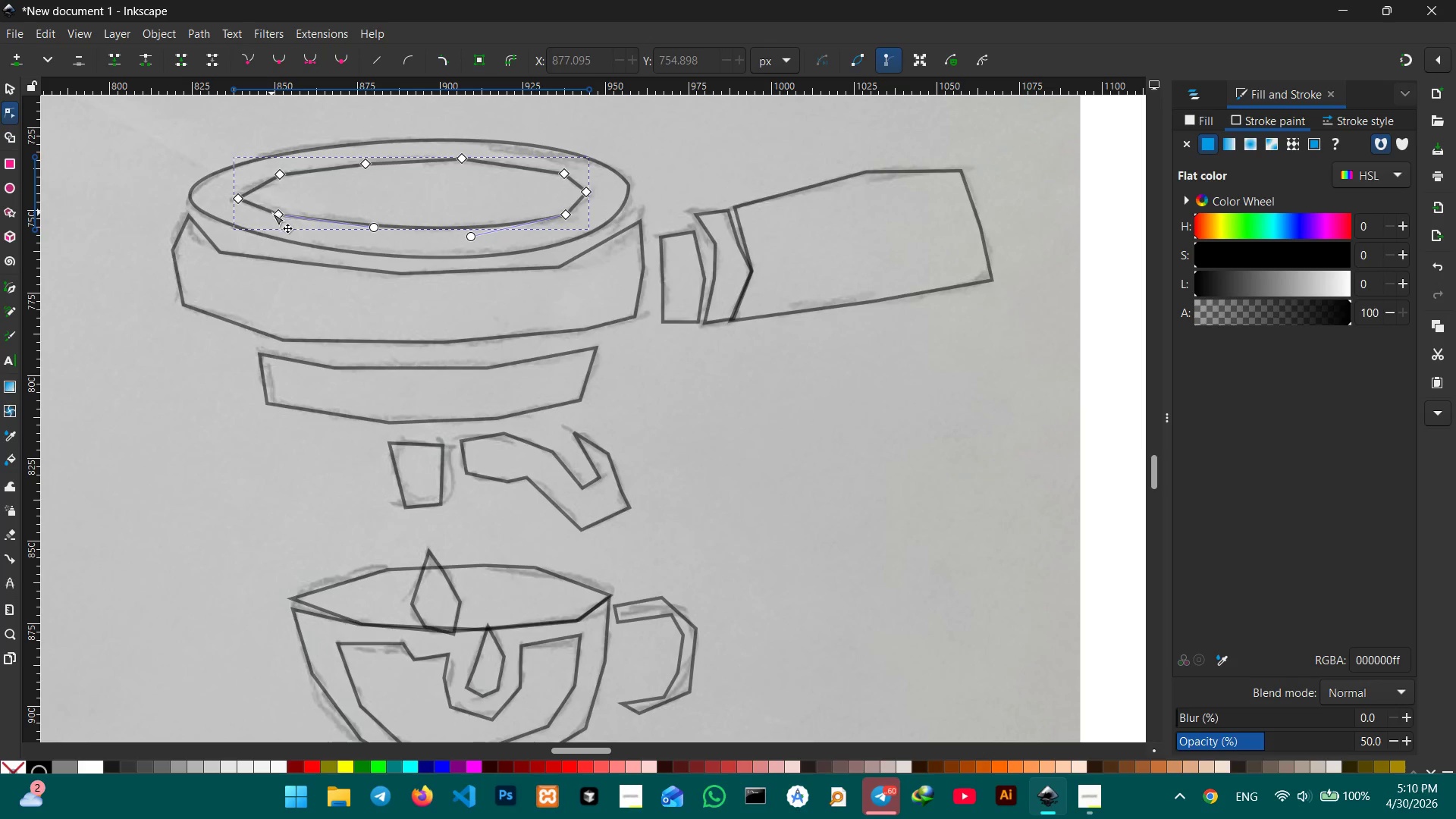 
left_click([277, 216])
 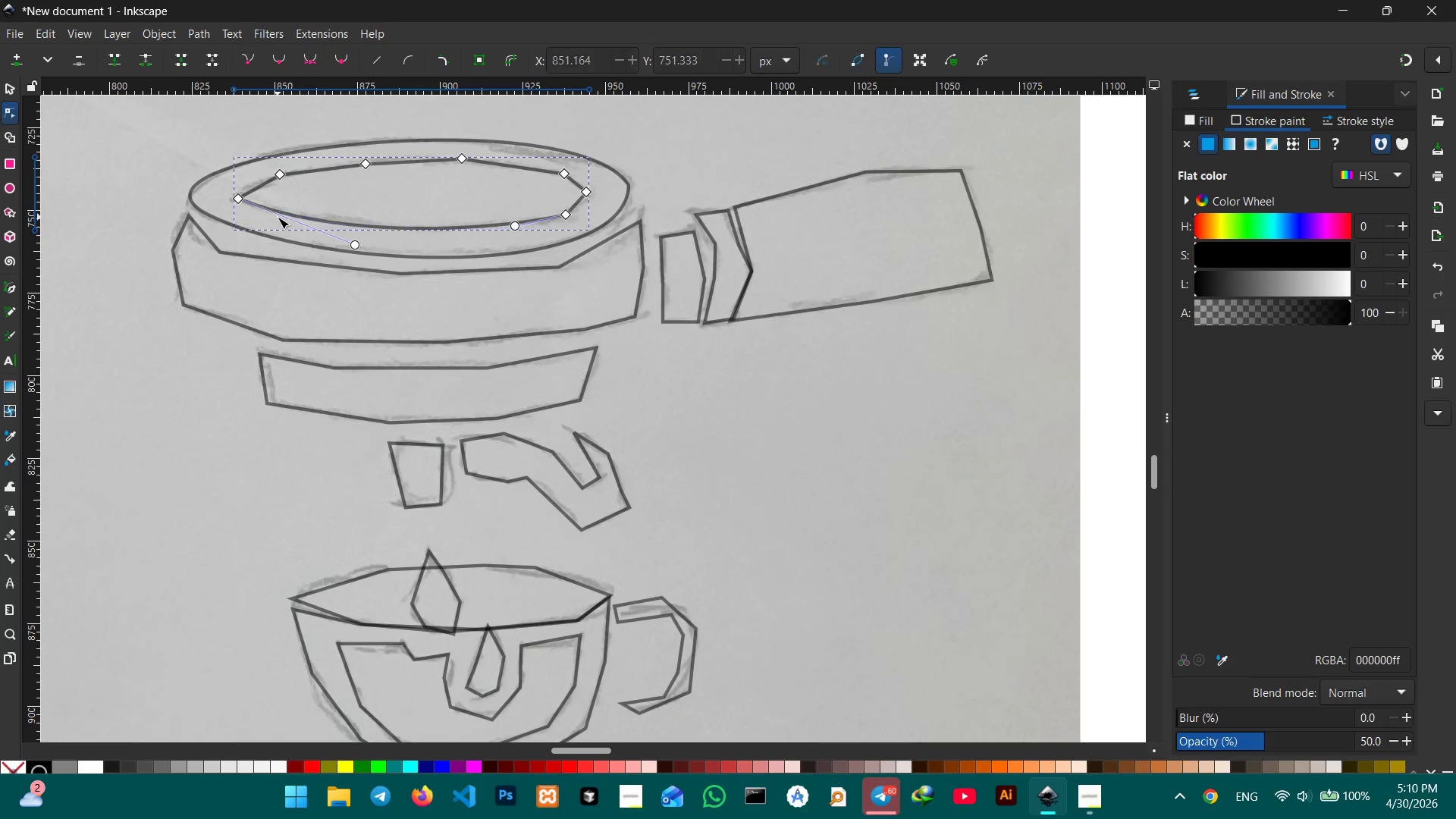 
key(Backspace)
 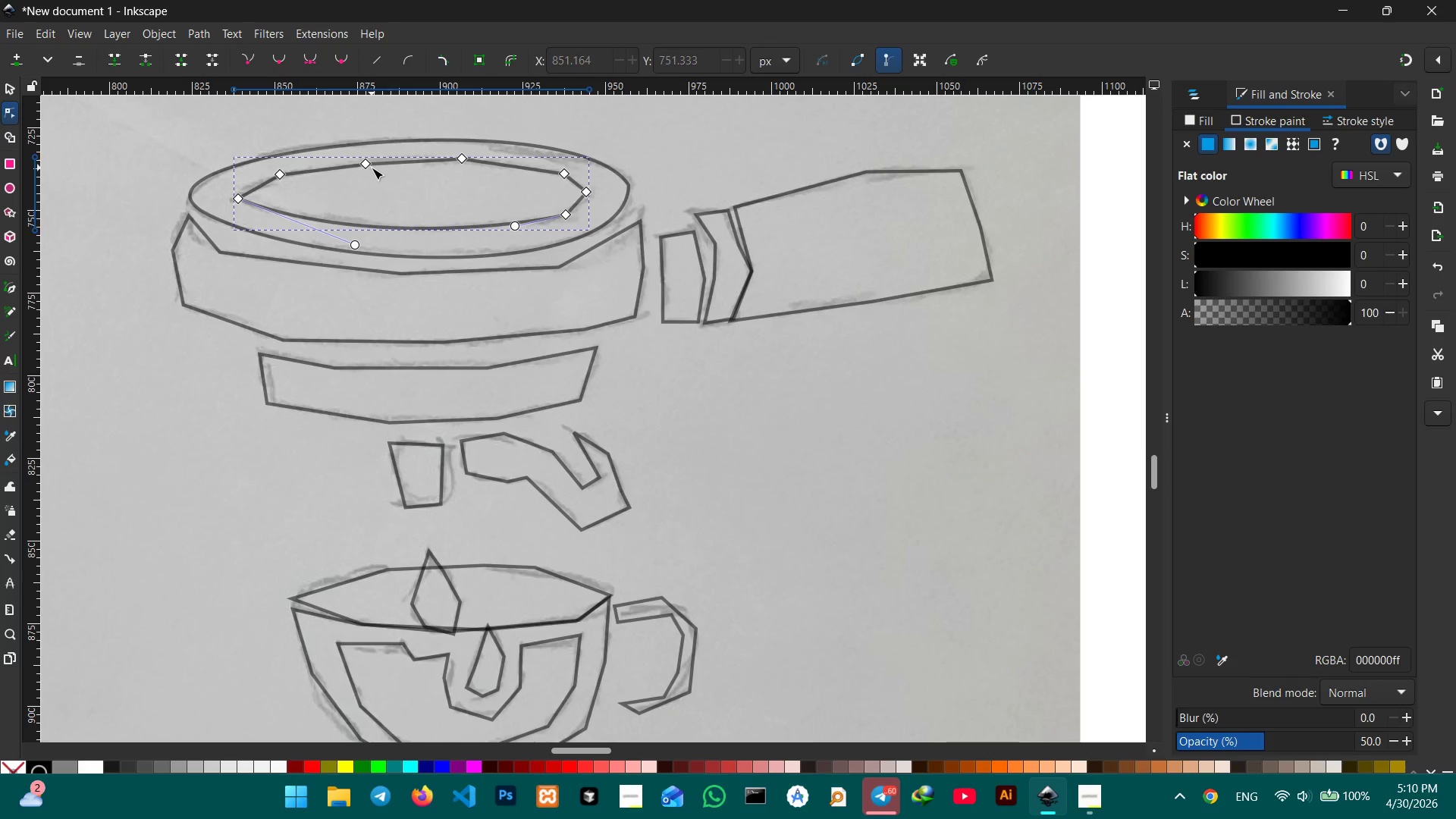 
left_click([362, 165])
 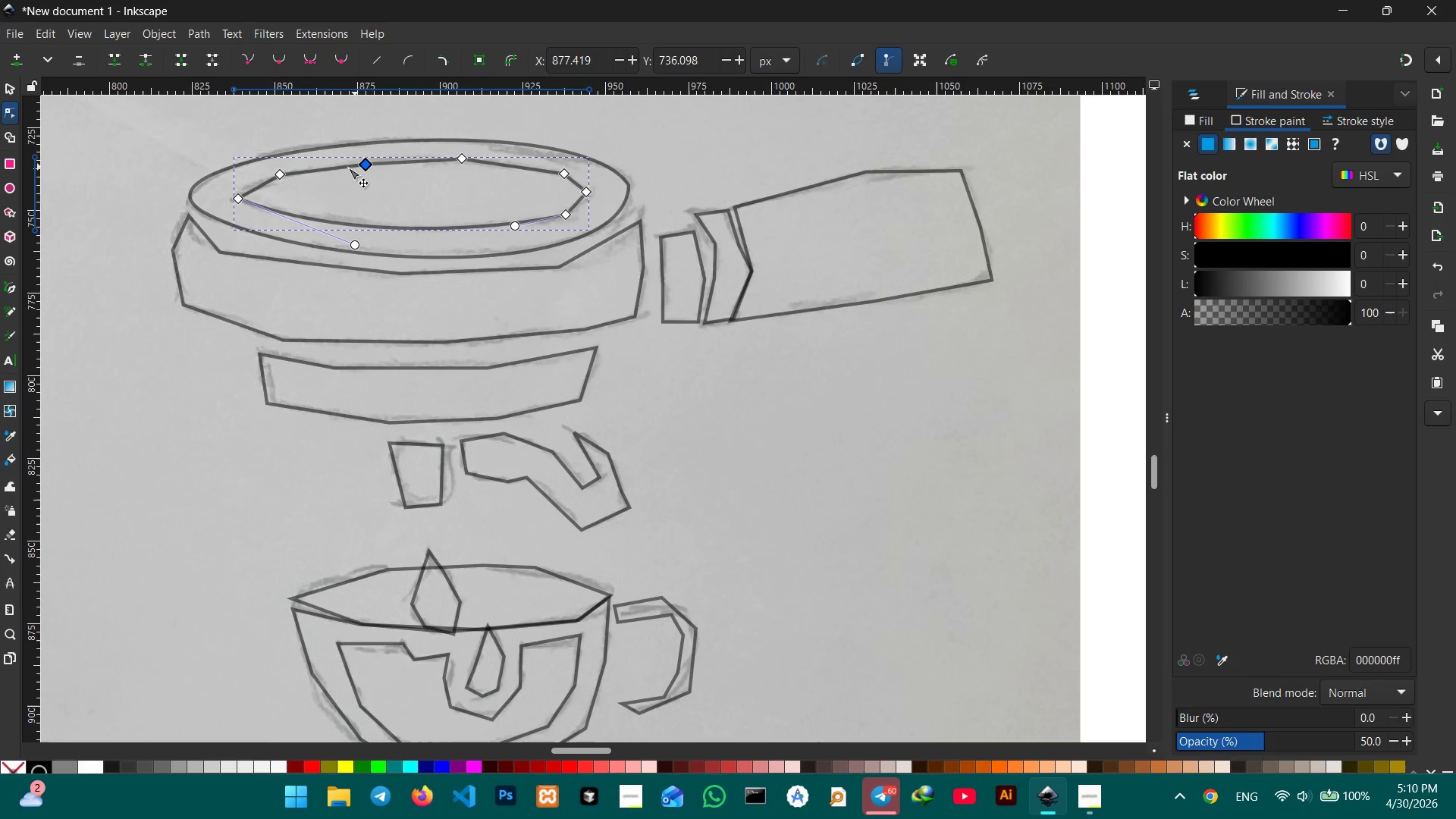 
key(Backspace)
 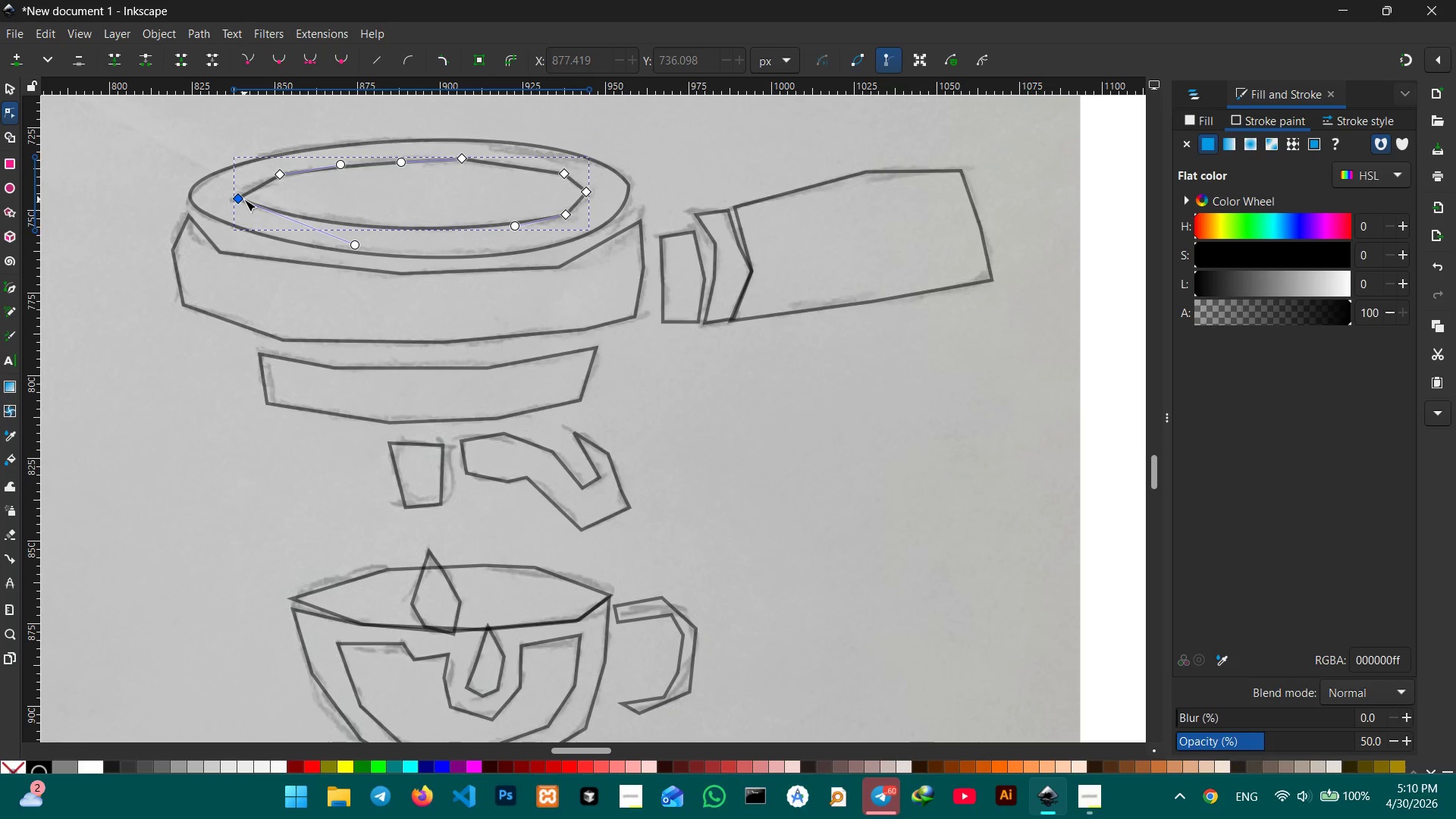 
left_click([244, 199])
 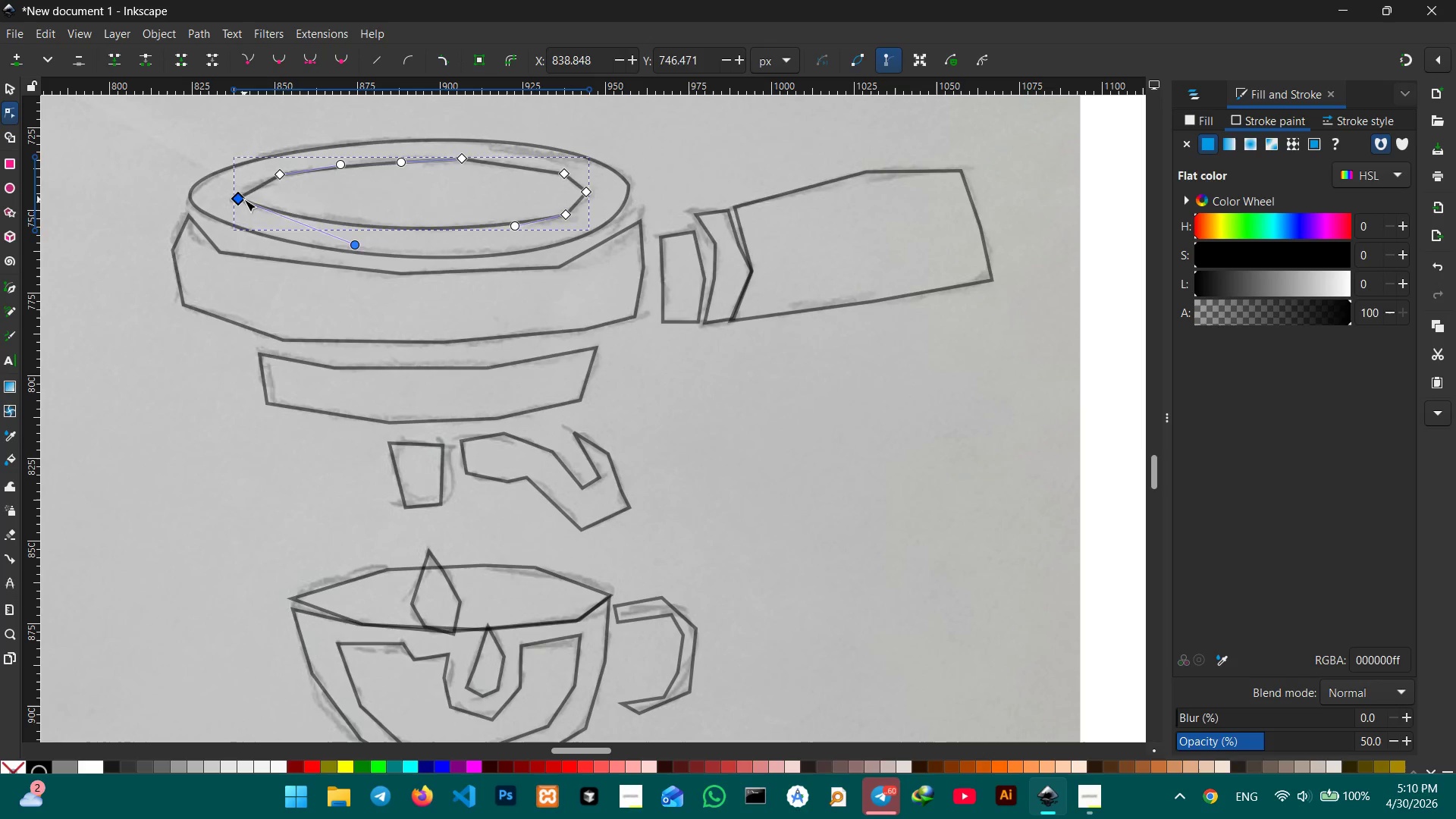 
key(Backspace)
 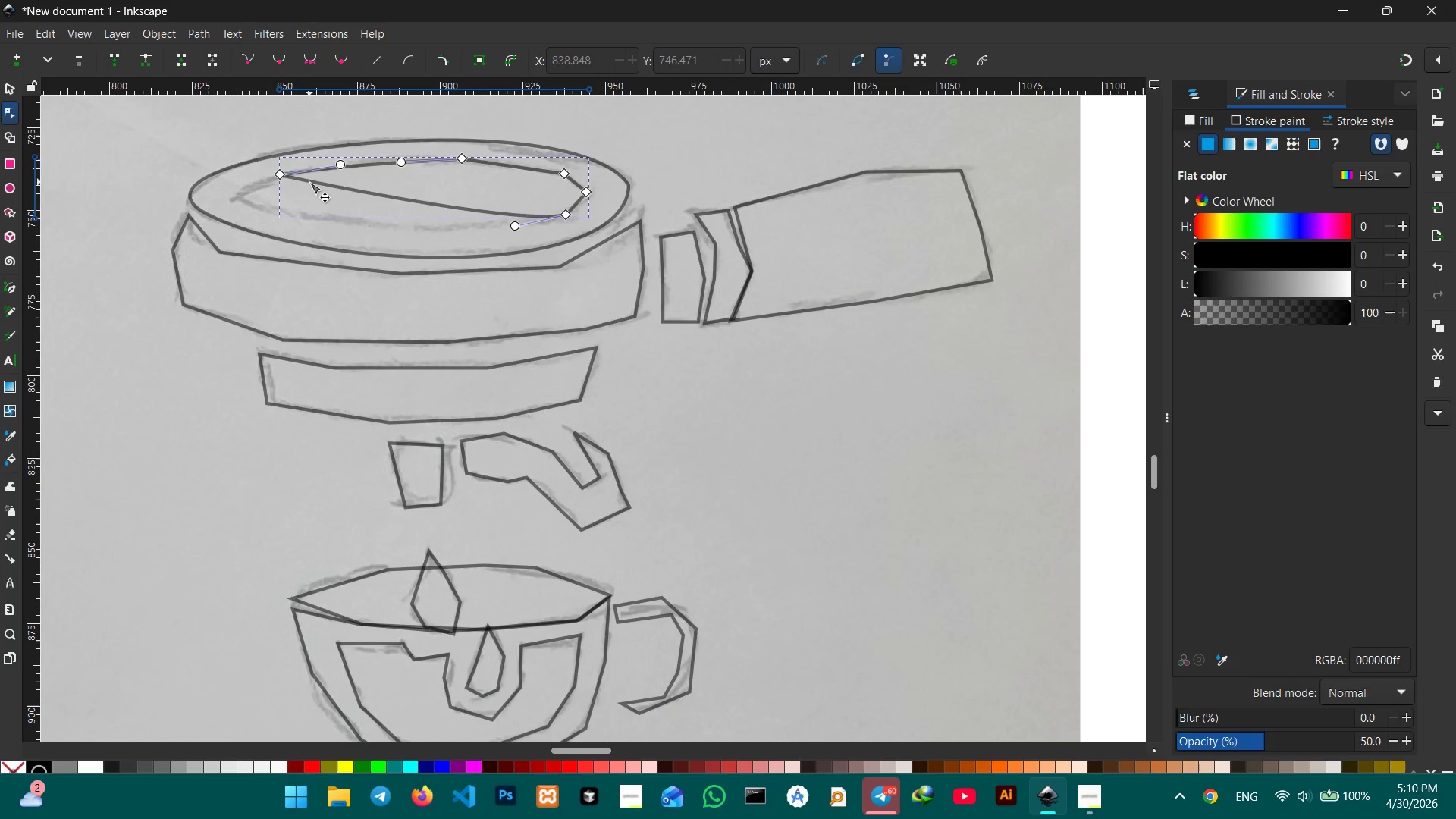 
left_click_drag(start_coordinate=[309, 182], to_coordinate=[250, 204])
 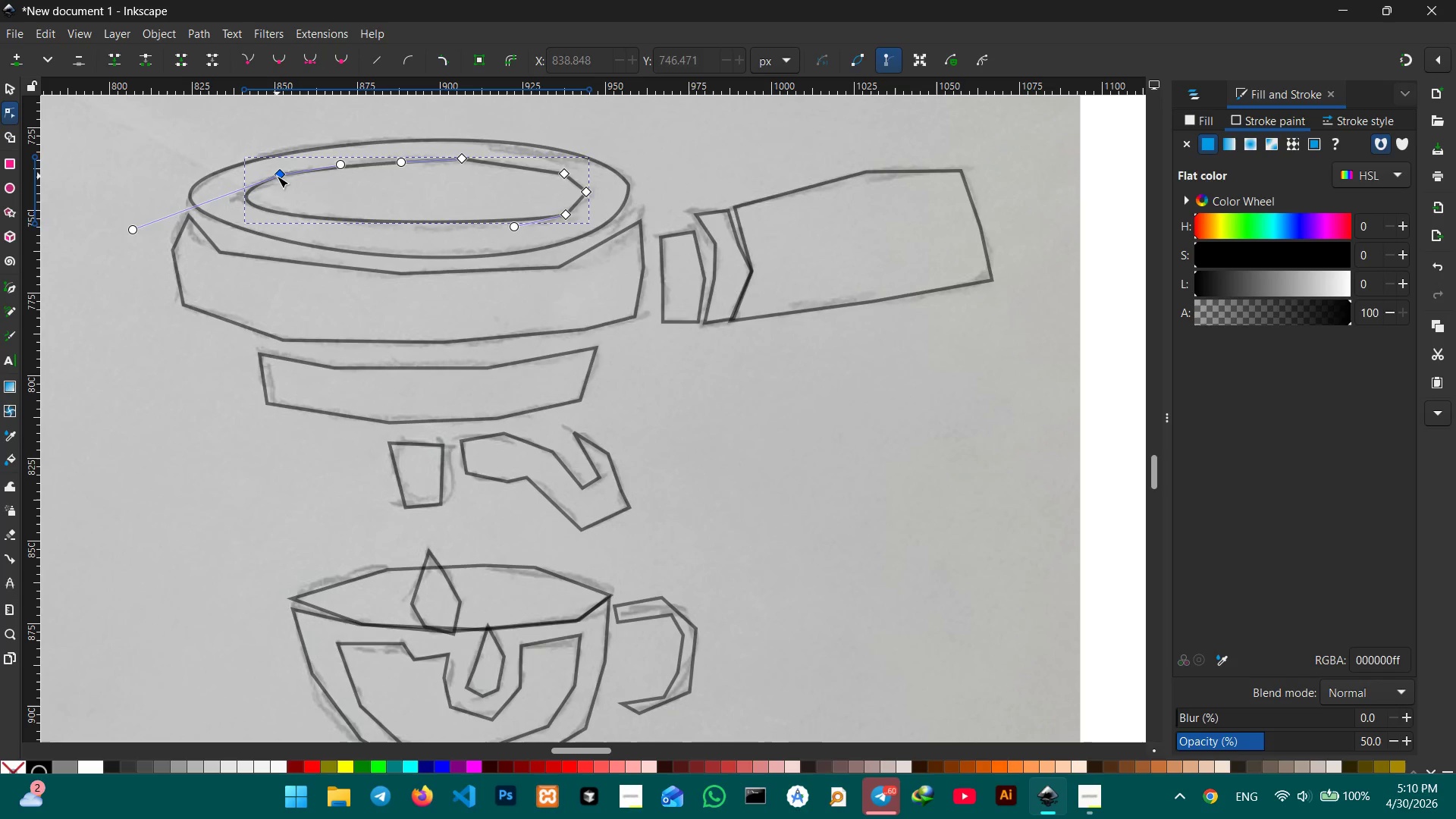 
left_click([277, 176])
 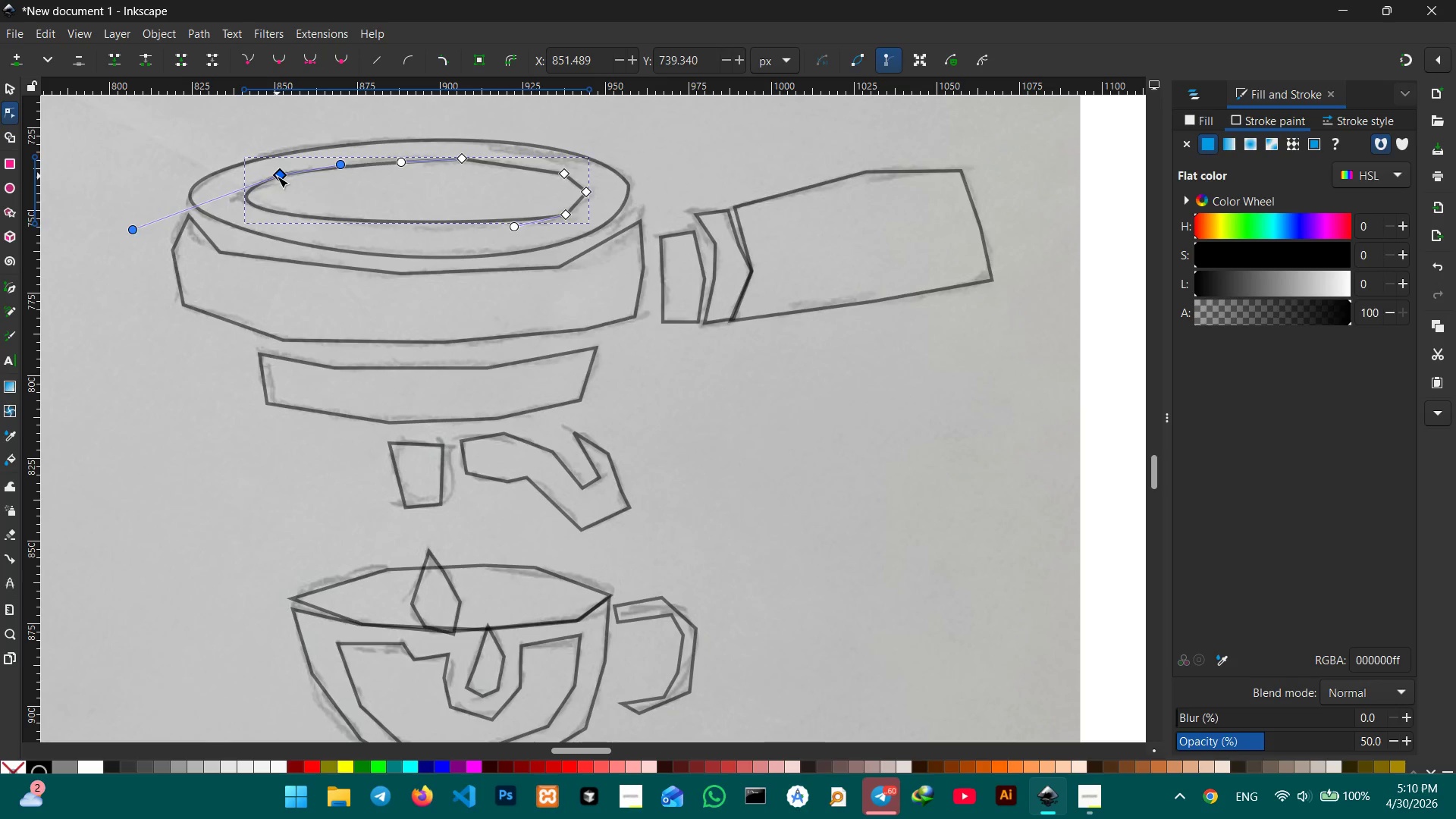 
key(Backspace)
 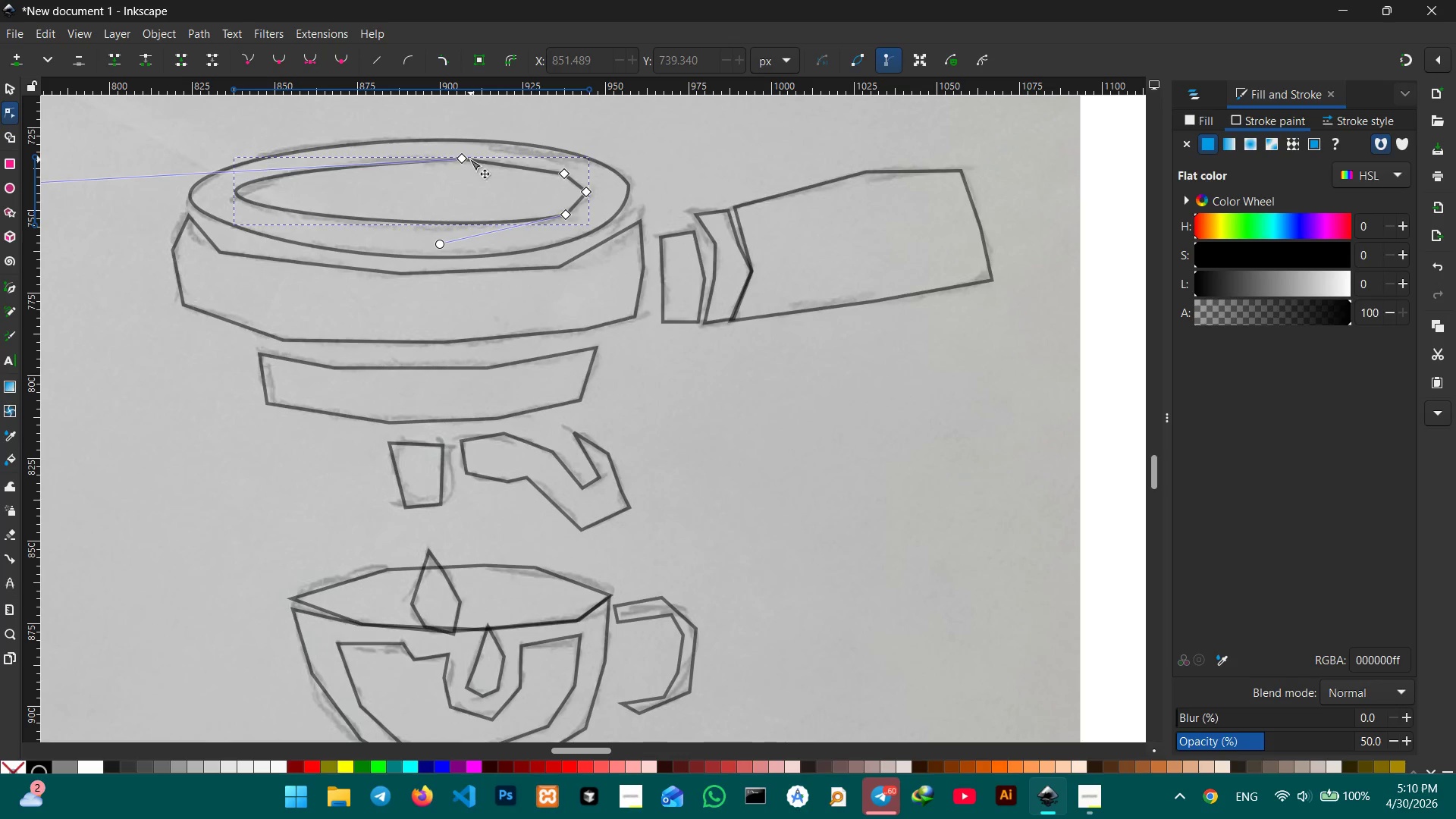 
left_click([463, 157])
 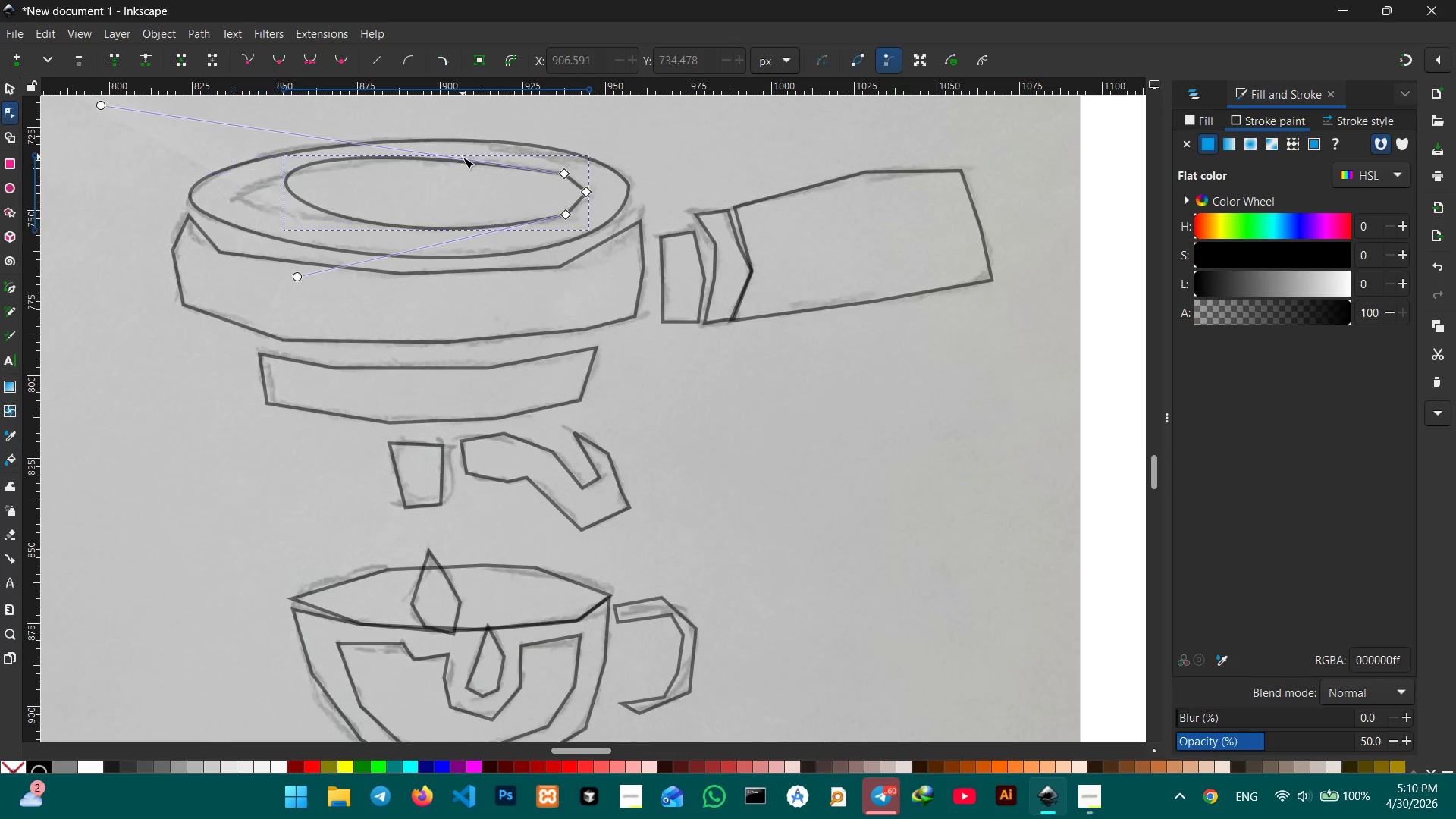 
key(Backspace)
 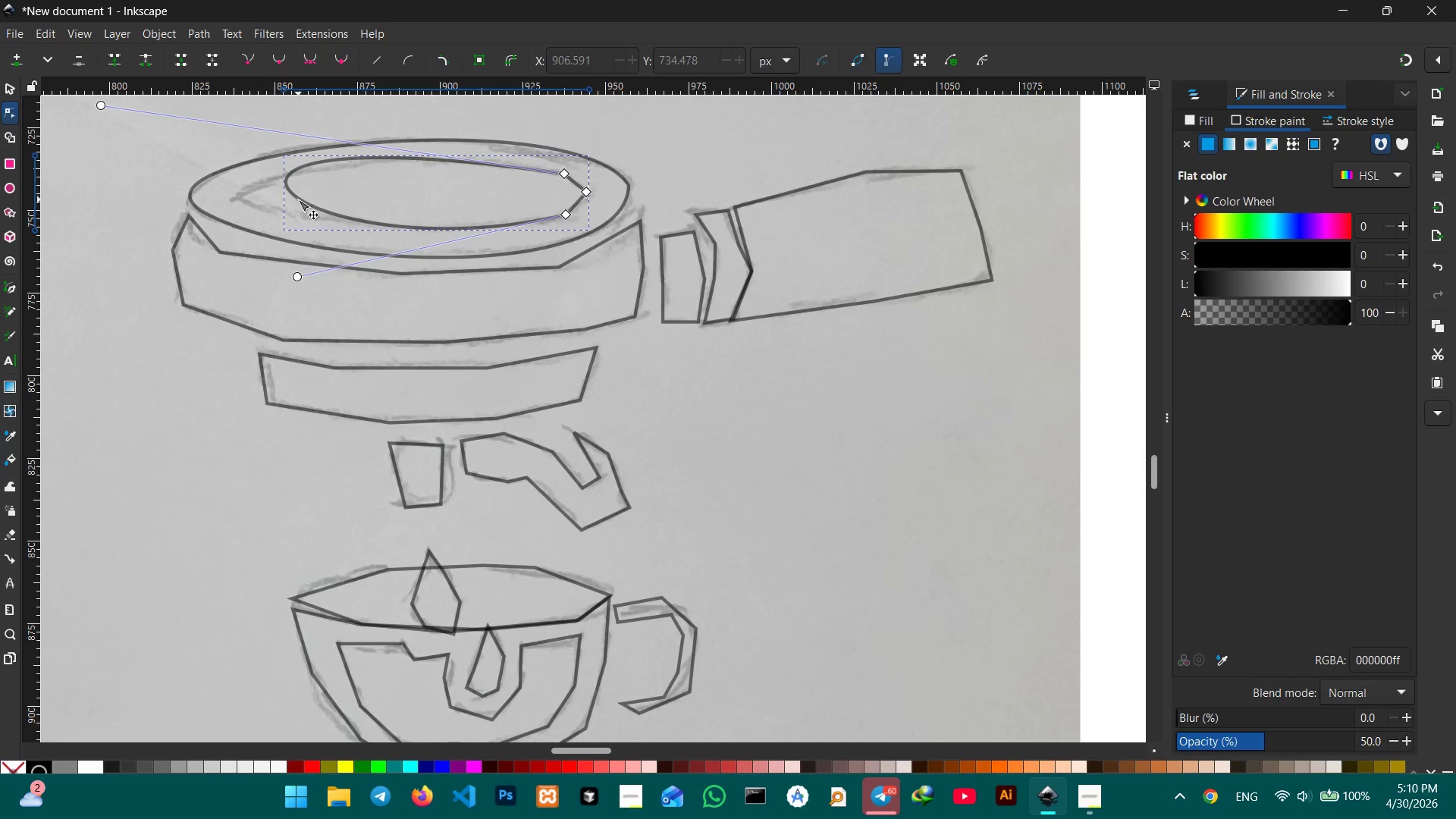 
left_click_drag(start_coordinate=[298, 199], to_coordinate=[251, 212])
 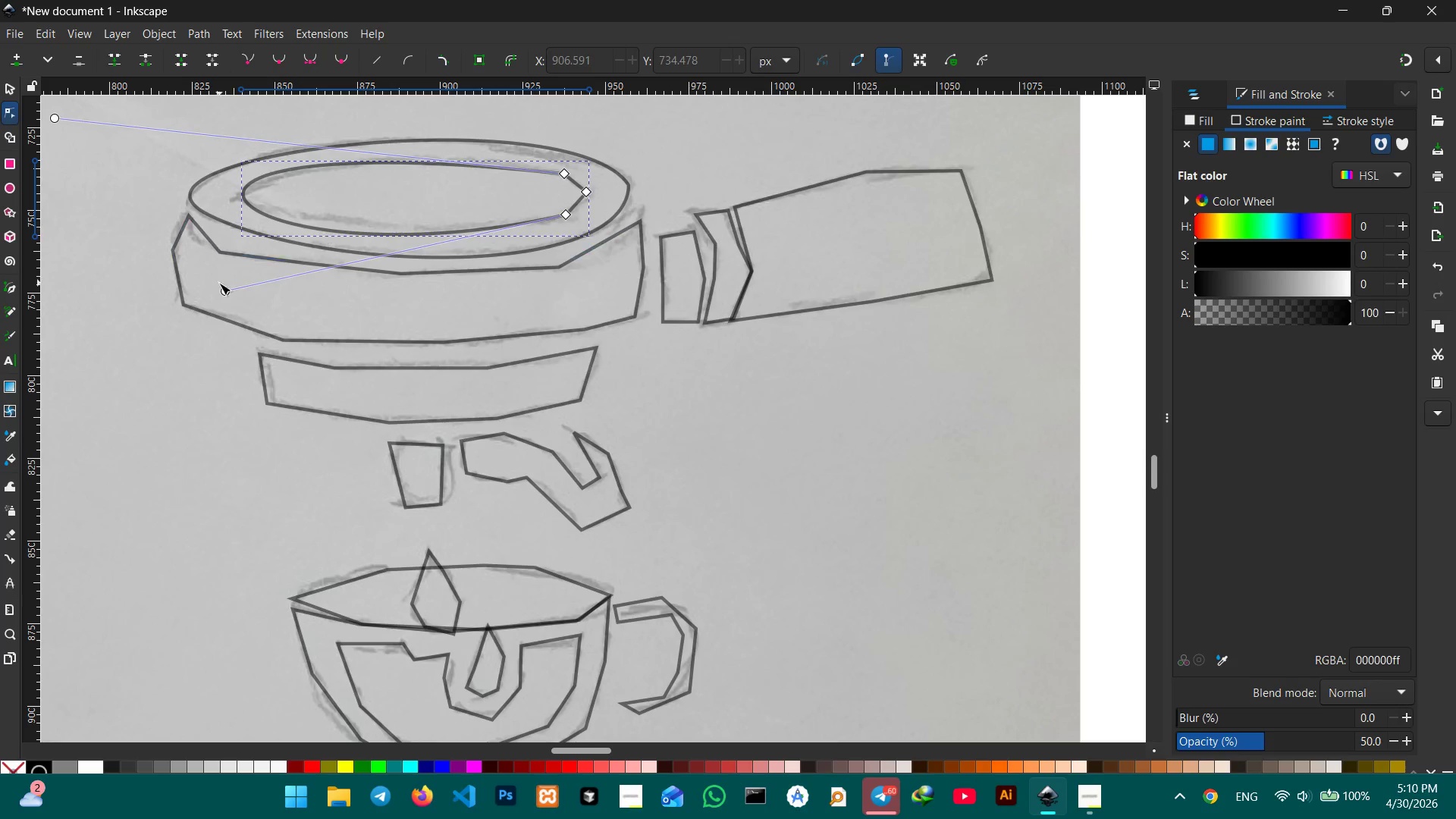 
left_click_drag(start_coordinate=[223, 291], to_coordinate=[219, 254])
 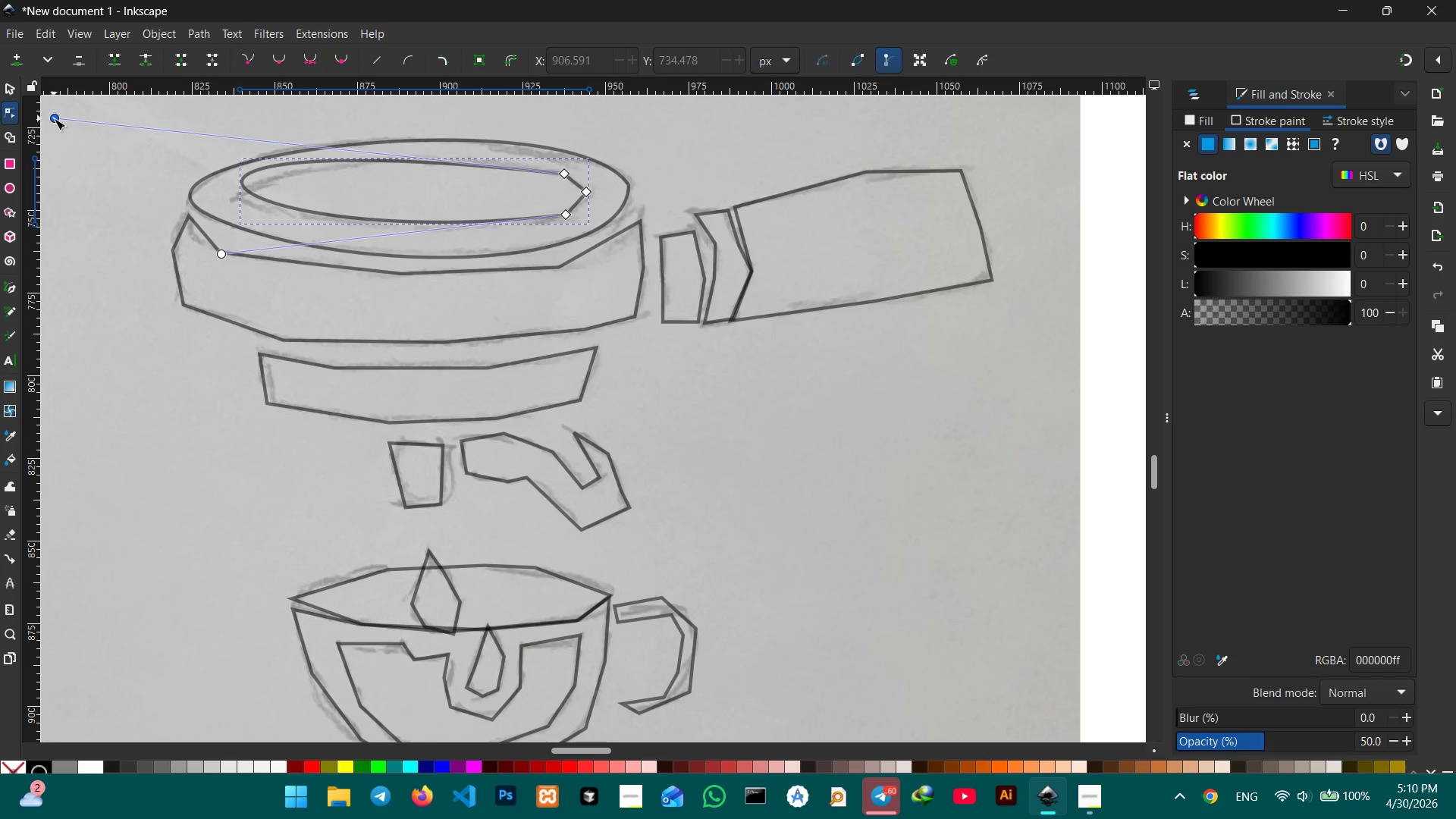 
left_click_drag(start_coordinate=[53, 118], to_coordinate=[67, 149])
 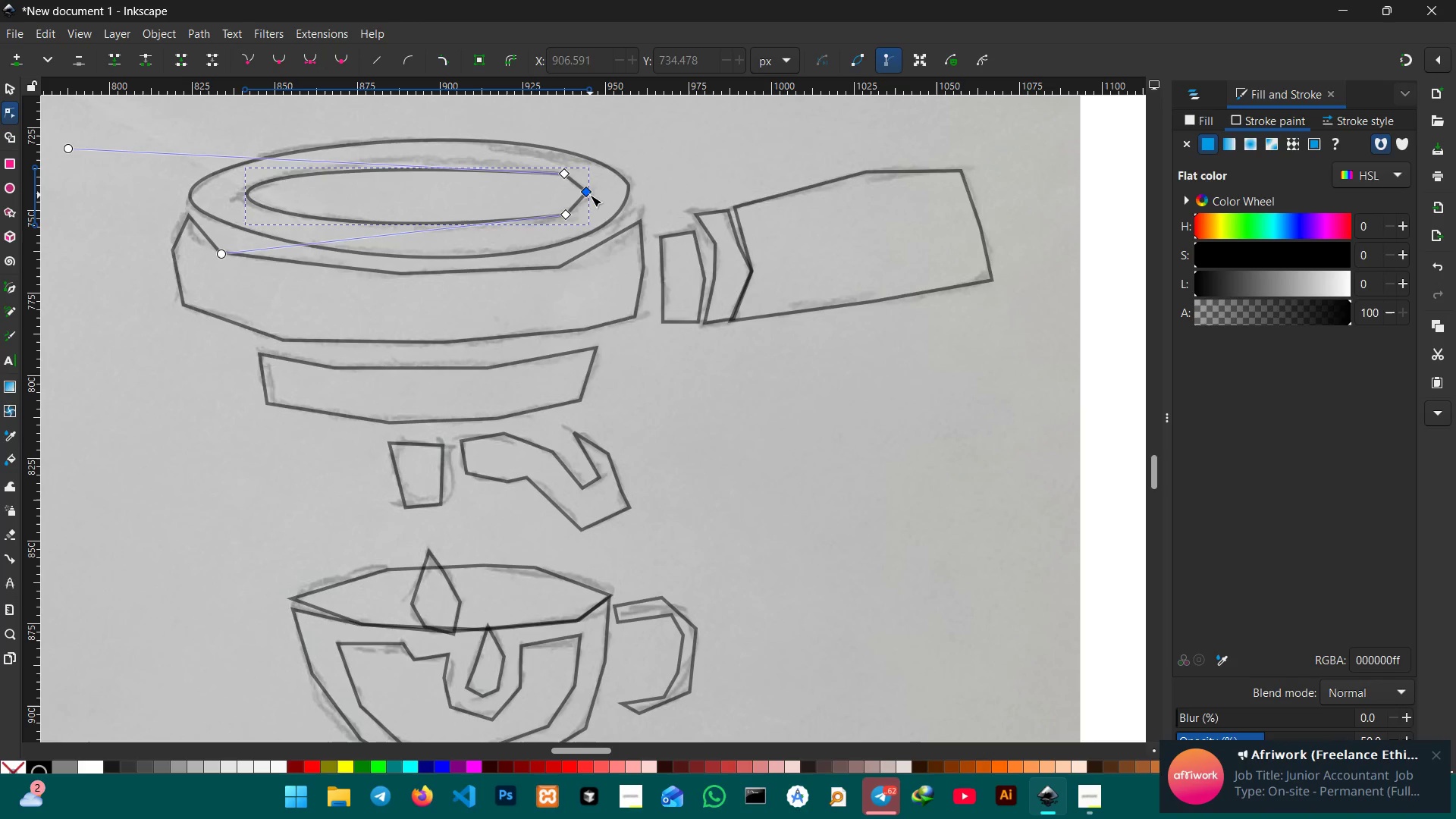 
left_click([590, 195])
 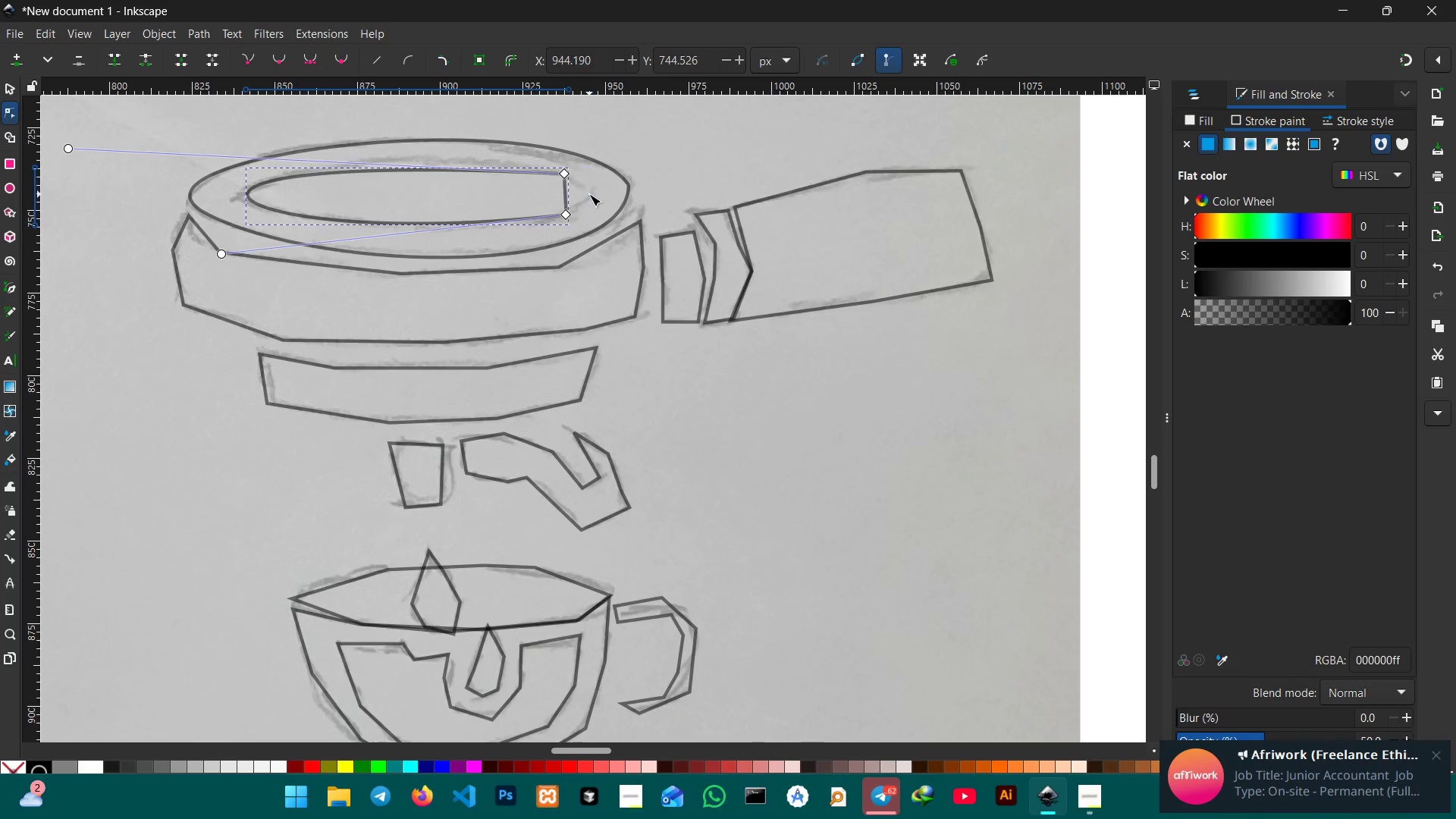 
key(Backspace)
 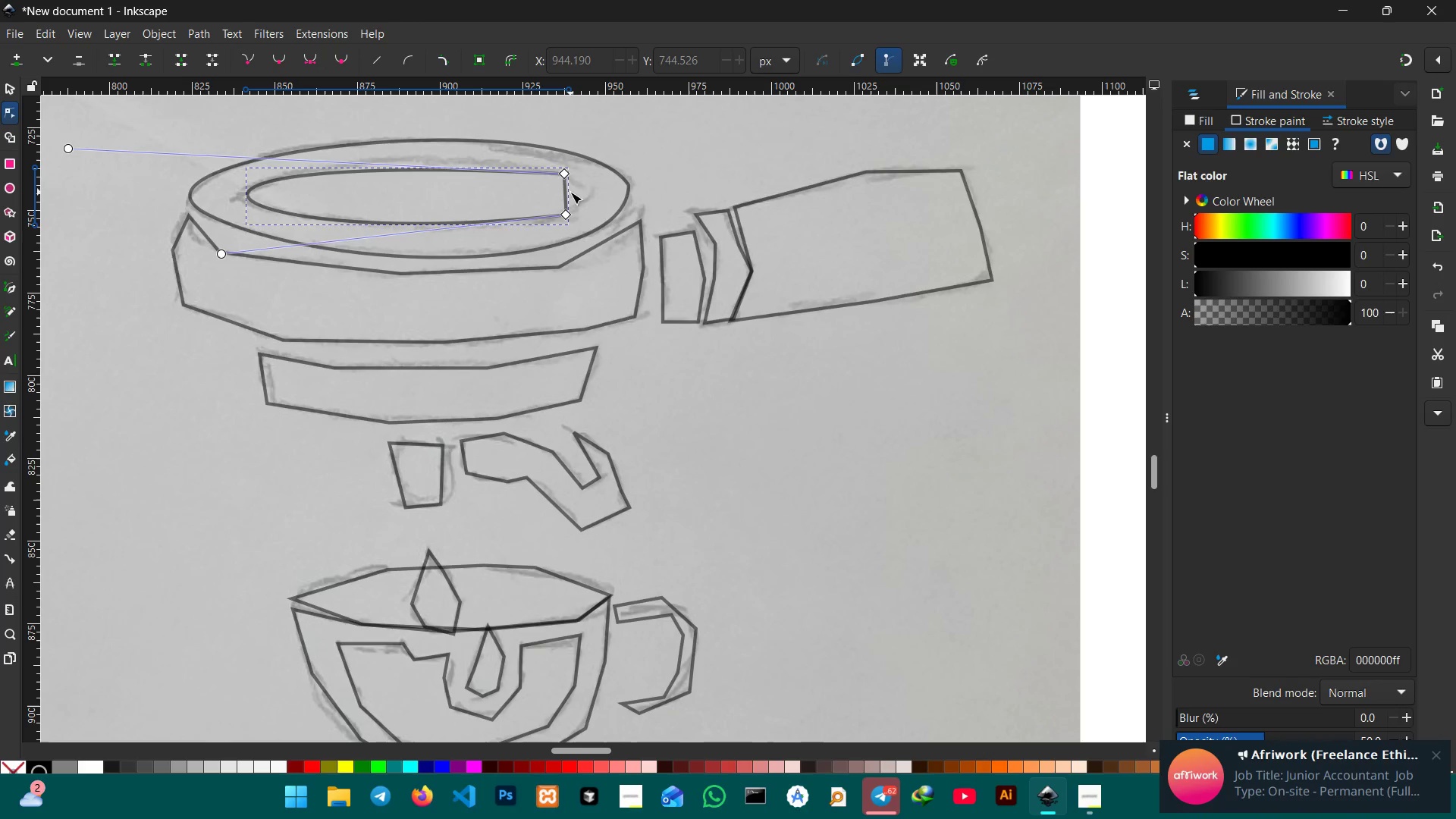 
left_click_drag(start_coordinate=[570, 192], to_coordinate=[593, 193])
 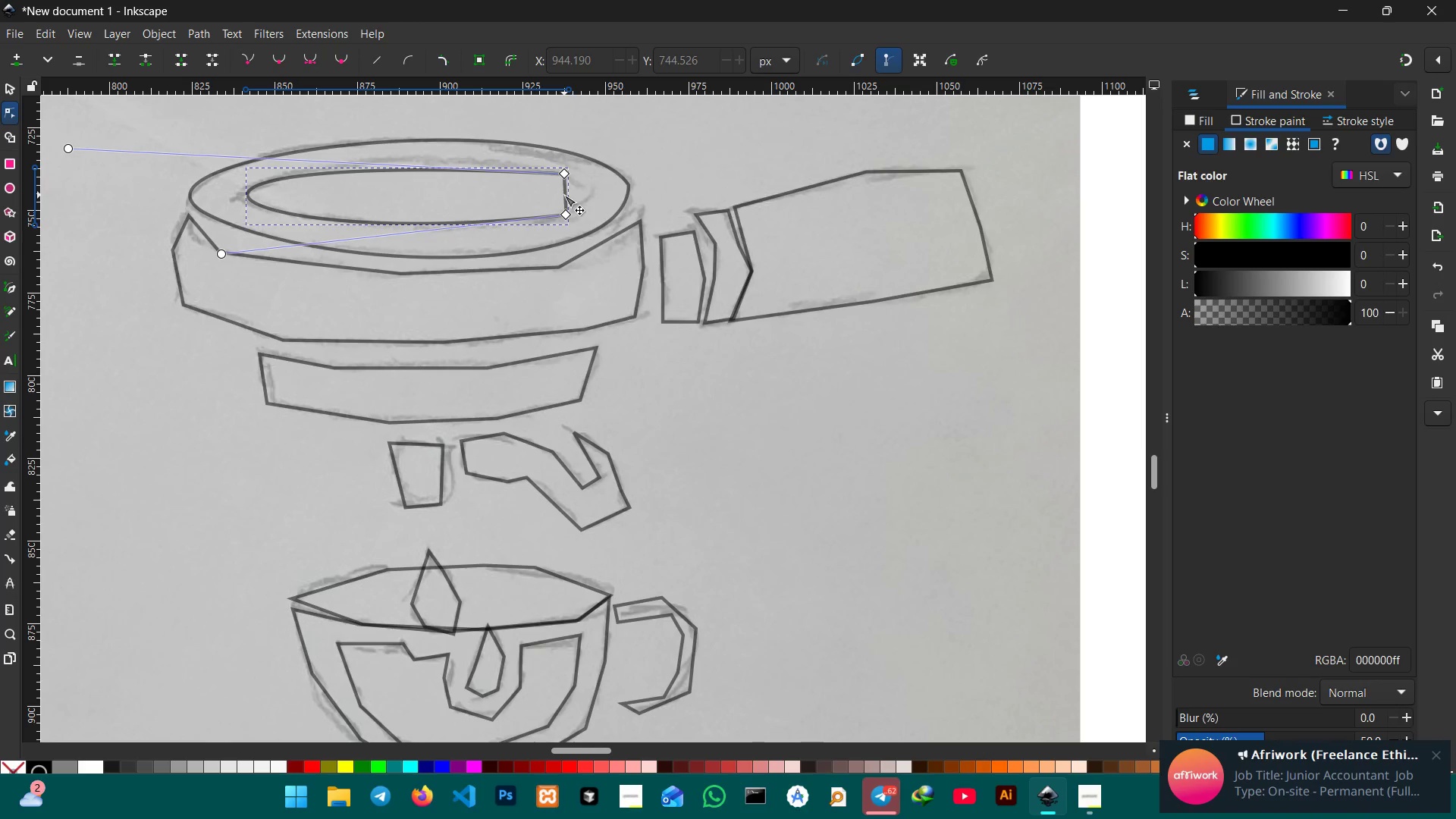 
left_click_drag(start_coordinate=[564, 195], to_coordinate=[594, 193])
 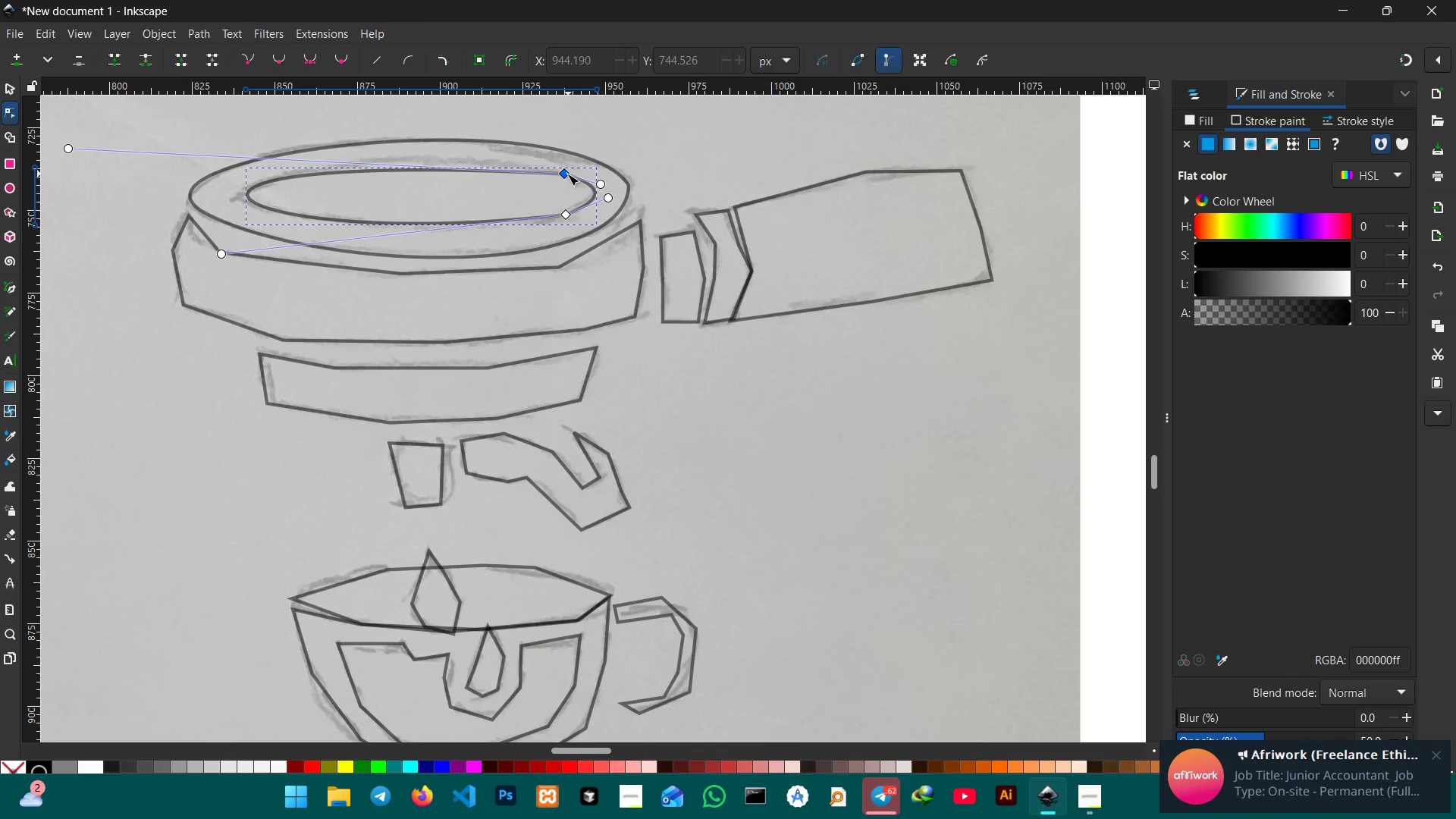 
left_click([567, 174])
 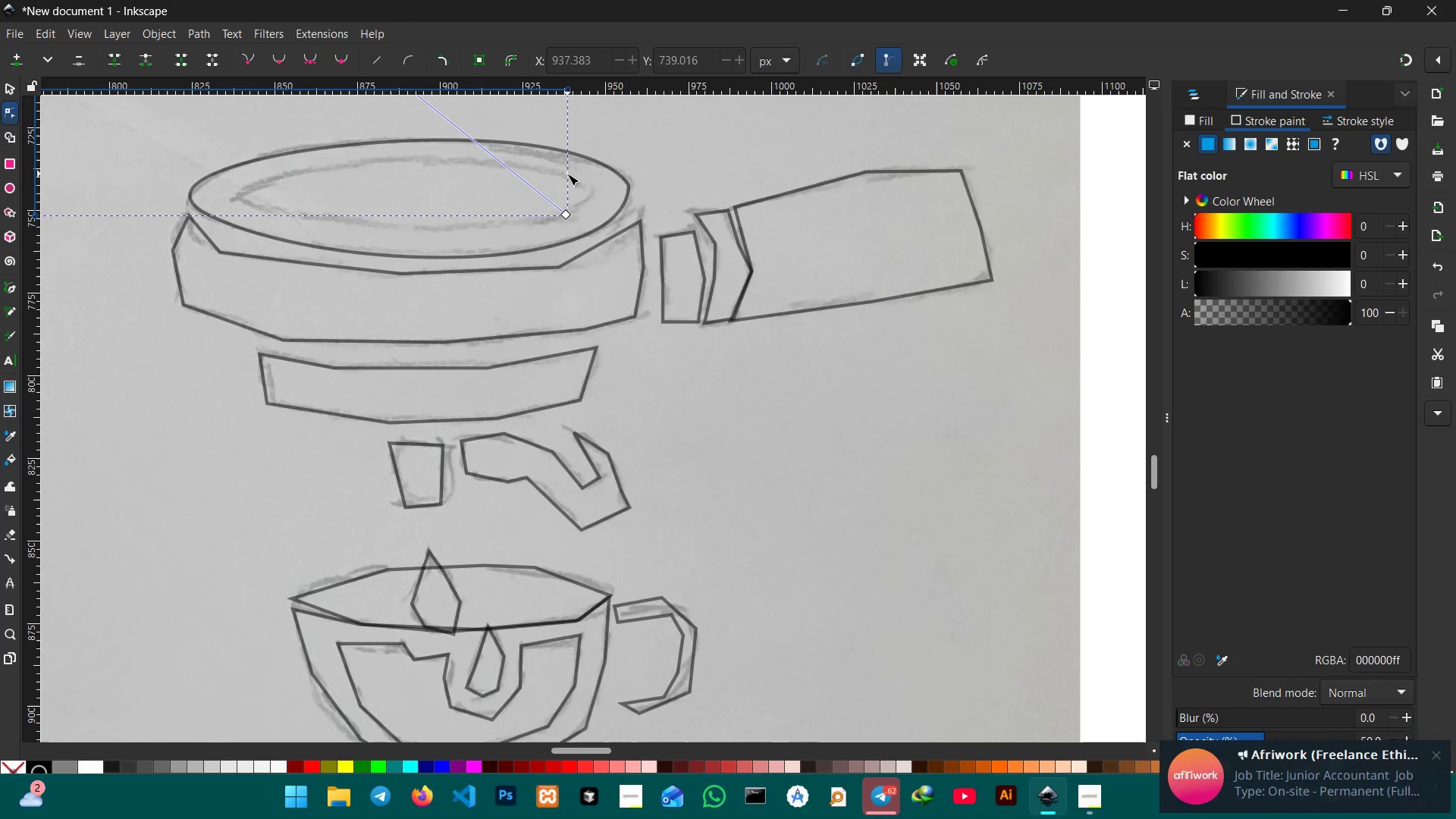 
key(Backspace)
 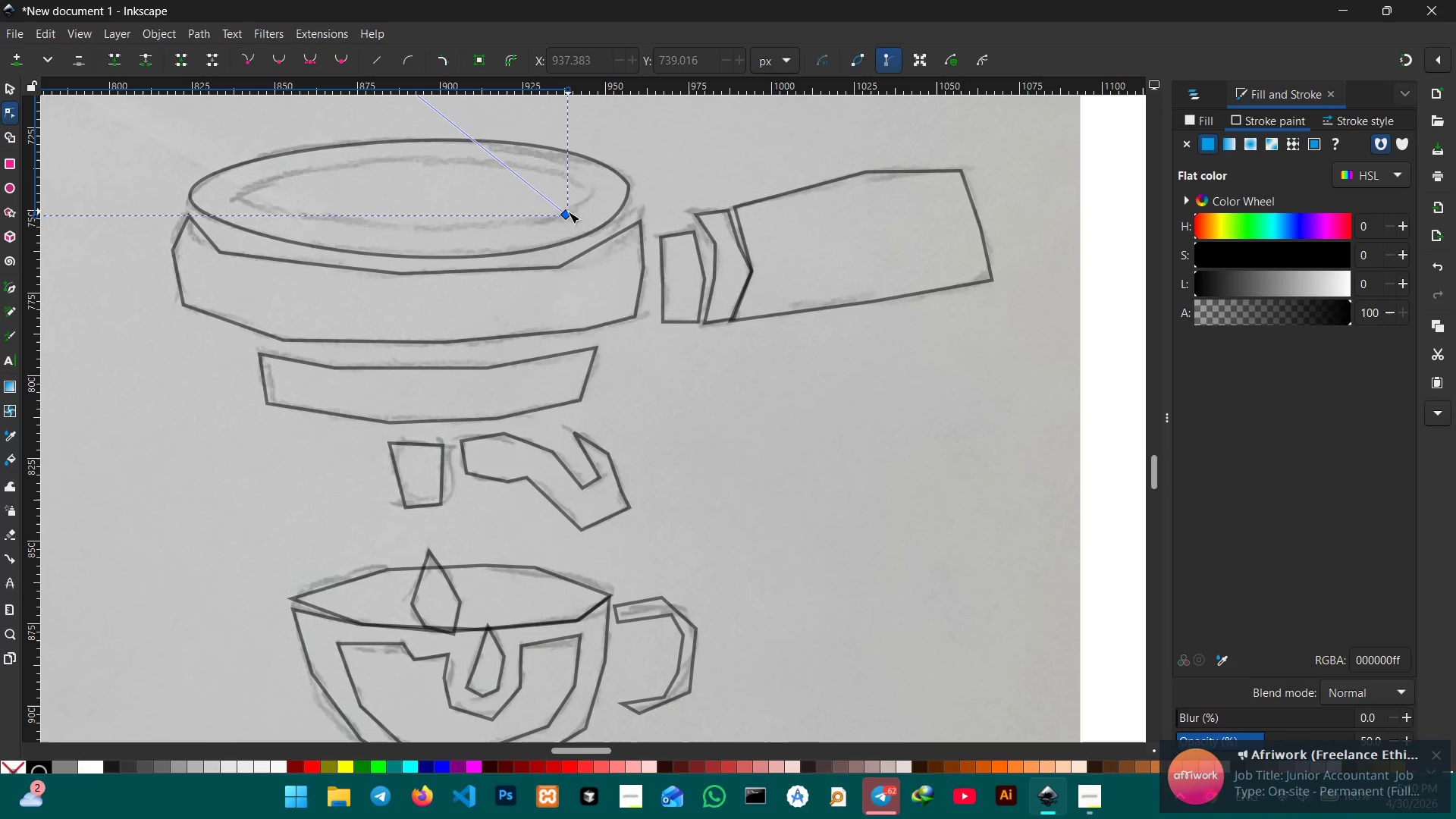 
key(Control+Z)
 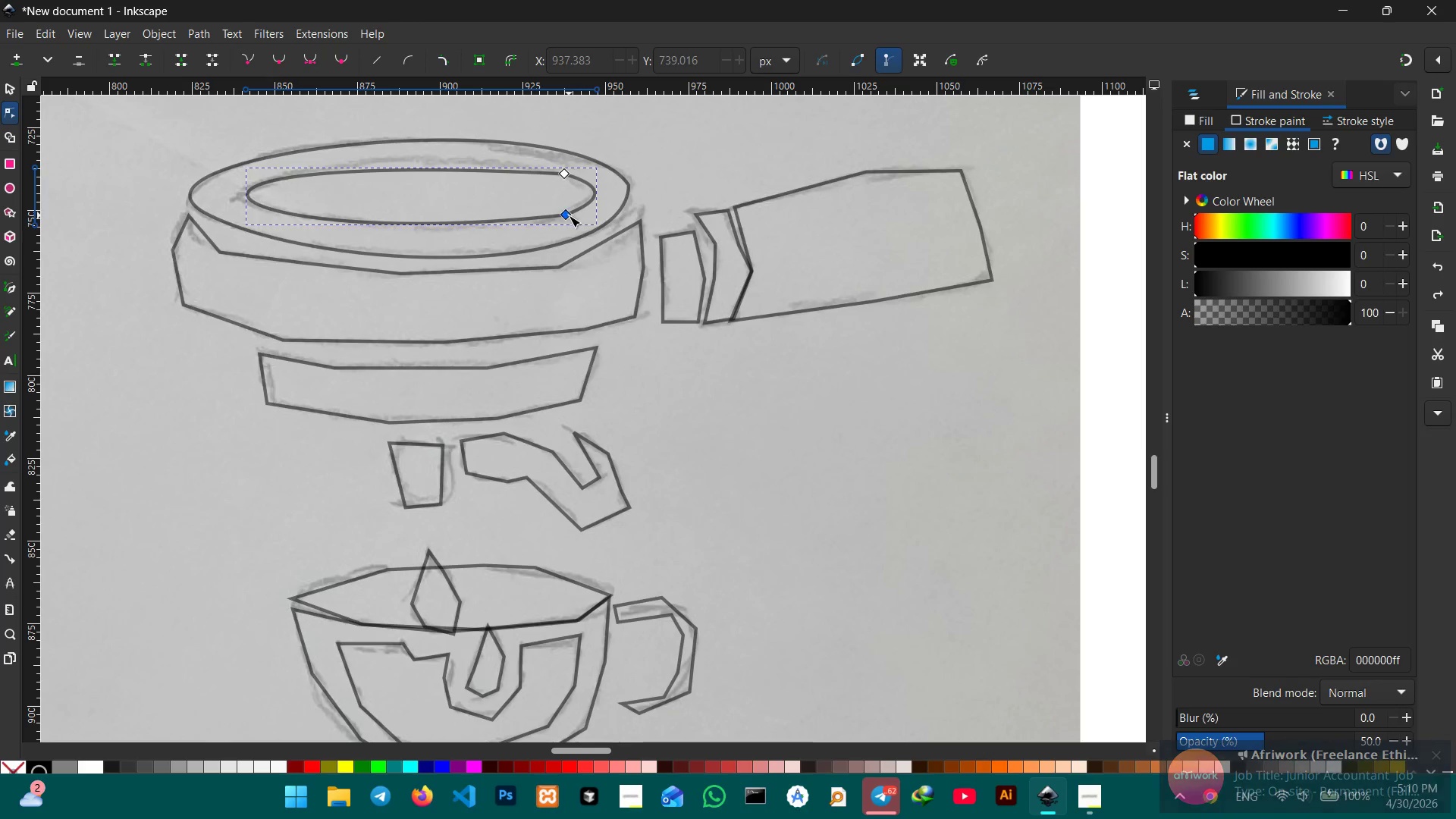 
left_click([569, 215])
 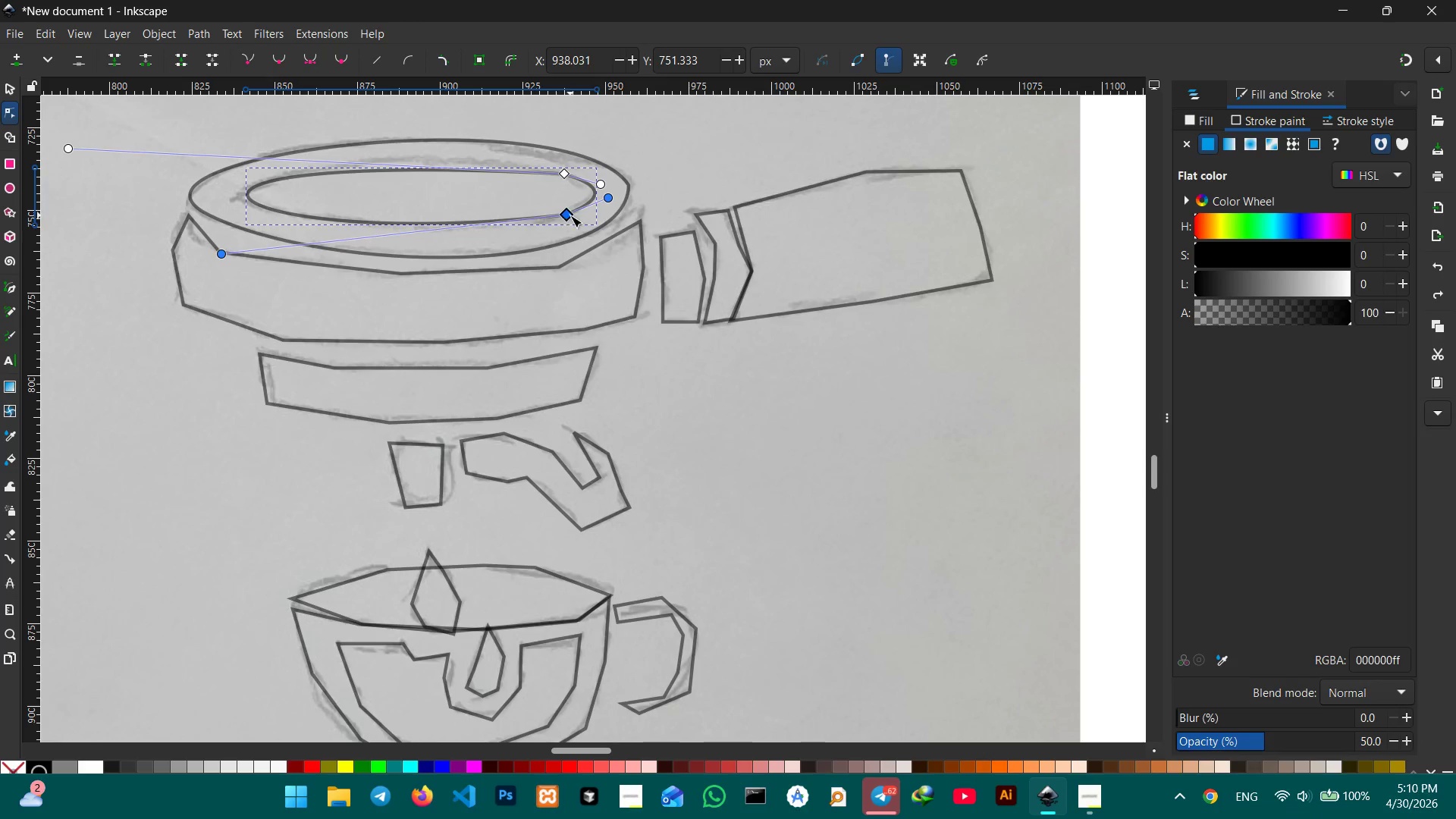 
left_click_drag(start_coordinate=[570, 215], to_coordinate=[558, 216])
 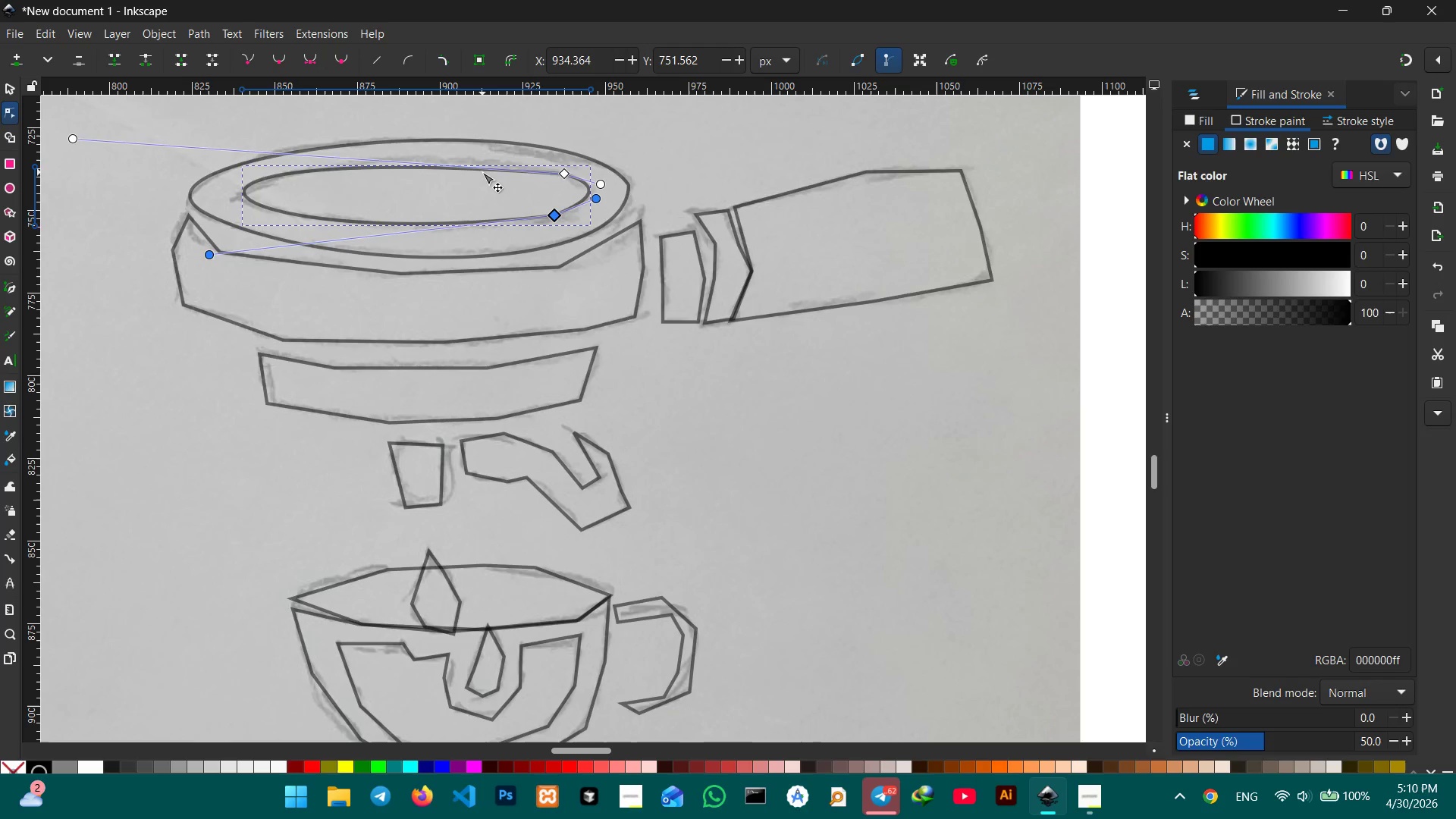 
key(Control+Z)
 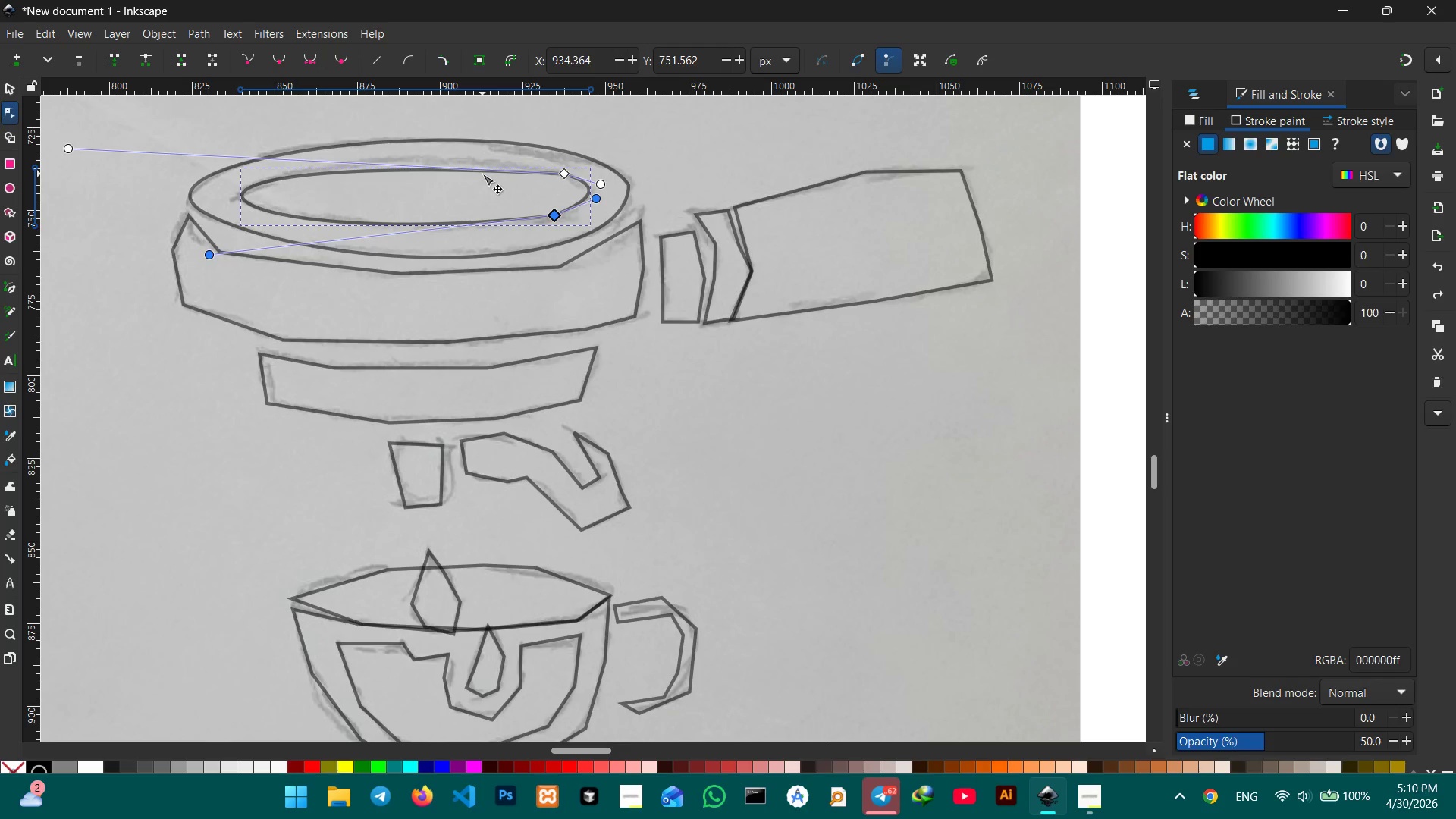 
key(Control+Z)
 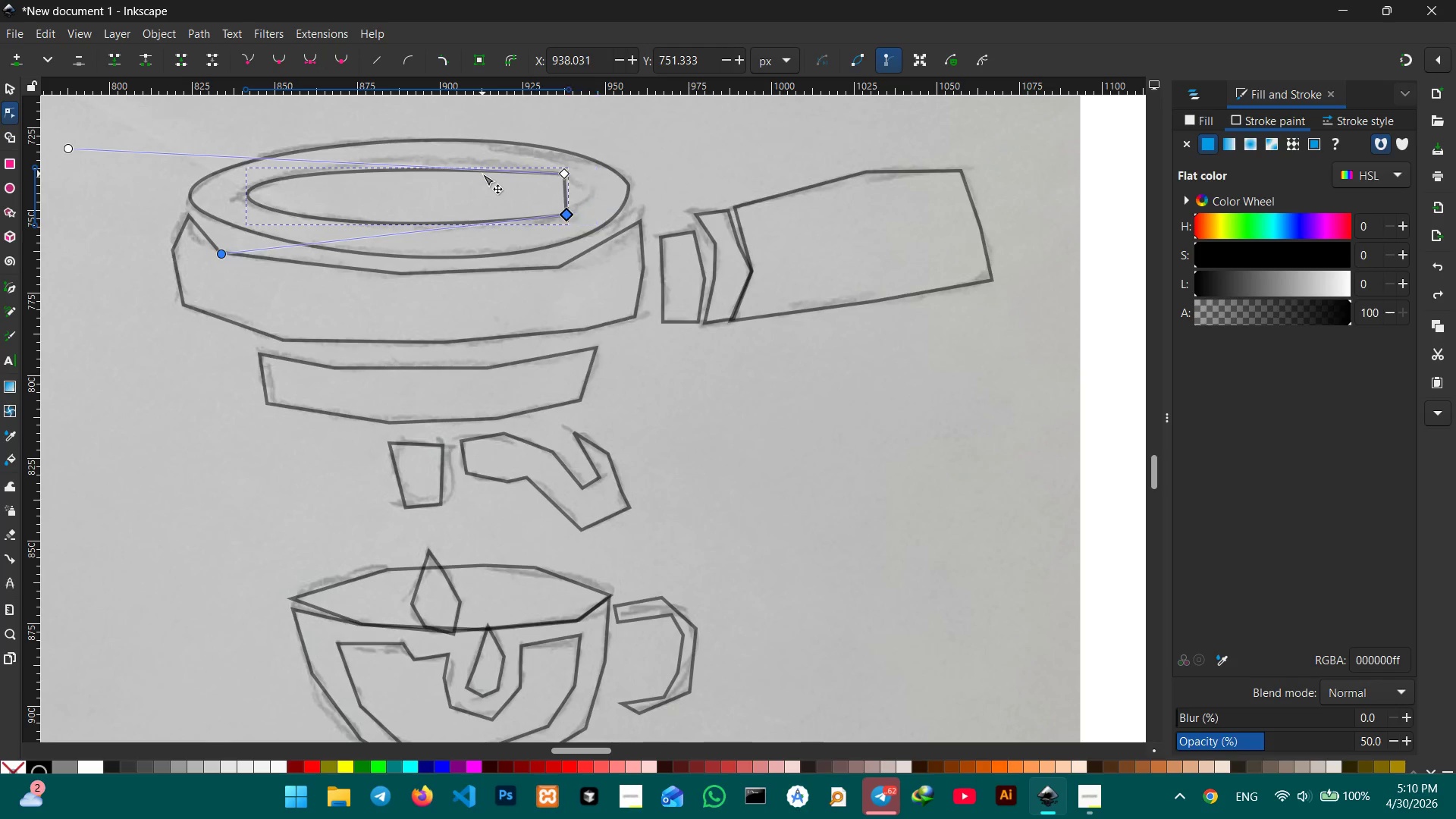 
key(Control+Z)
 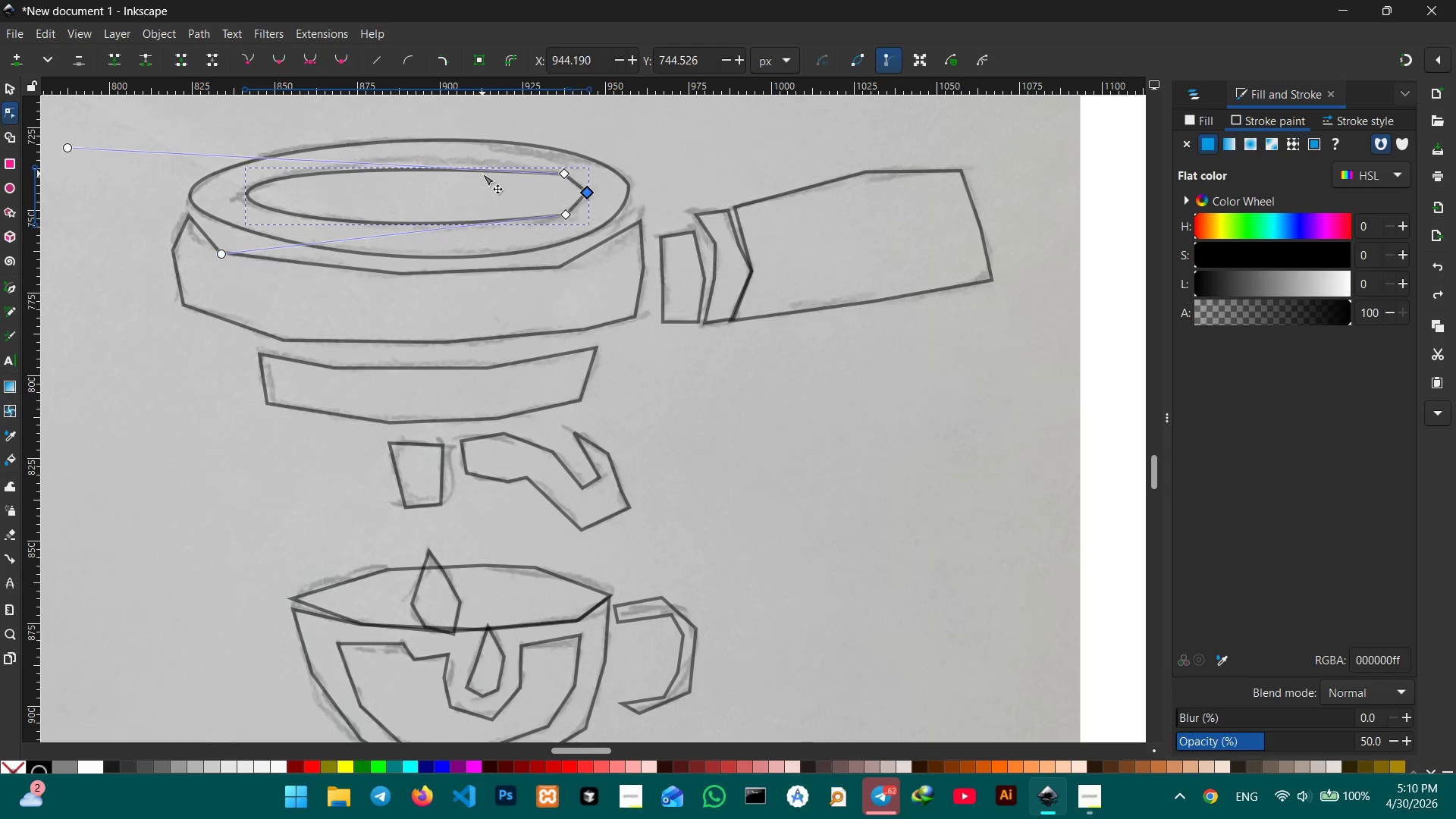 
key(Control+Z)
 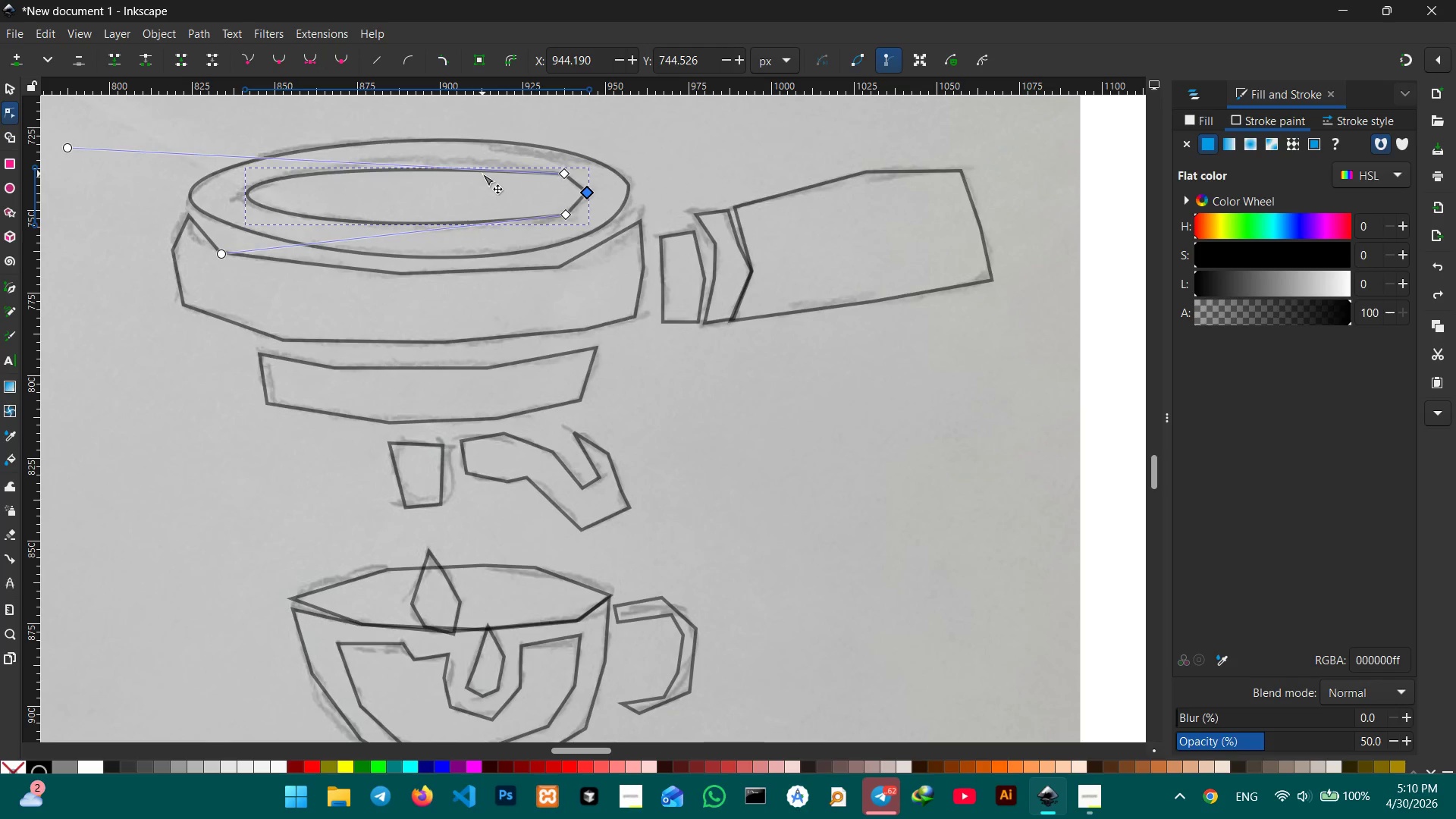 
key(Control+Z)
 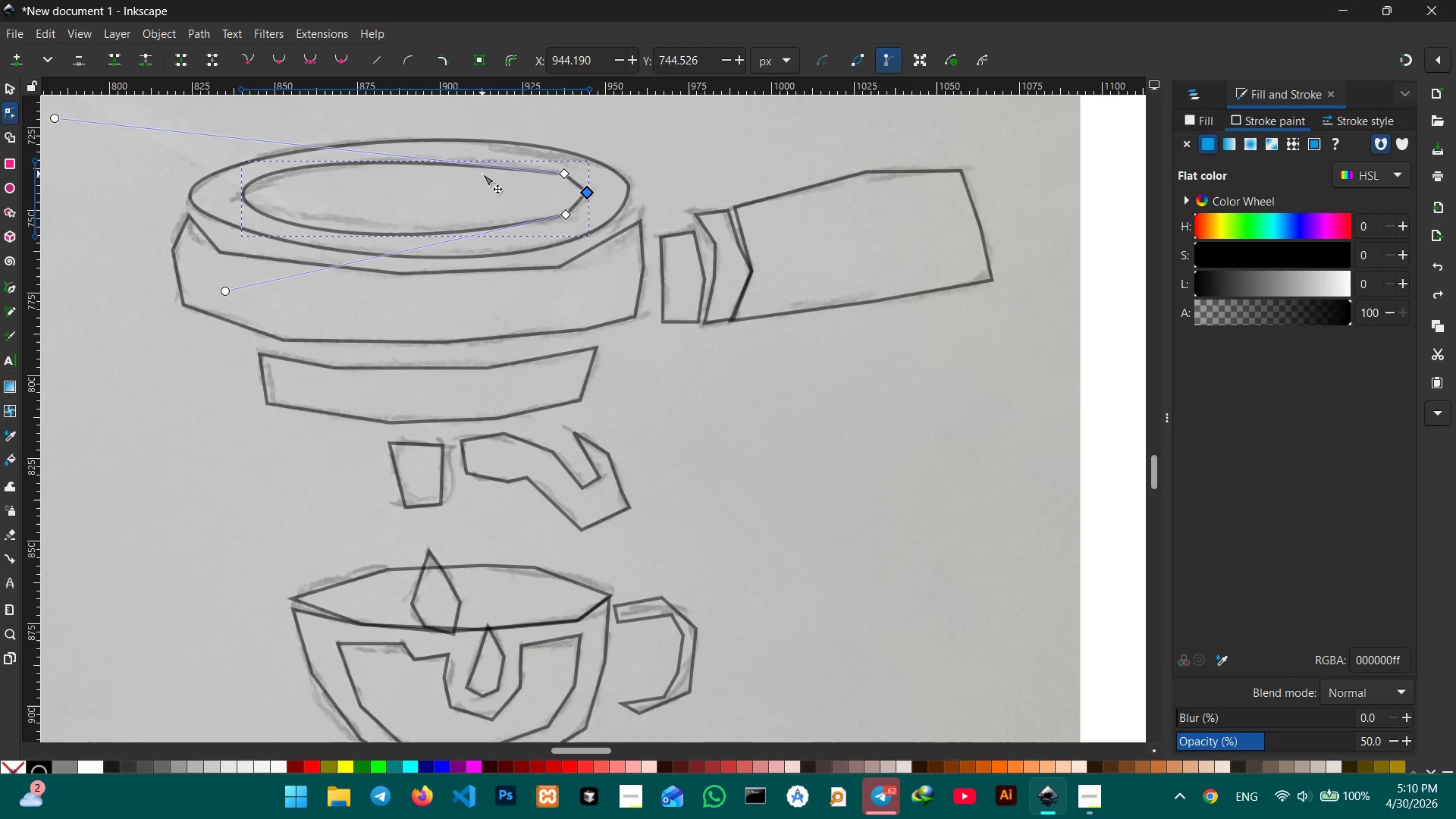 
key(Control+Z)
 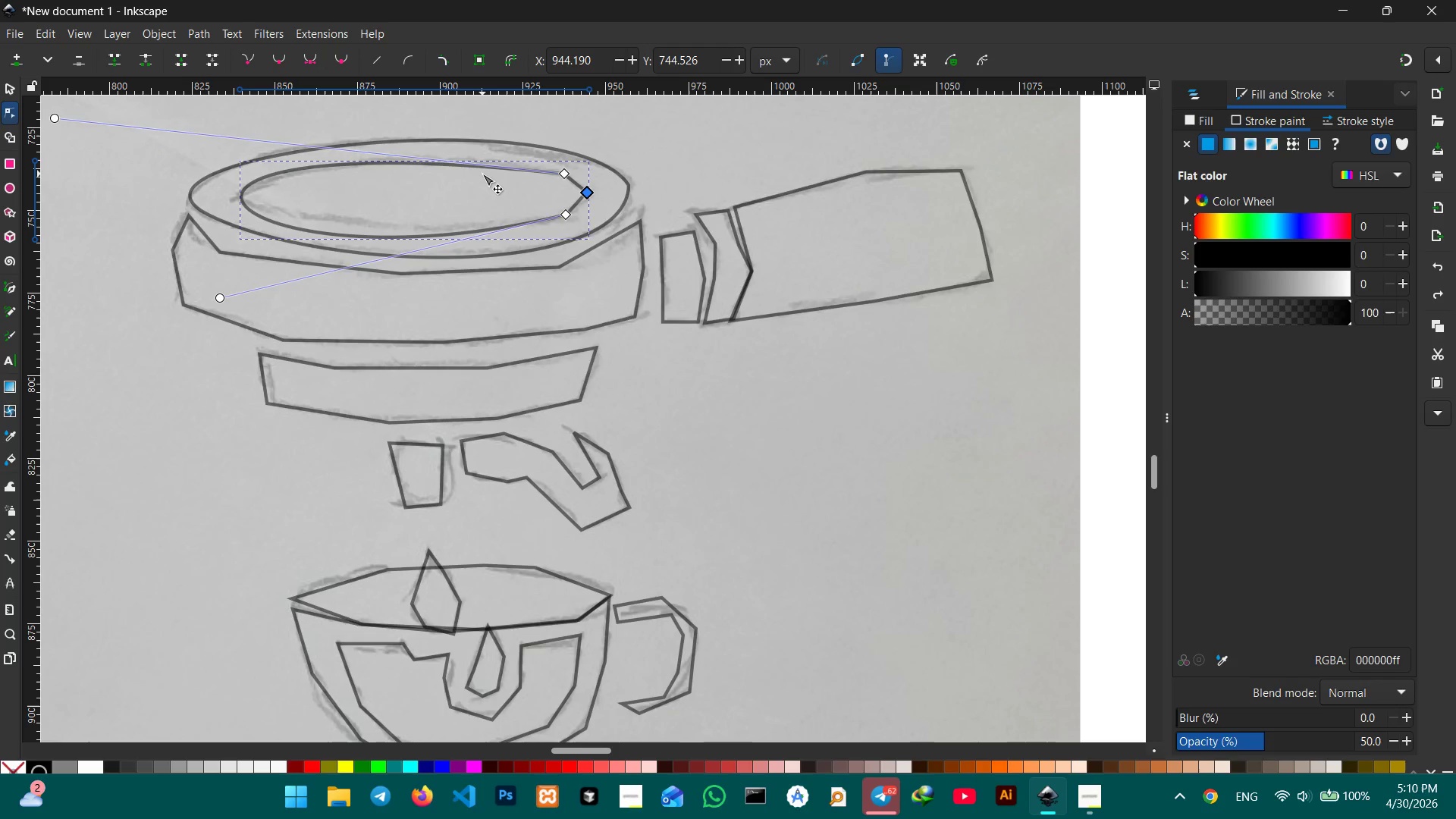 
key(Control+Z)
 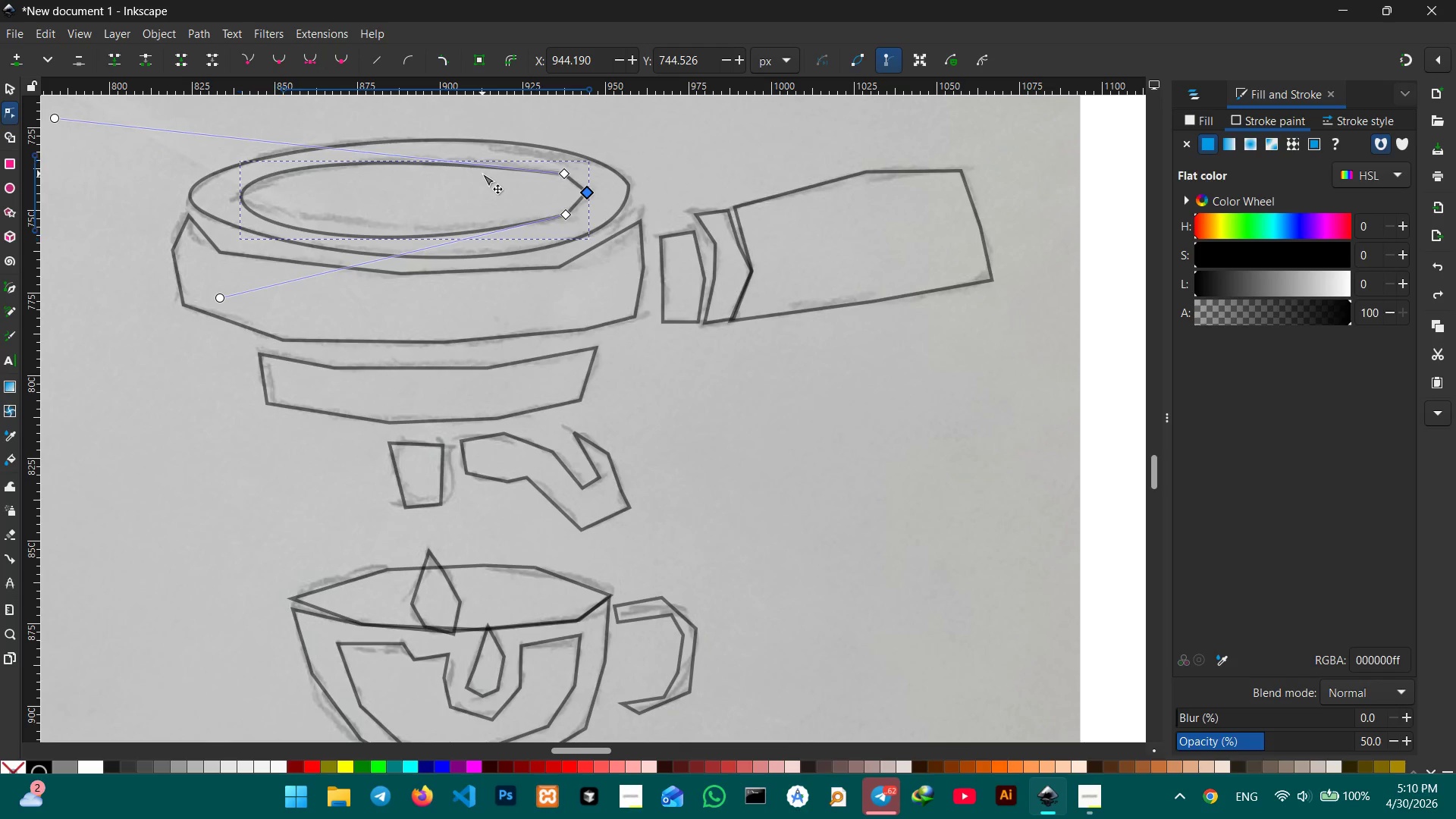 
key(Control+Z)
 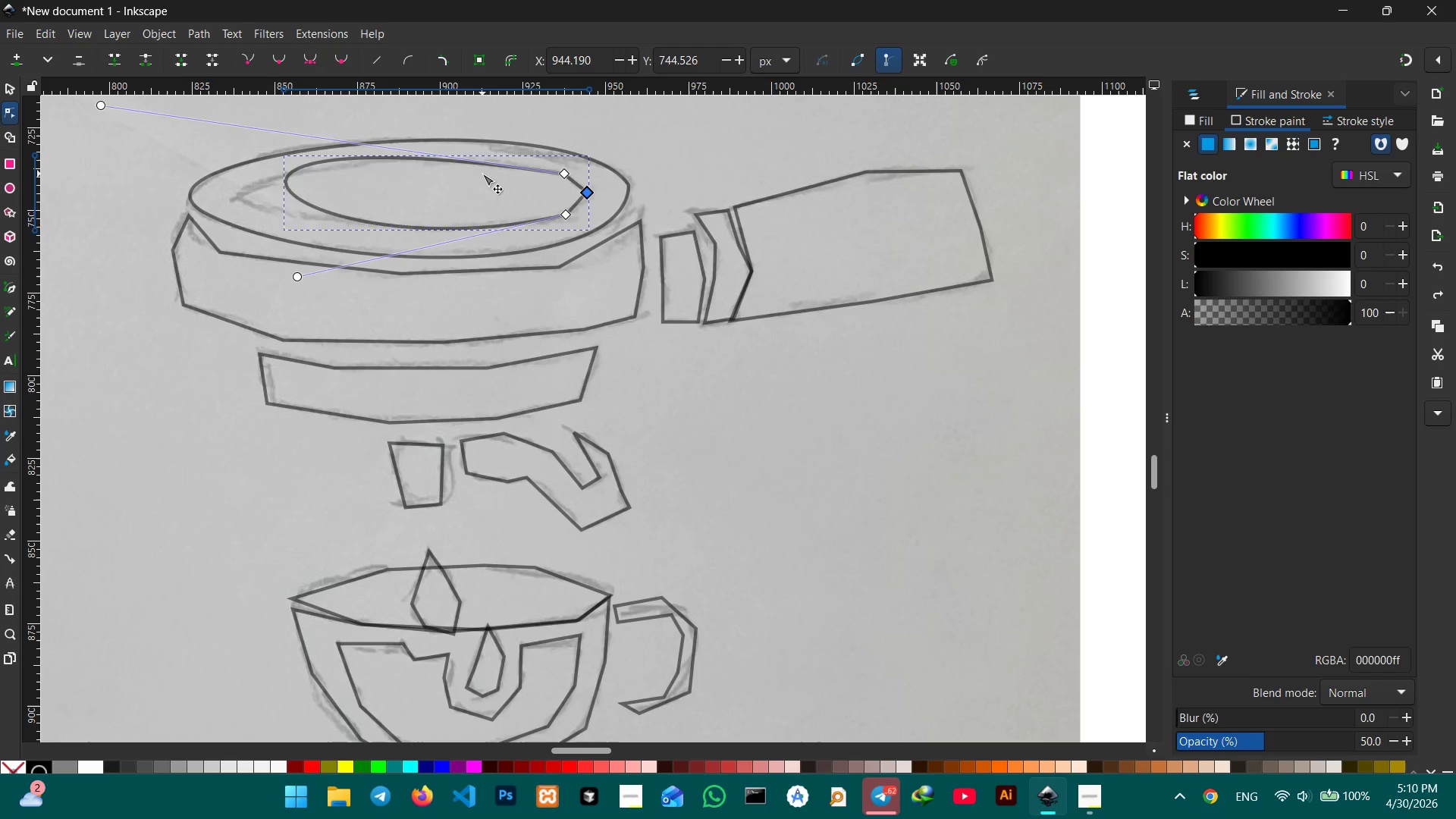 
key(Control+Z)
 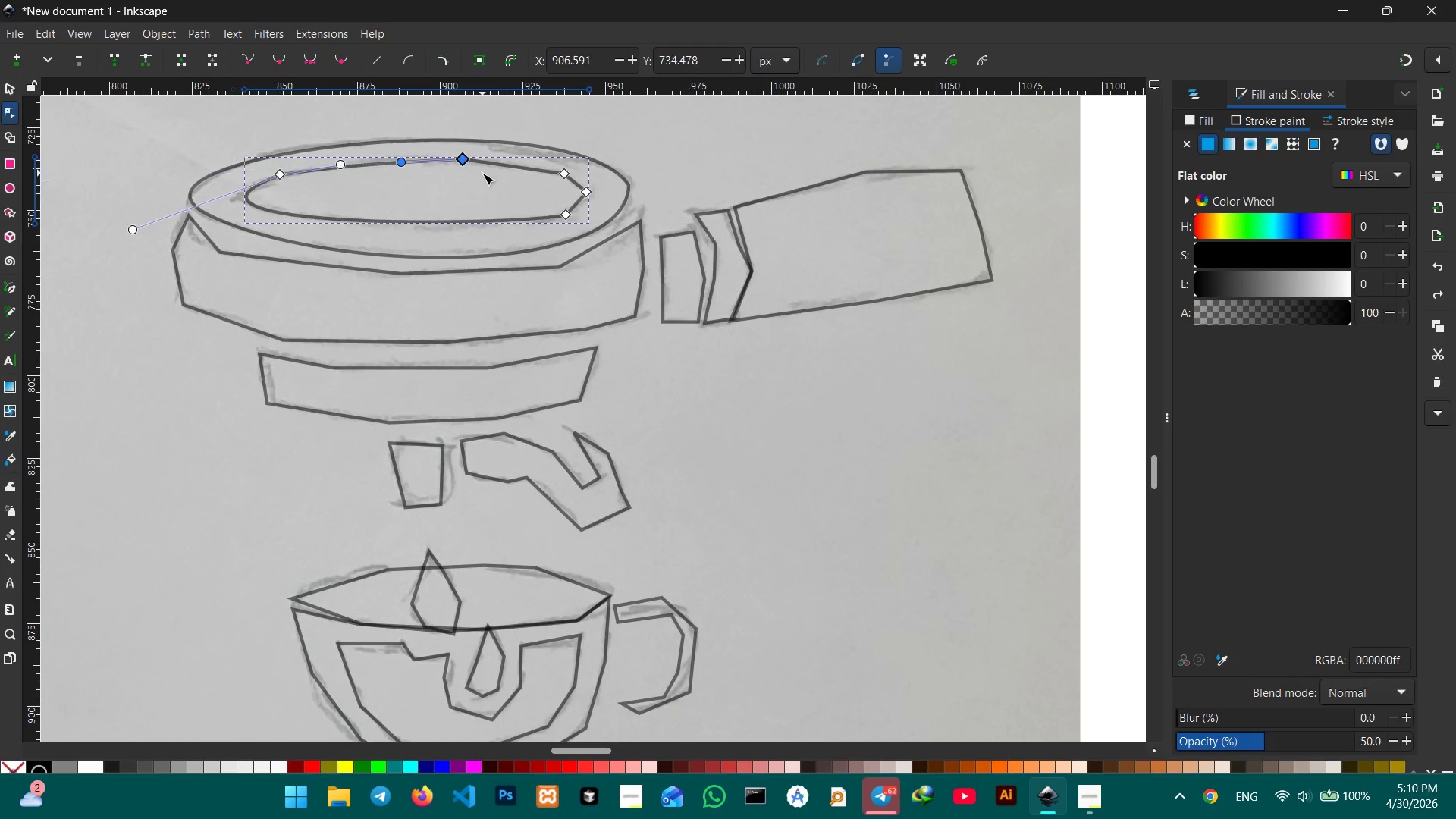 
key(Control+Z)
 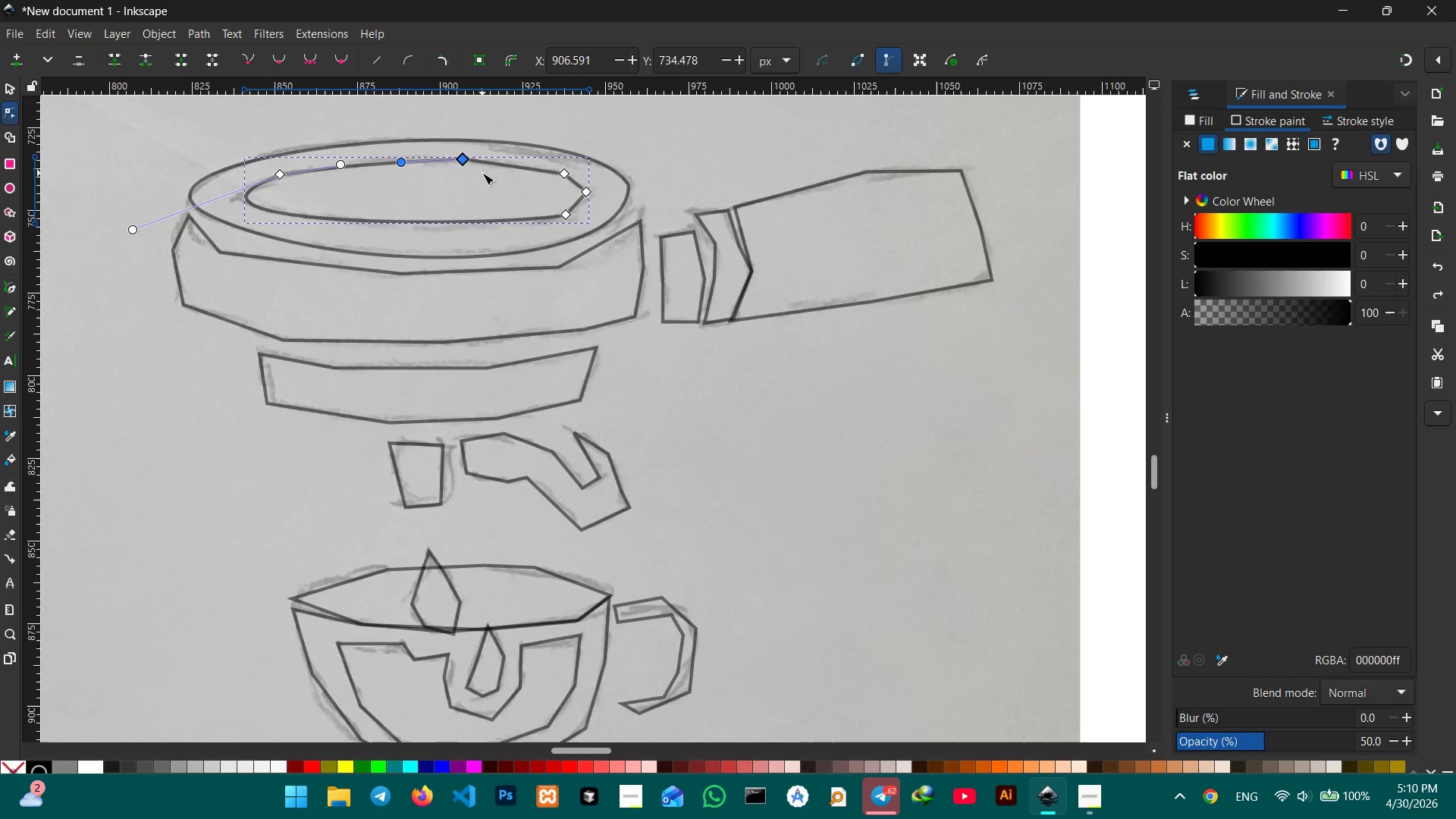 
key(Control+Z)
 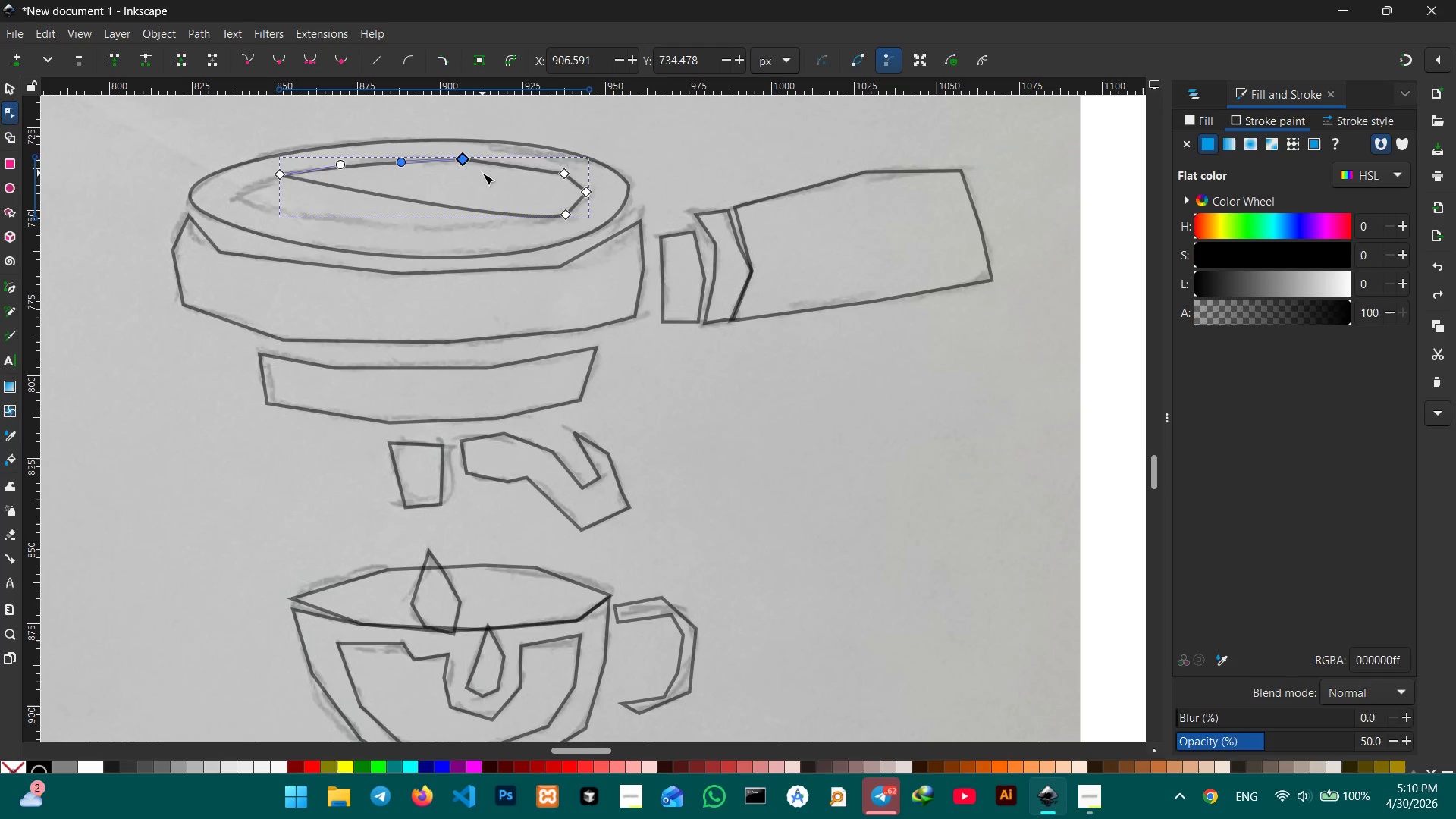 
key(Control+Z)
 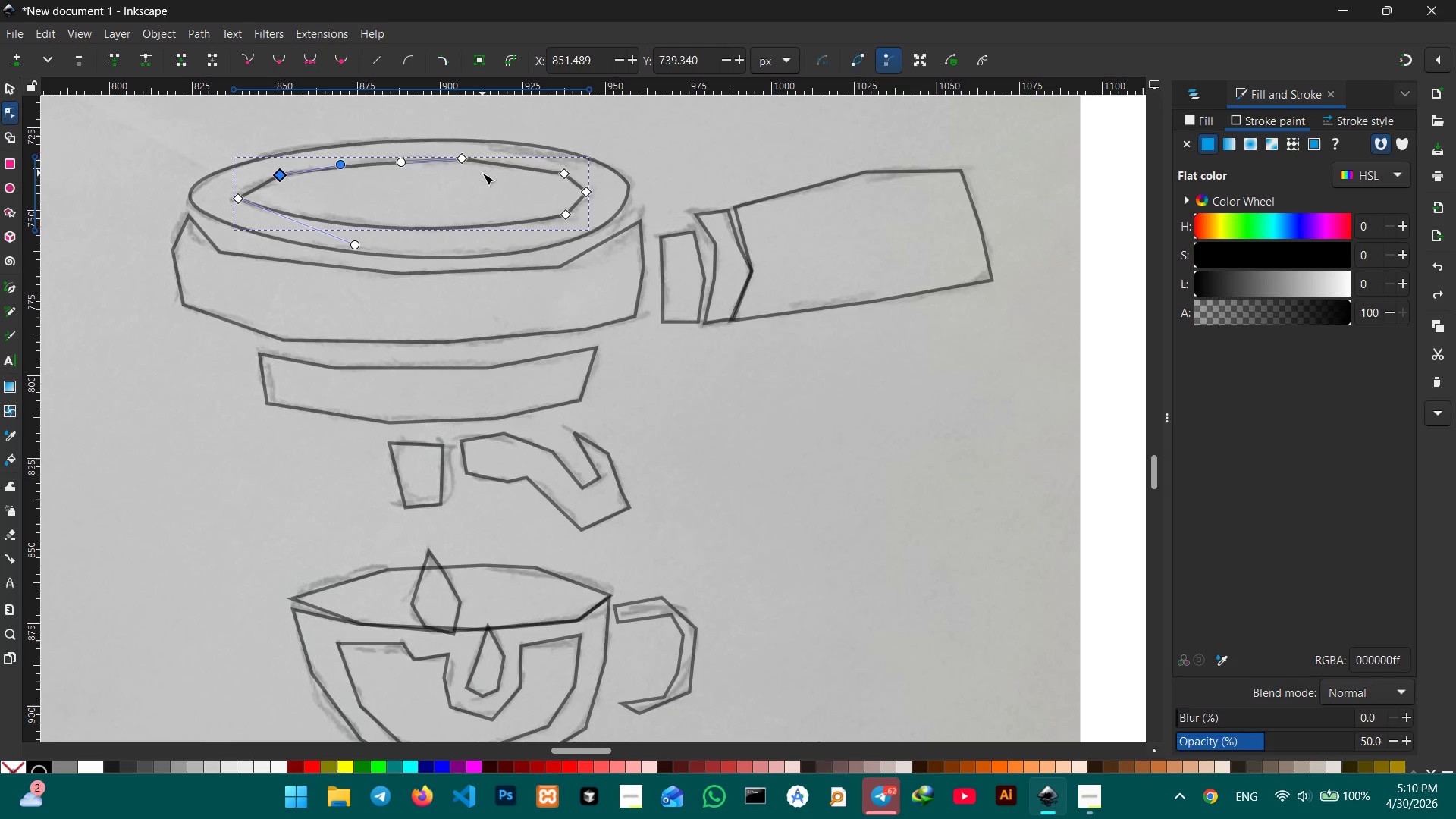 
key(Control+Z)
 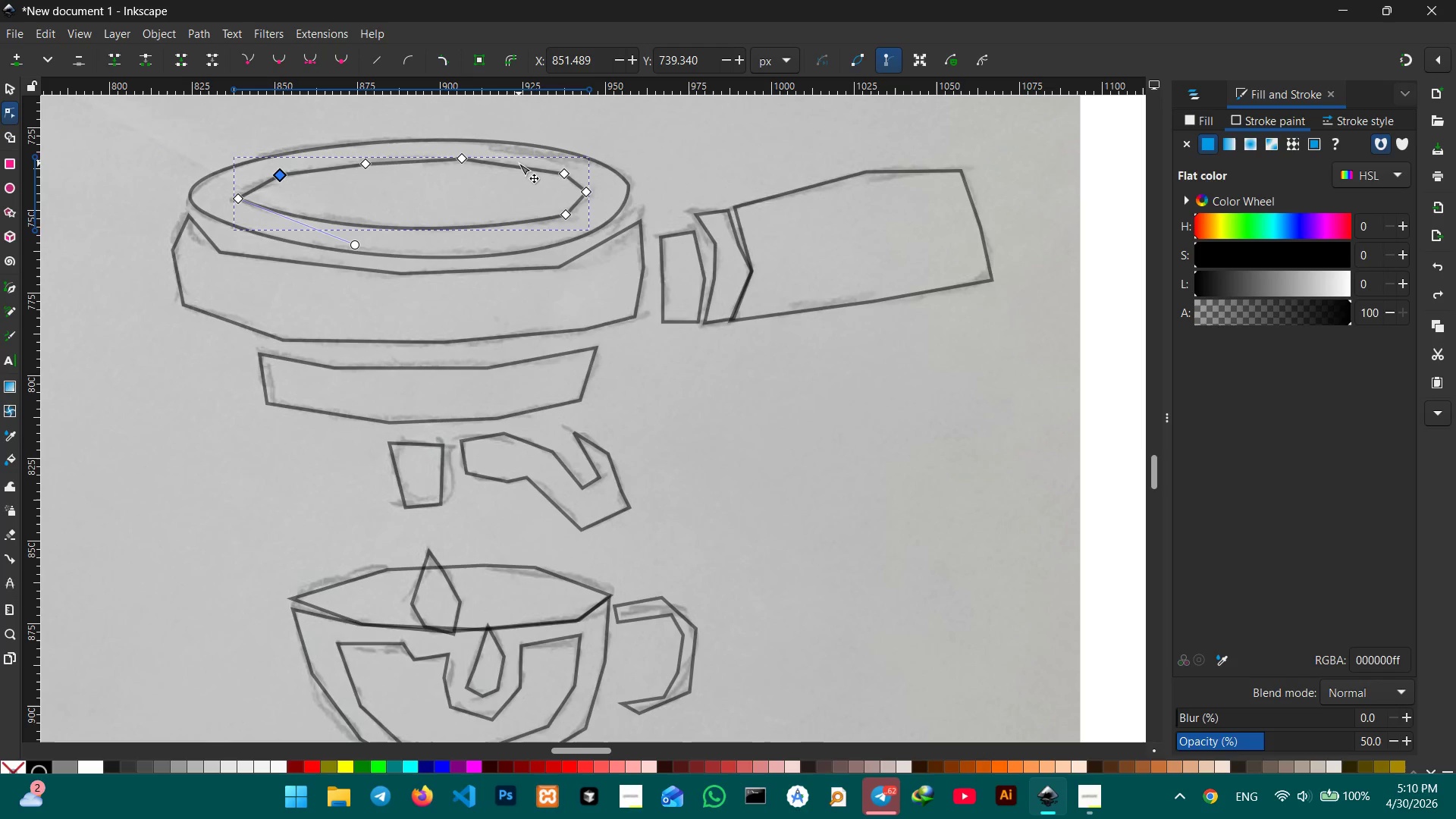 
left_click_drag(start_coordinate=[516, 164], to_coordinate=[516, 158])
 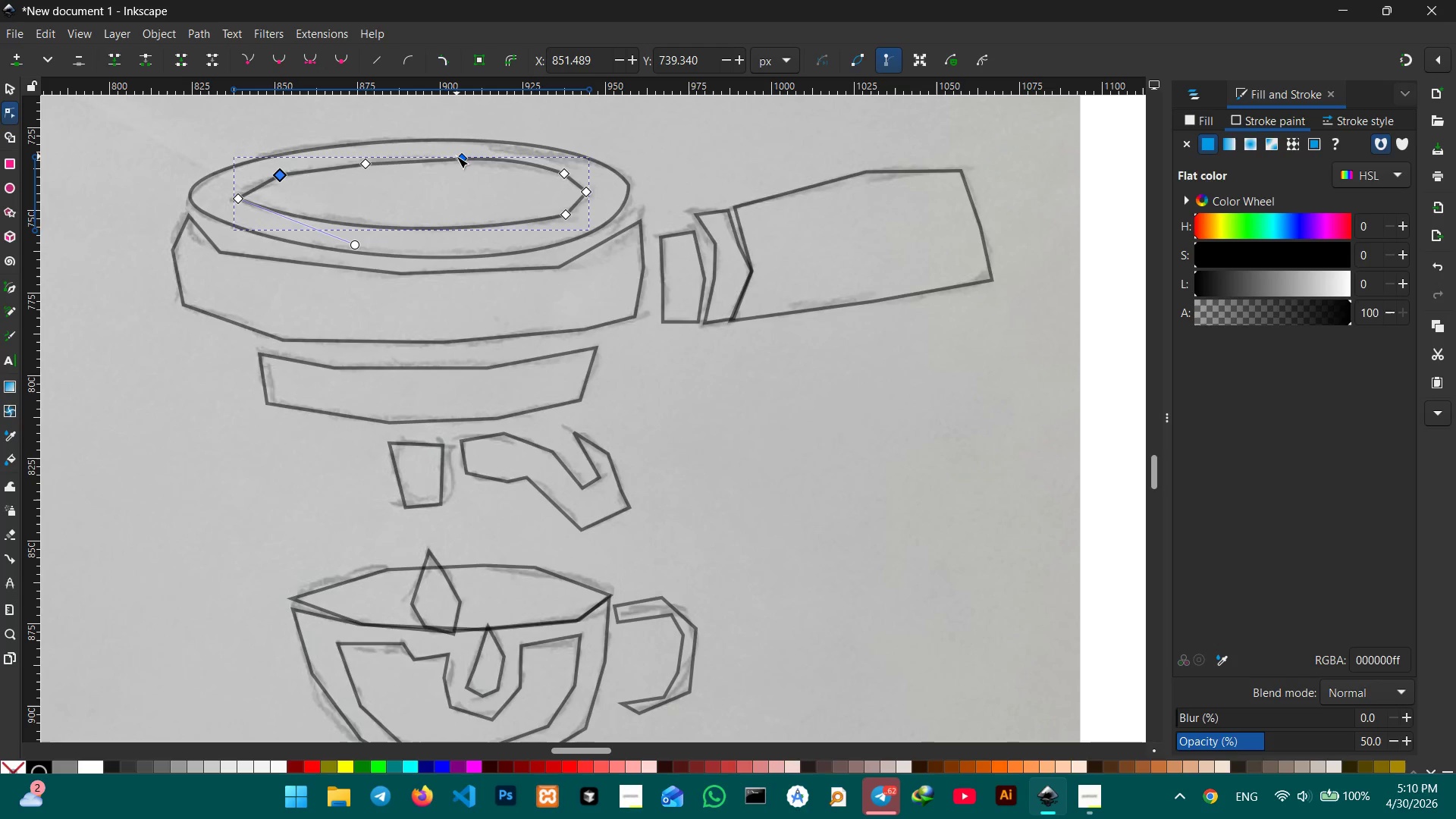 
left_click([457, 156])
 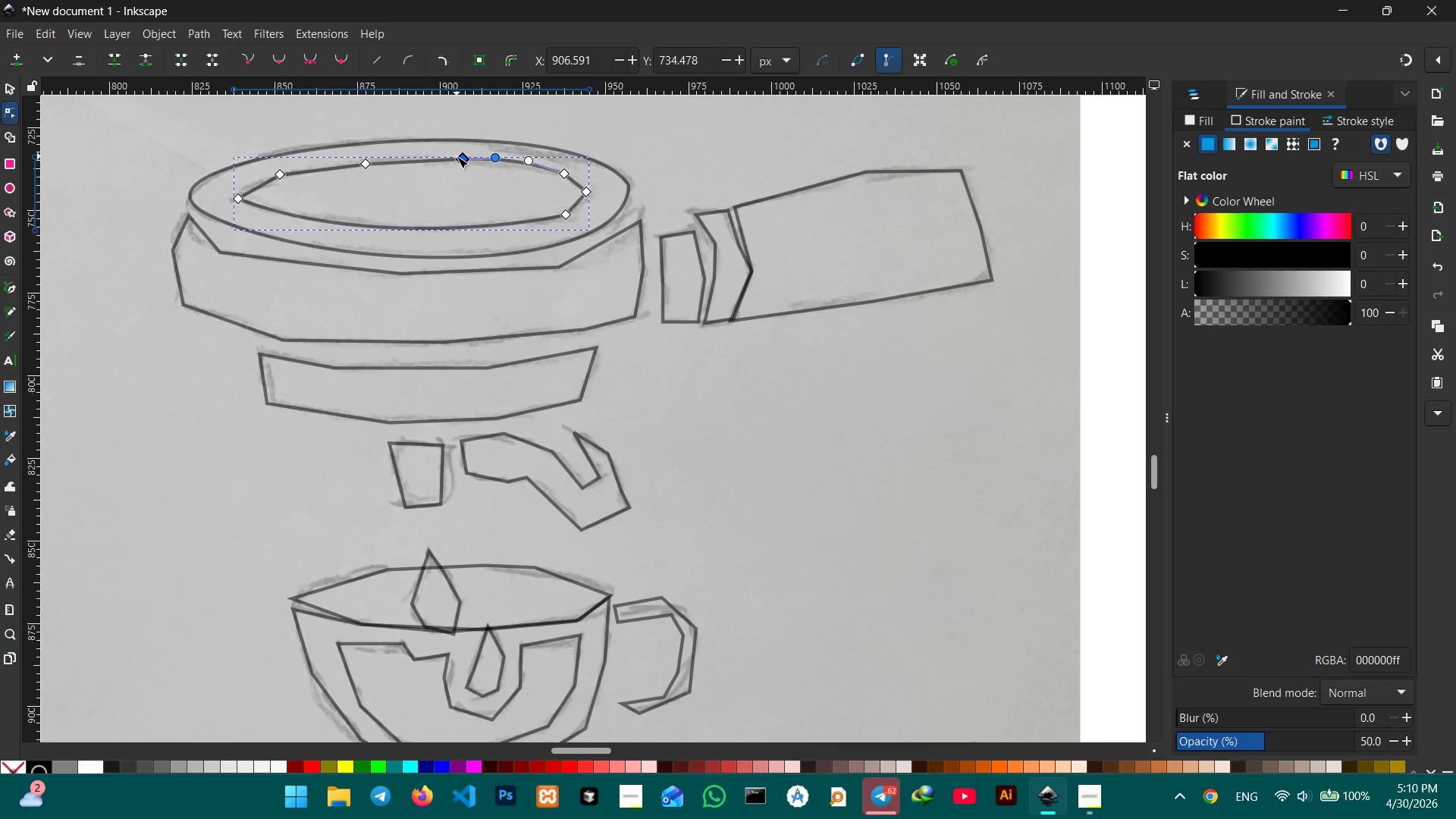 
key(Backspace)
 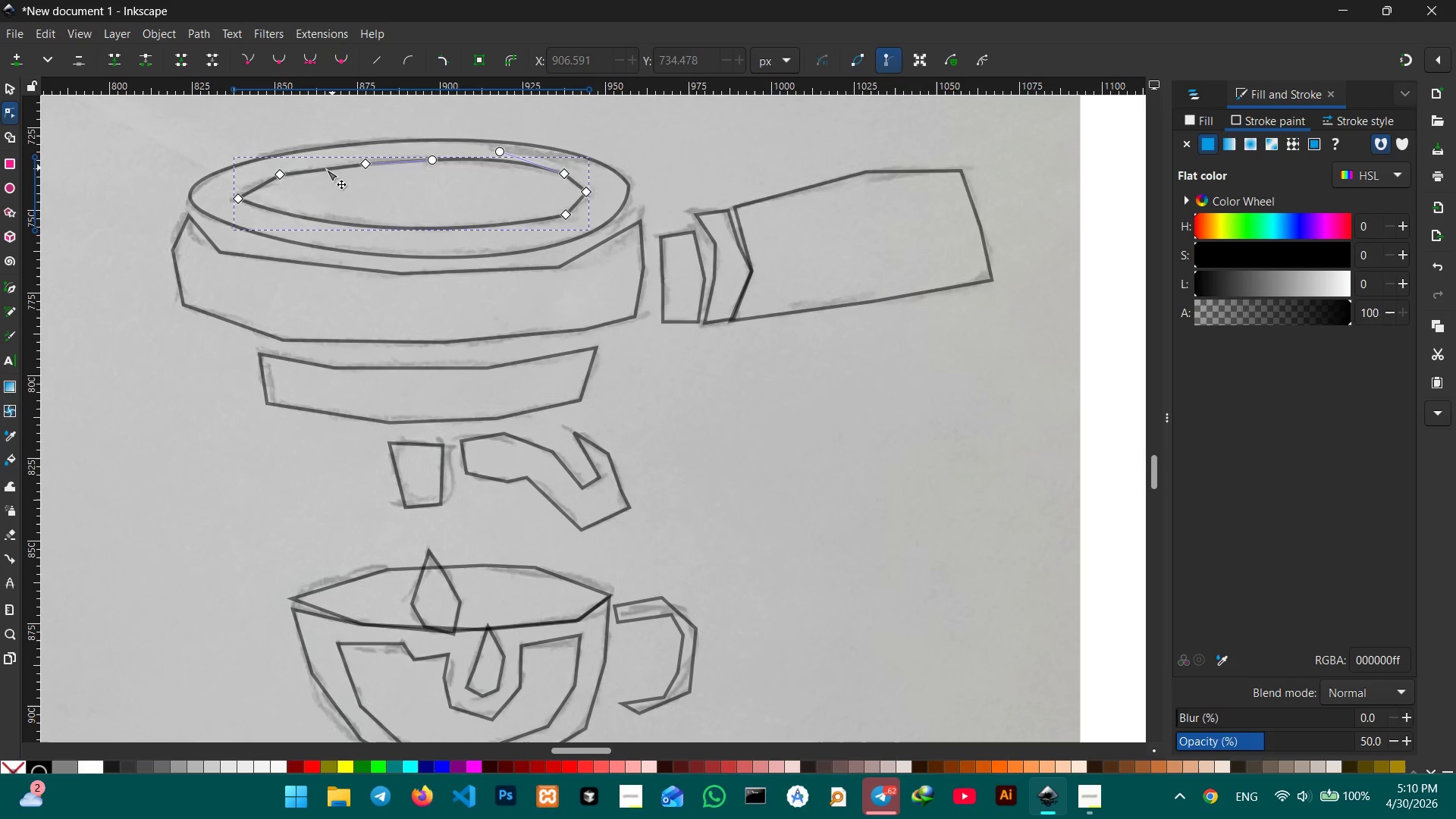 
left_click_drag(start_coordinate=[326, 169], to_coordinate=[324, 165])
 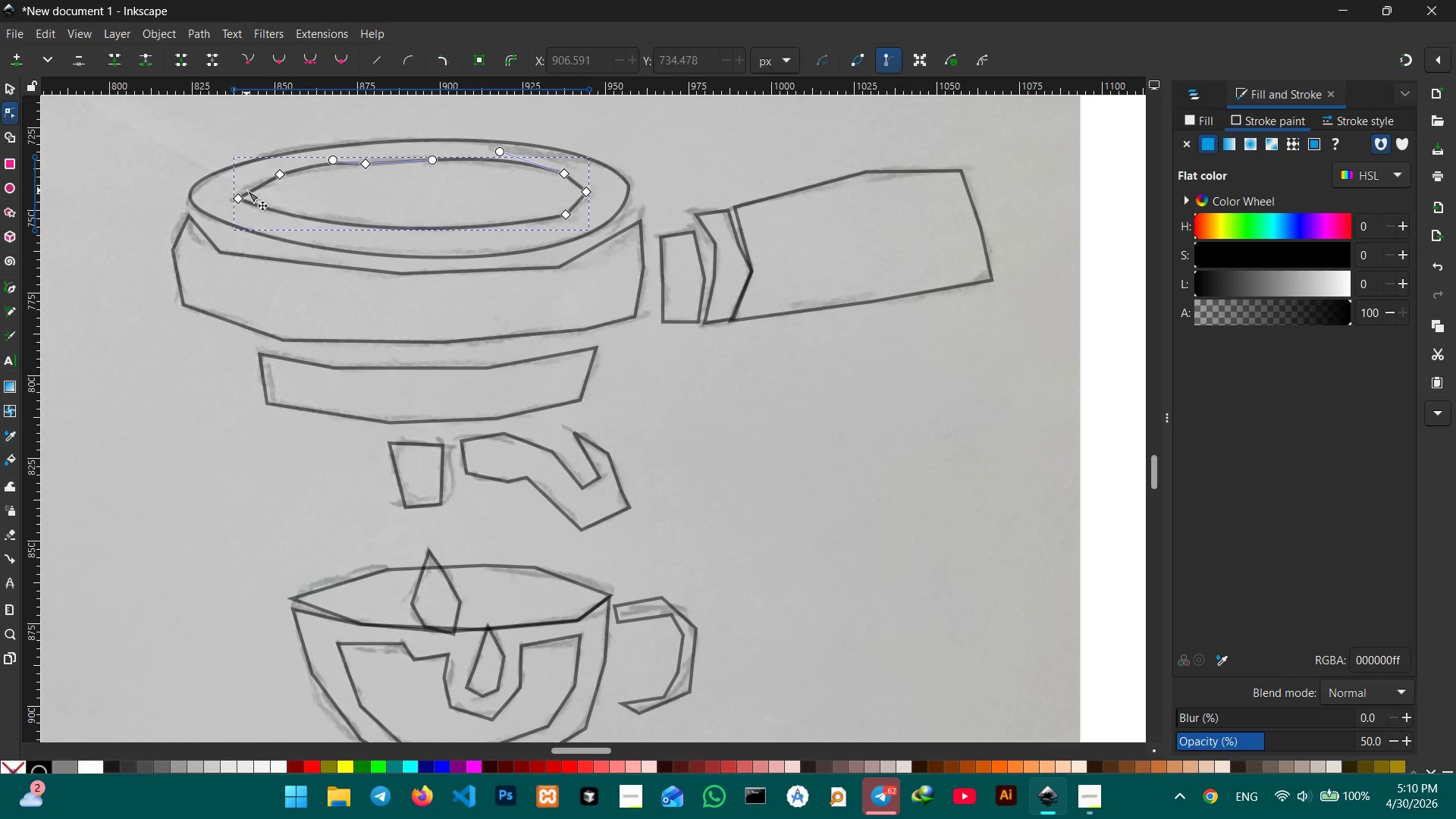 
left_click_drag(start_coordinate=[249, 190], to_coordinate=[240, 187])
 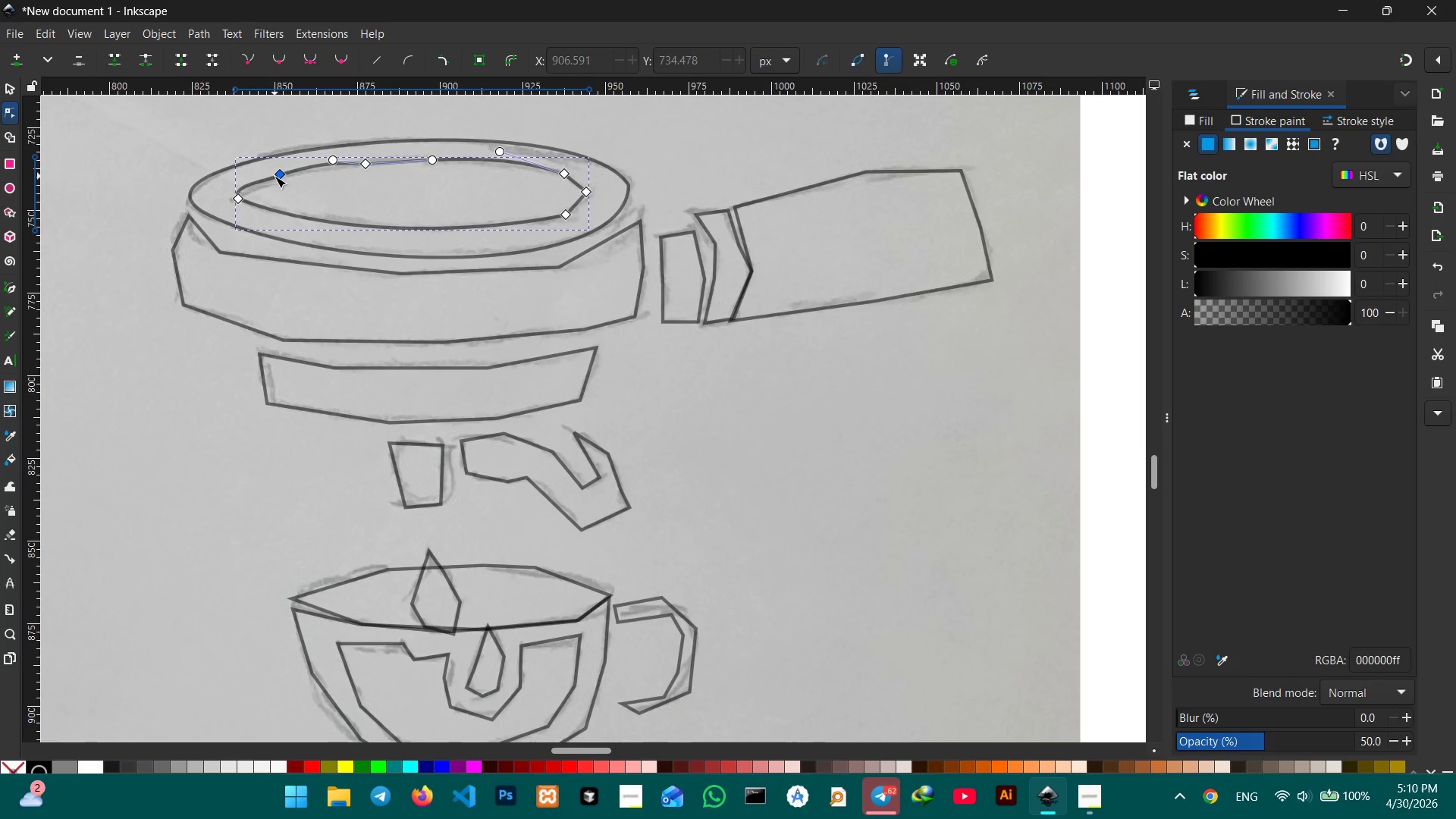 
left_click([275, 176])
 